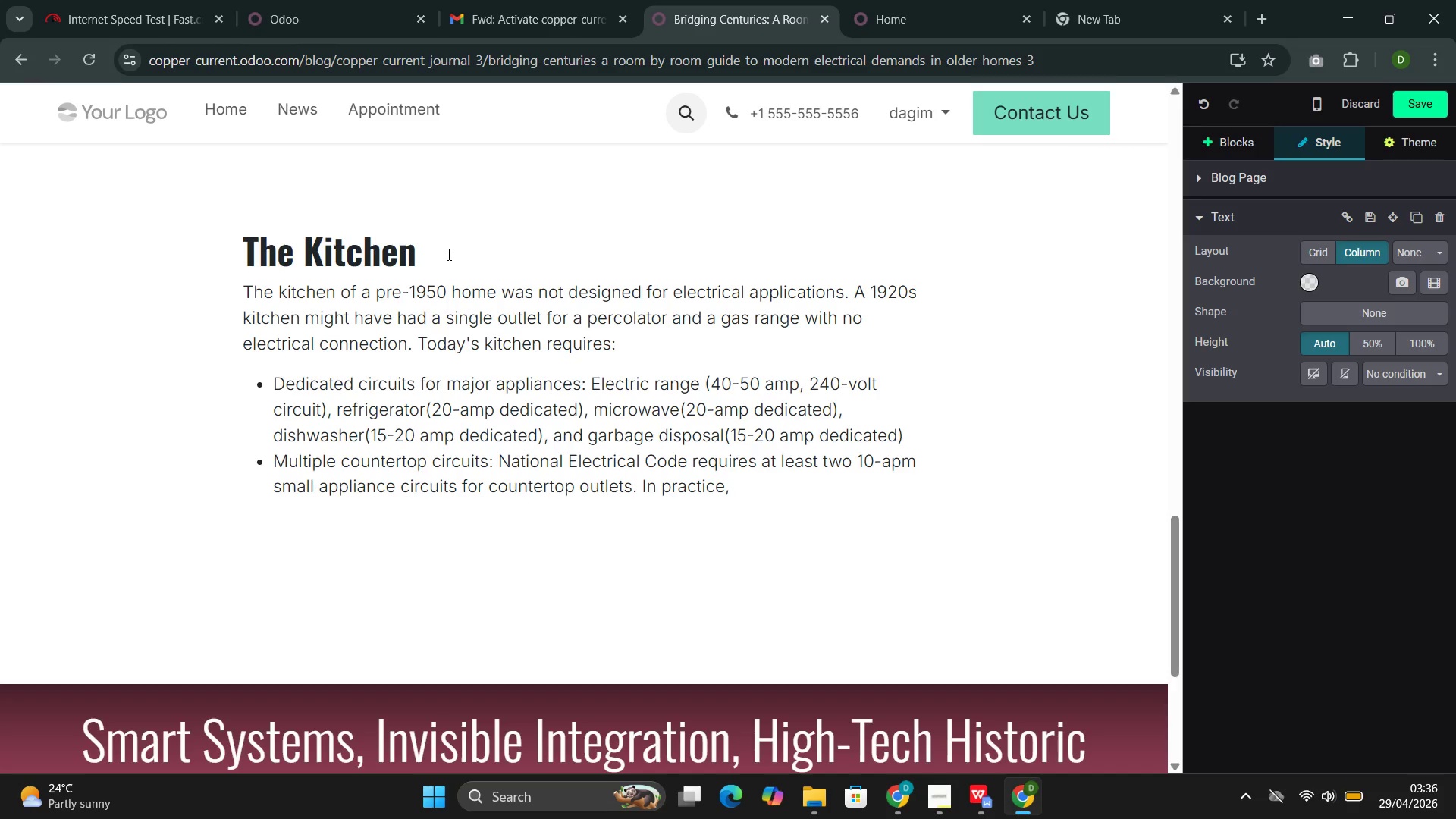 
wait(10.19)
 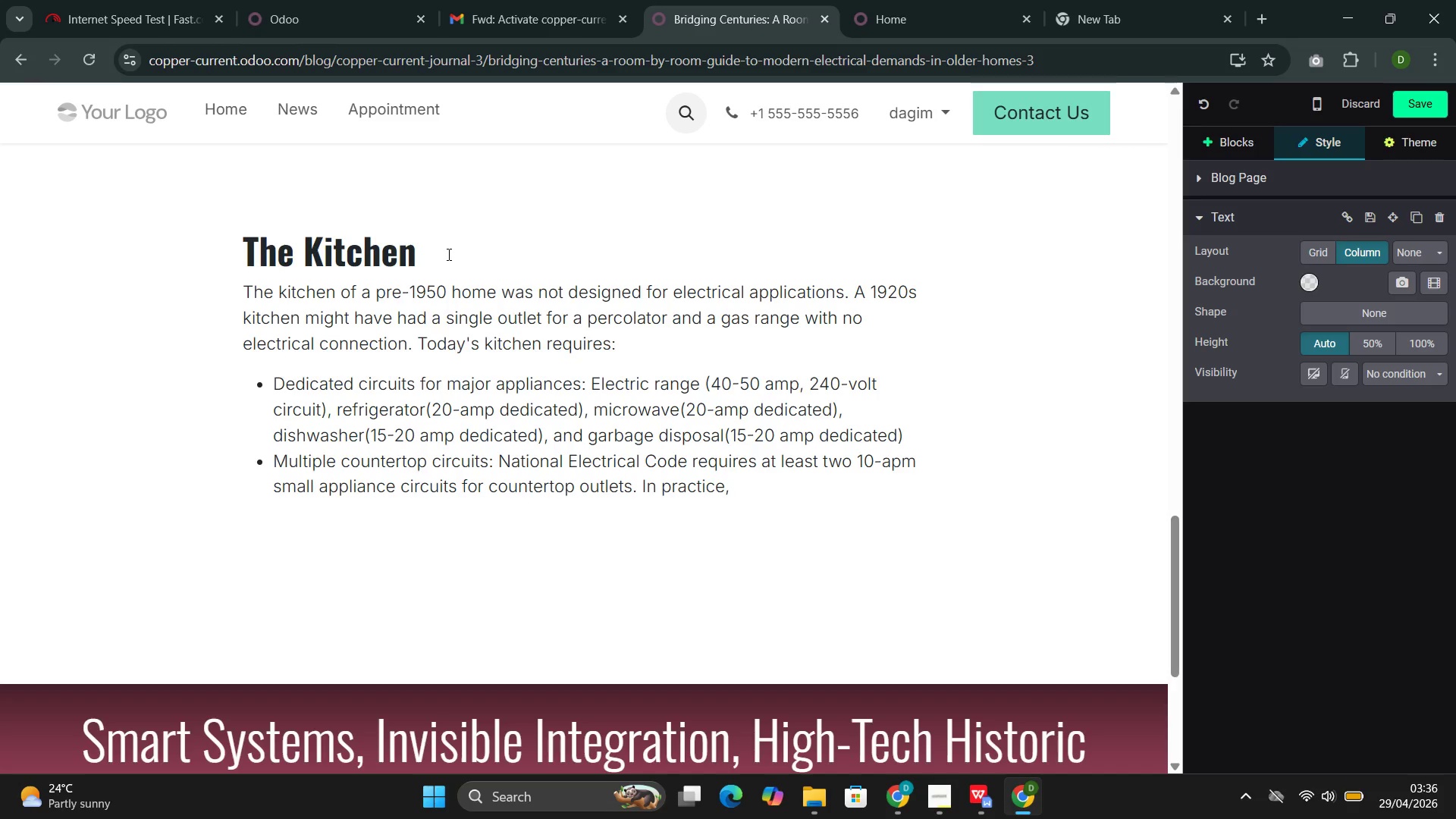 
key(A)
 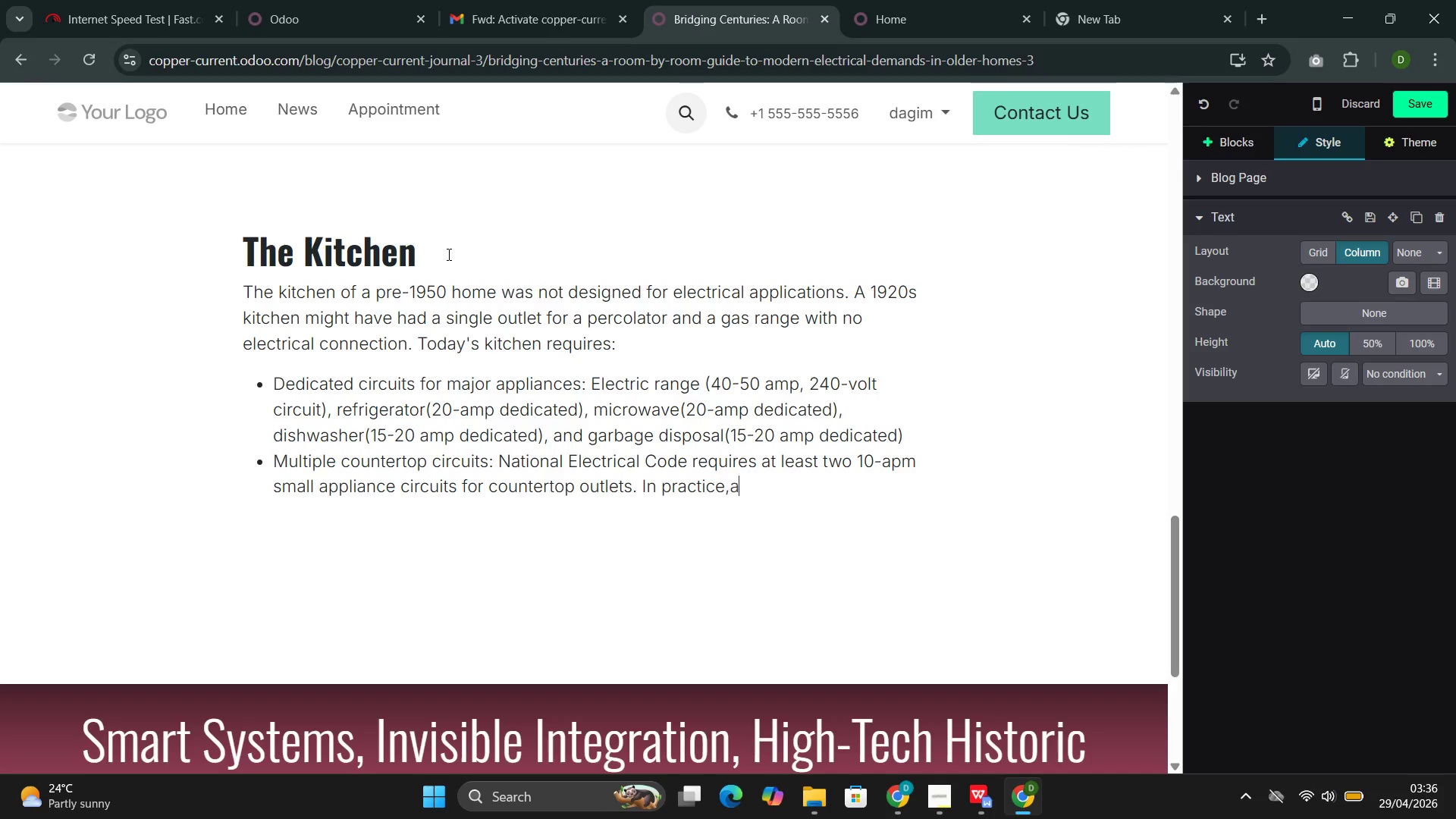 
key(Space)
 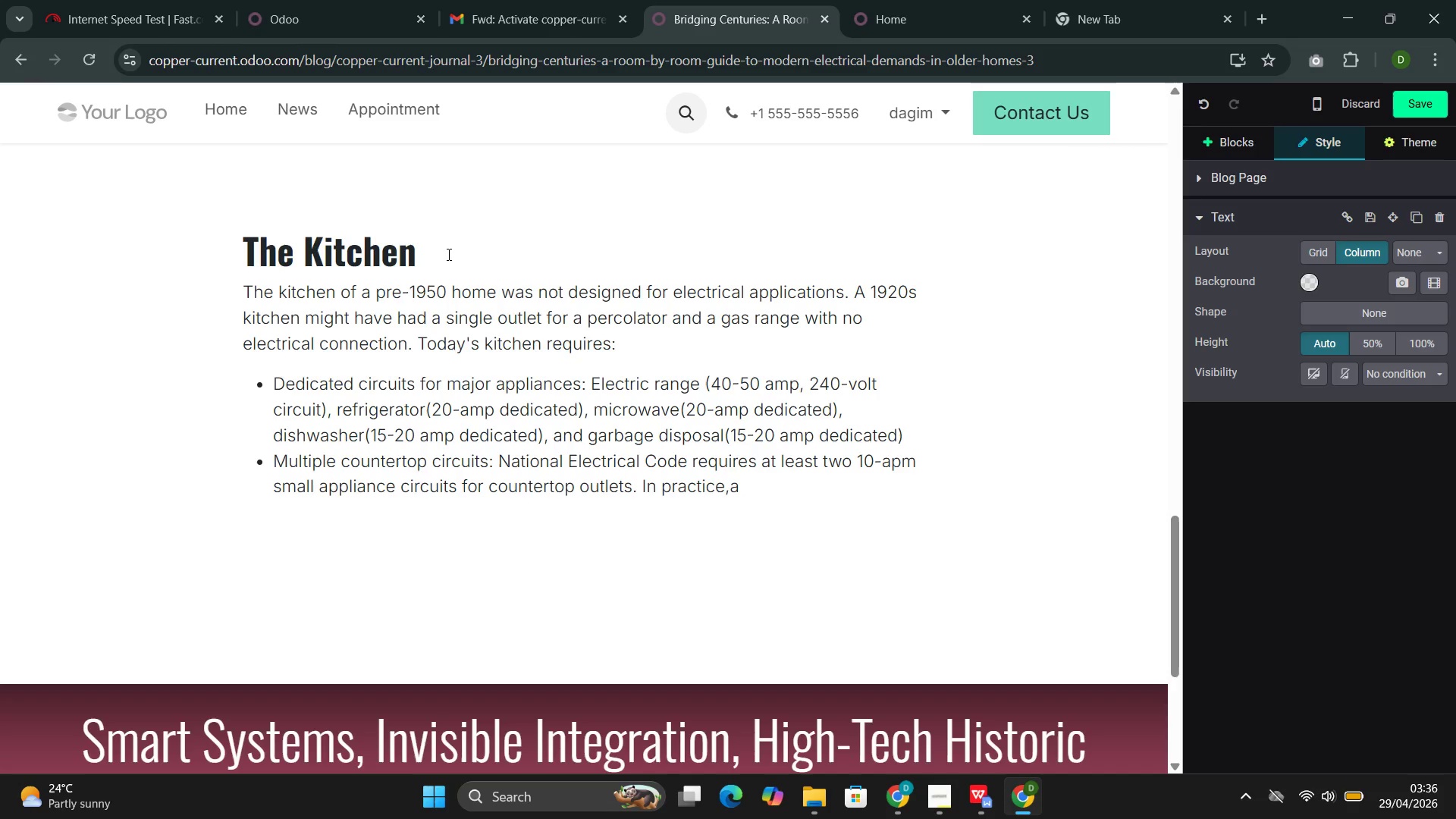 
key(ArrowLeft)
 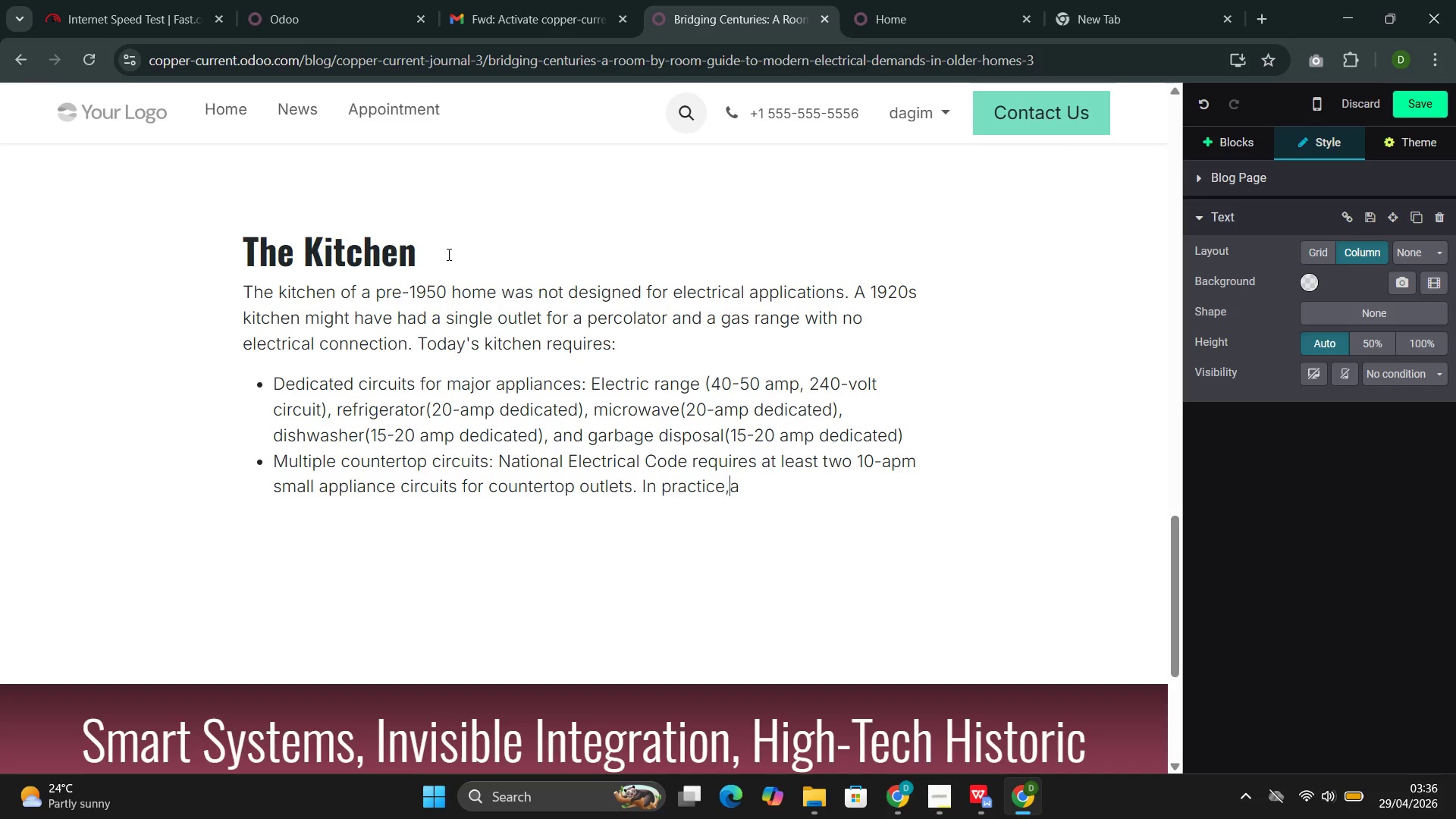 
key(ArrowLeft)
 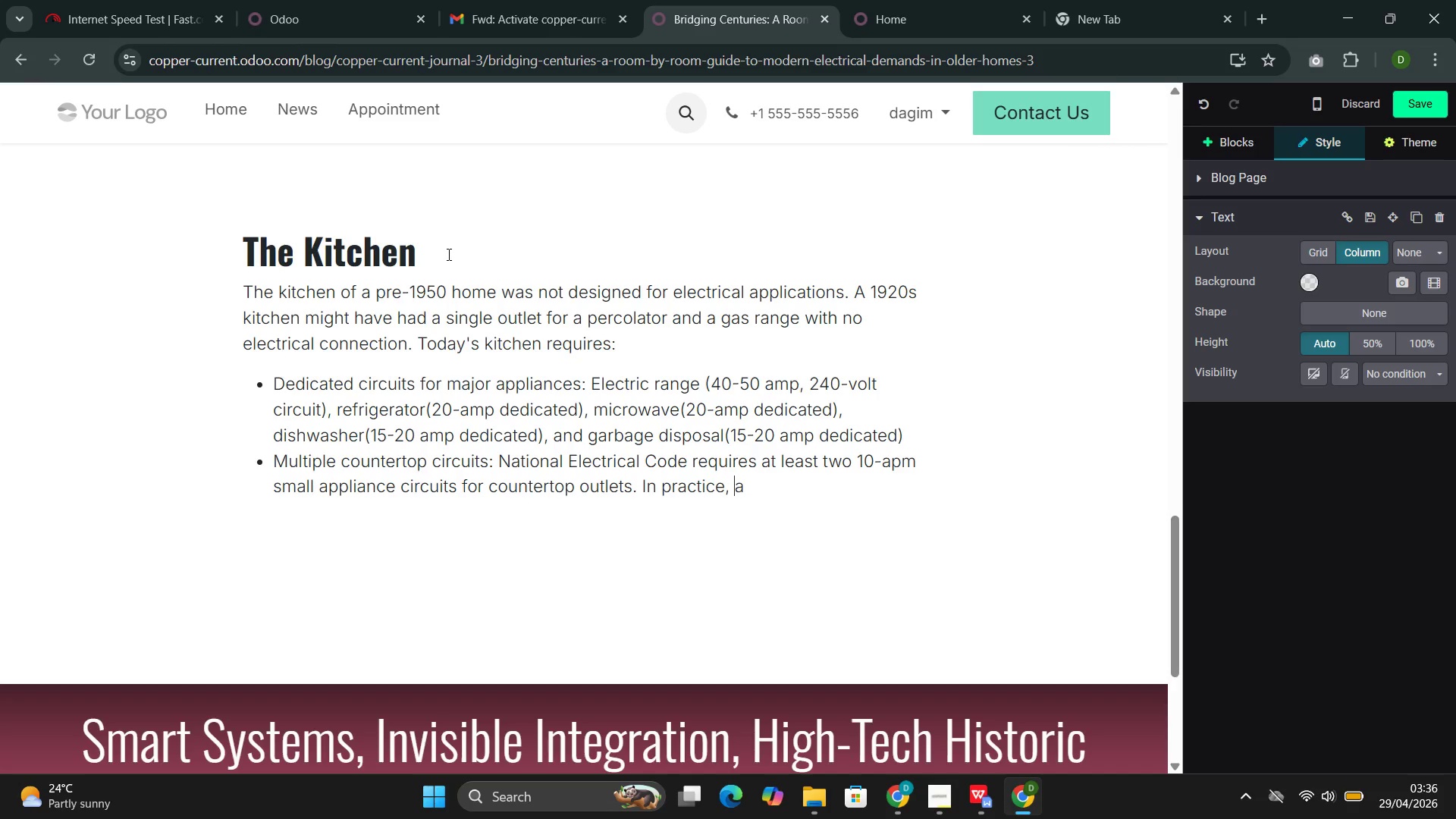 
key(Space)
 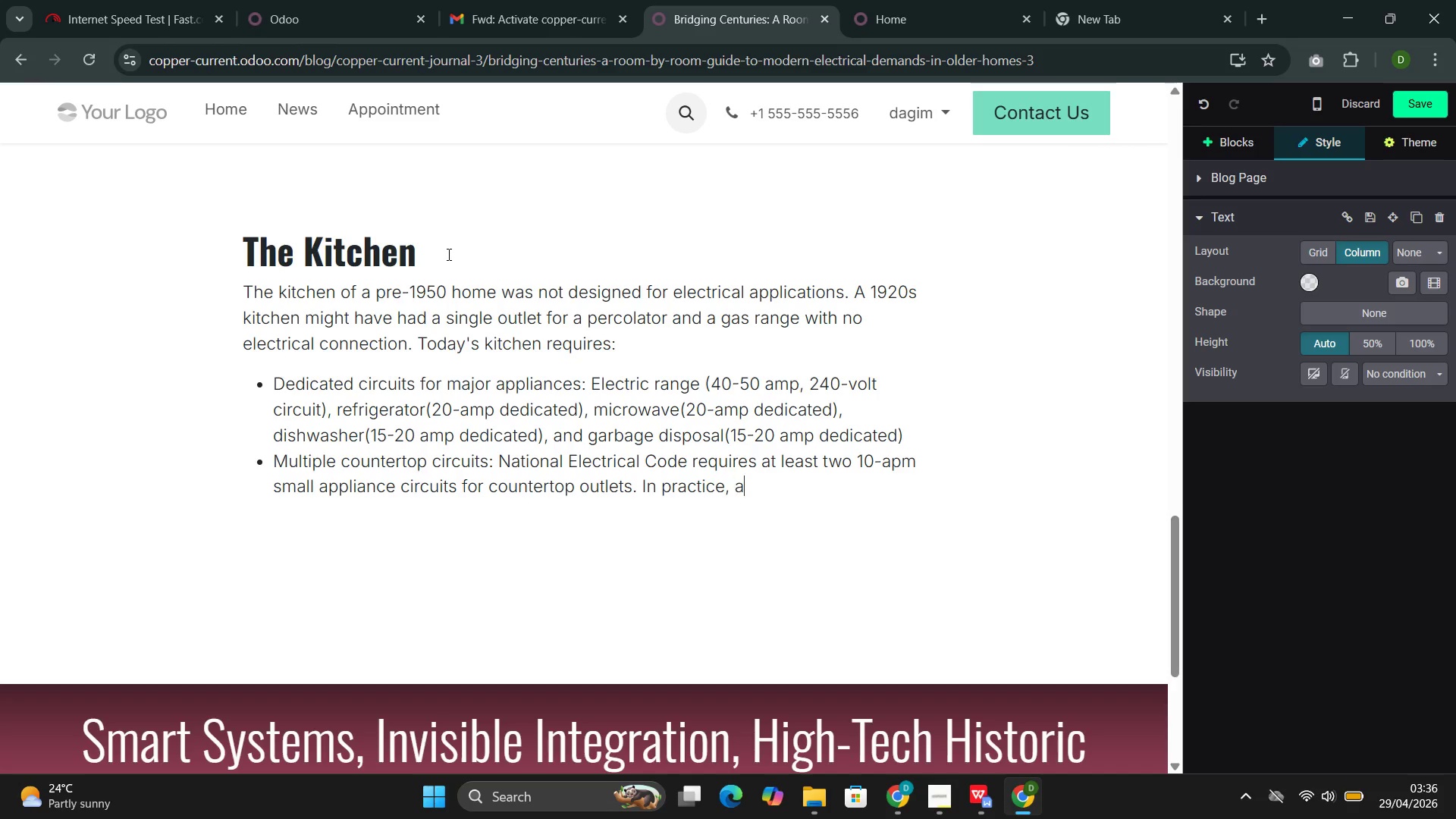 
key(ArrowRight)
 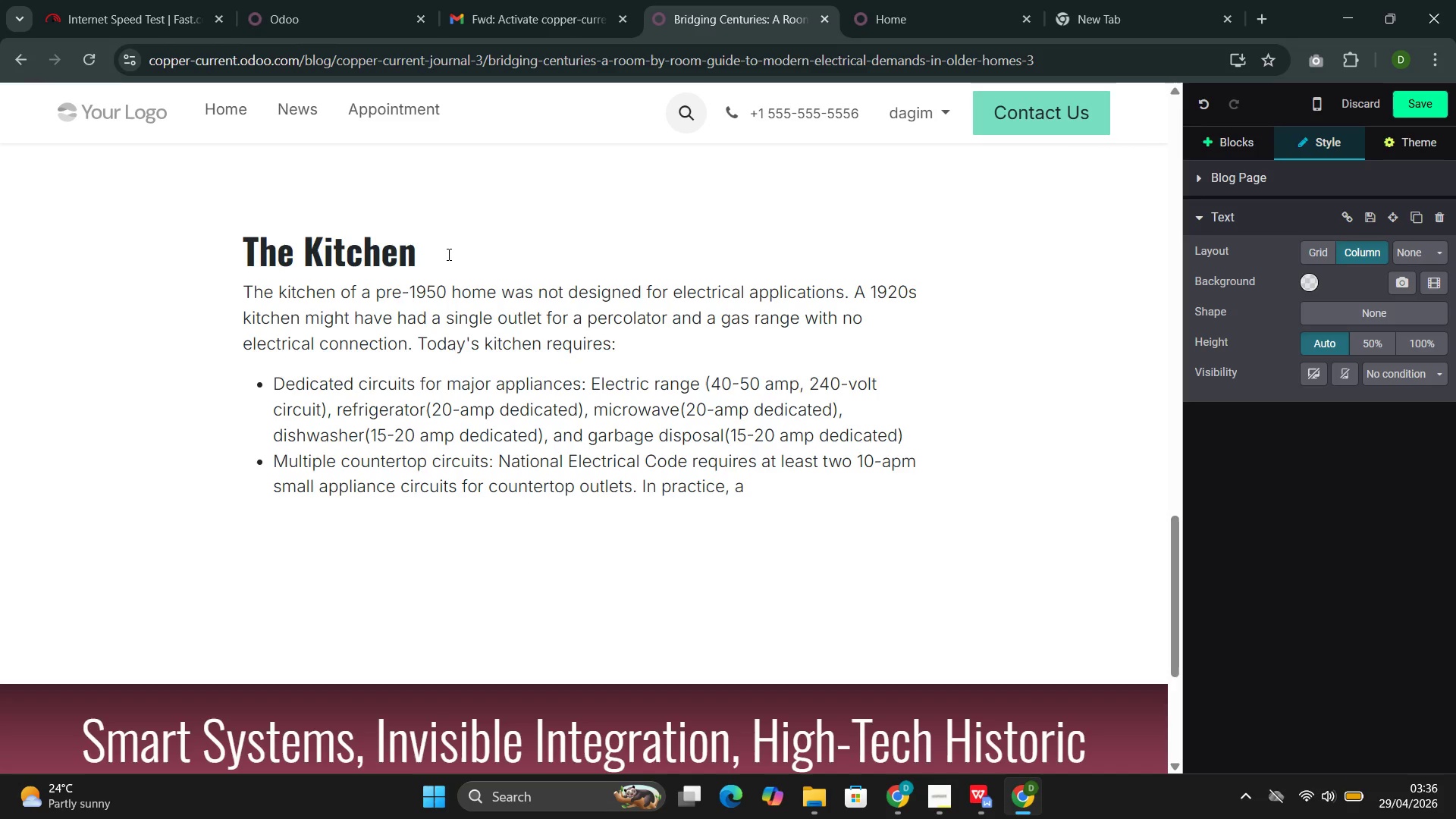 
type( modern kitchen with multiple small applica)
key(Backspace)
key(Backspace)
type(ances--toaster, cod)
key(Backspace)
type(ffee maker, stand mixer, air fryer--bene)
 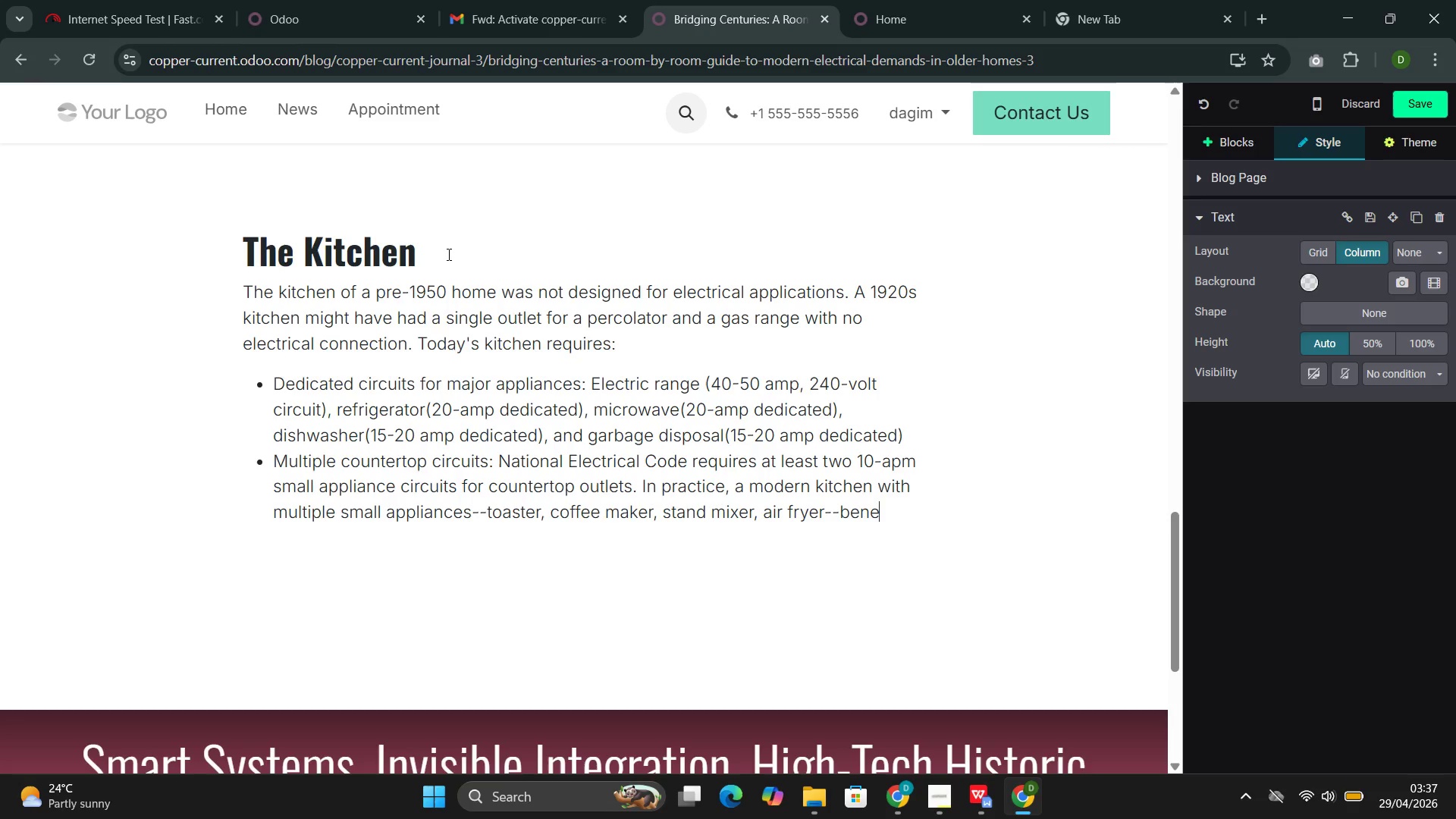 
type(fits from three or four such circuits )
 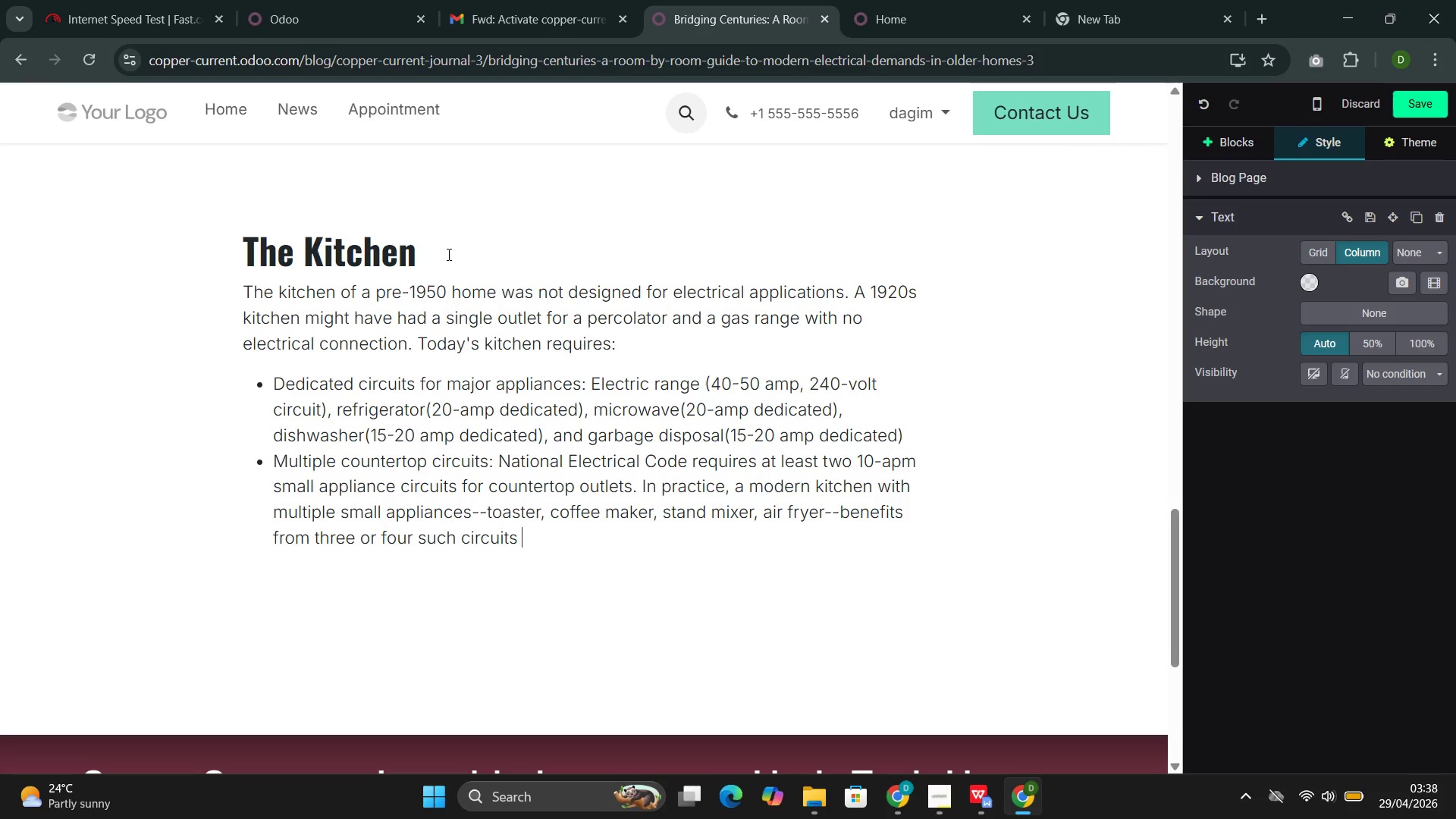 
key(Enter)
 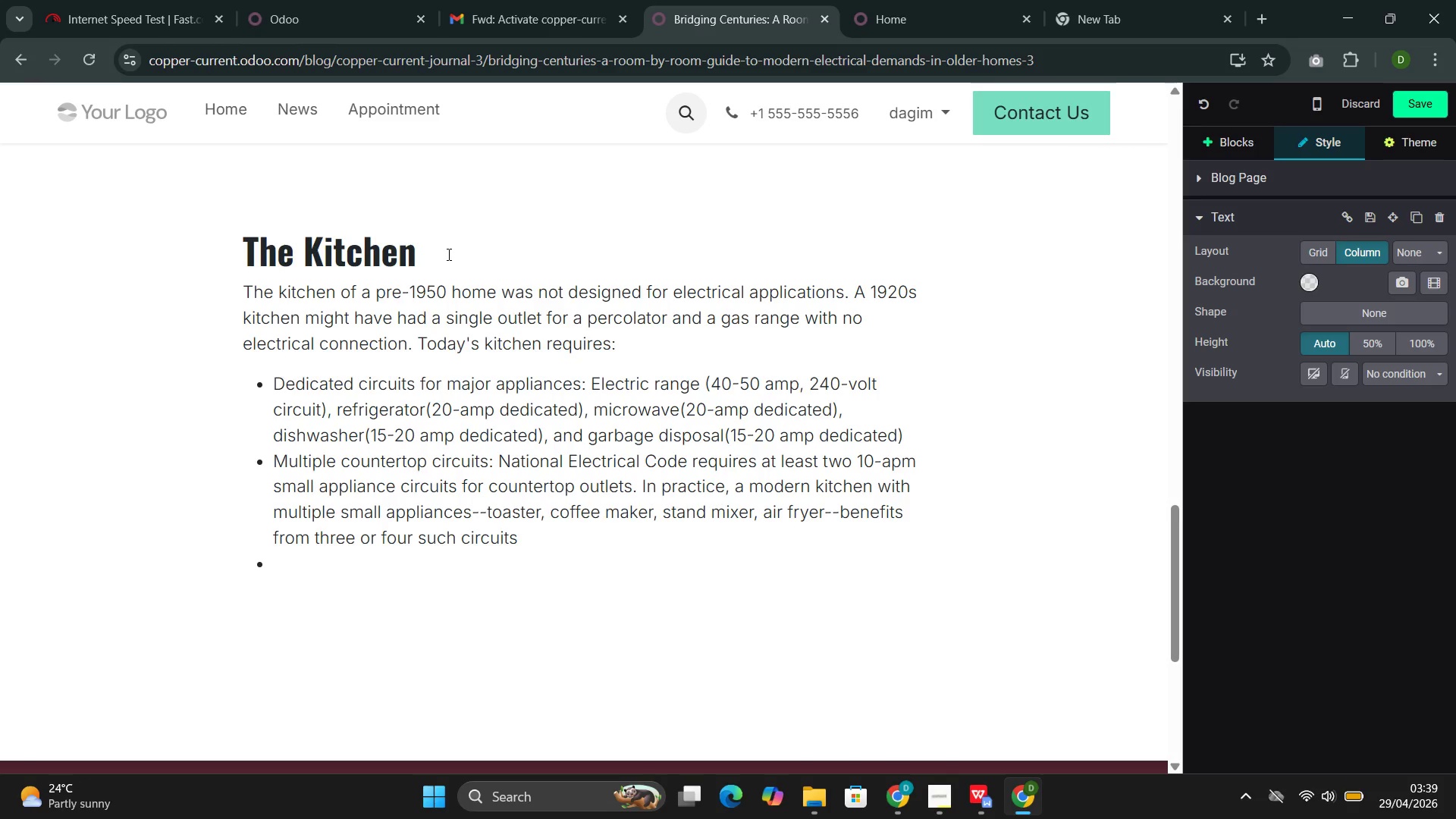 
wait(58.7)
 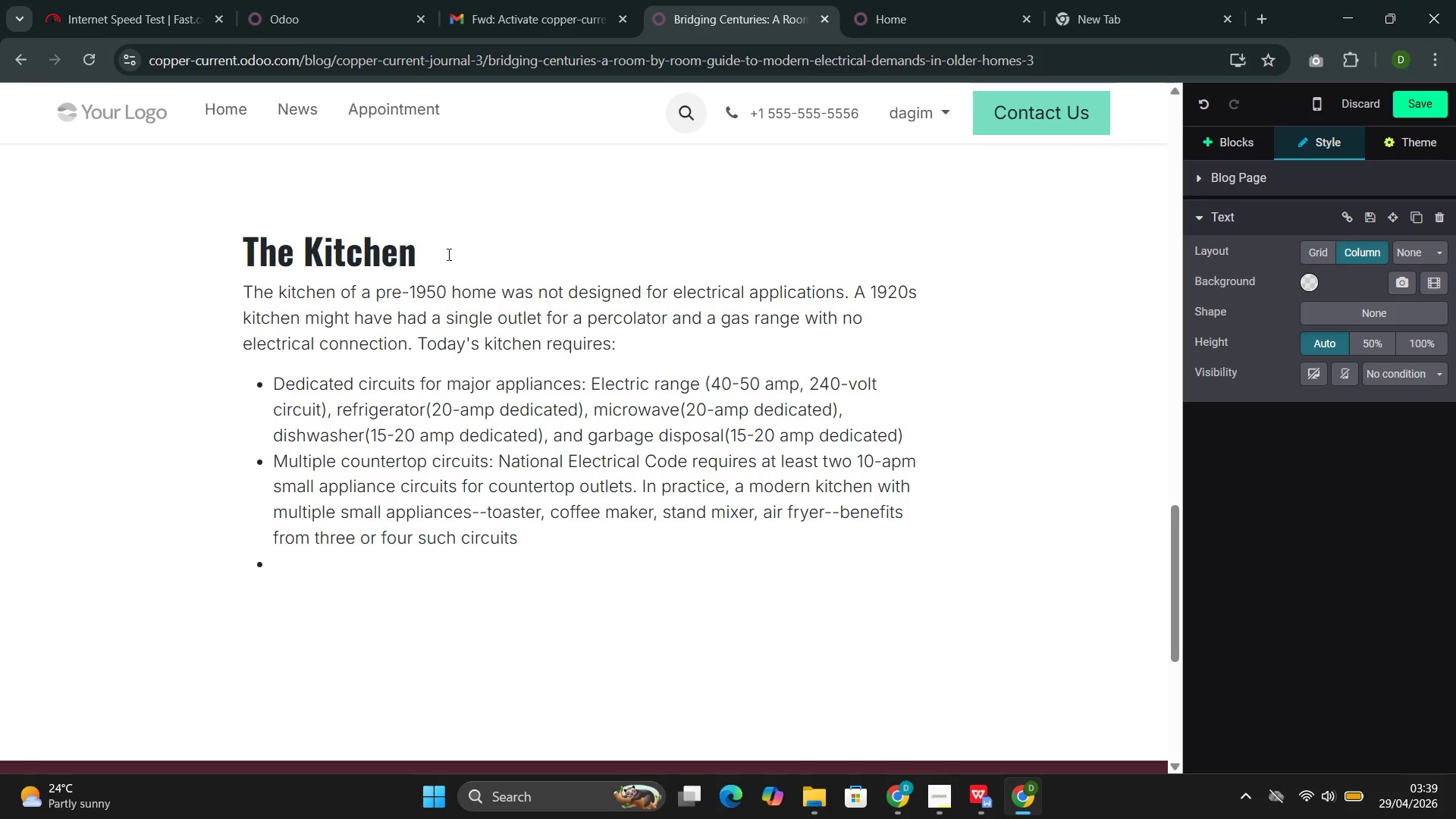 
type(Lighting circuits )
key(Backspace)
type(: Separate from applica)
key(Backspace)
key(Backspace)
type(ance)
 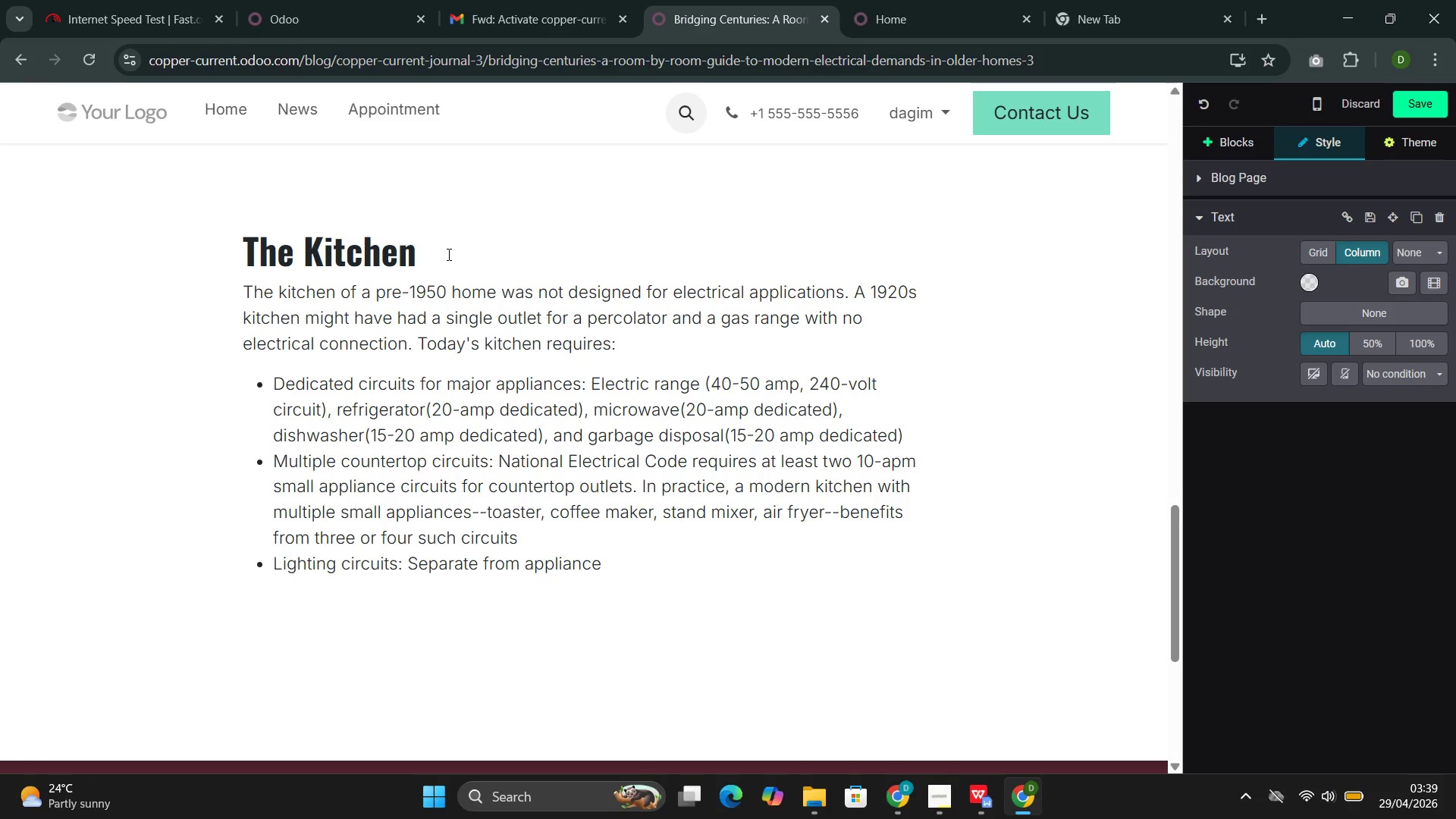 
type( circuits, ideally with dimming capability for amn)
key(Backspace)
type(biance)
 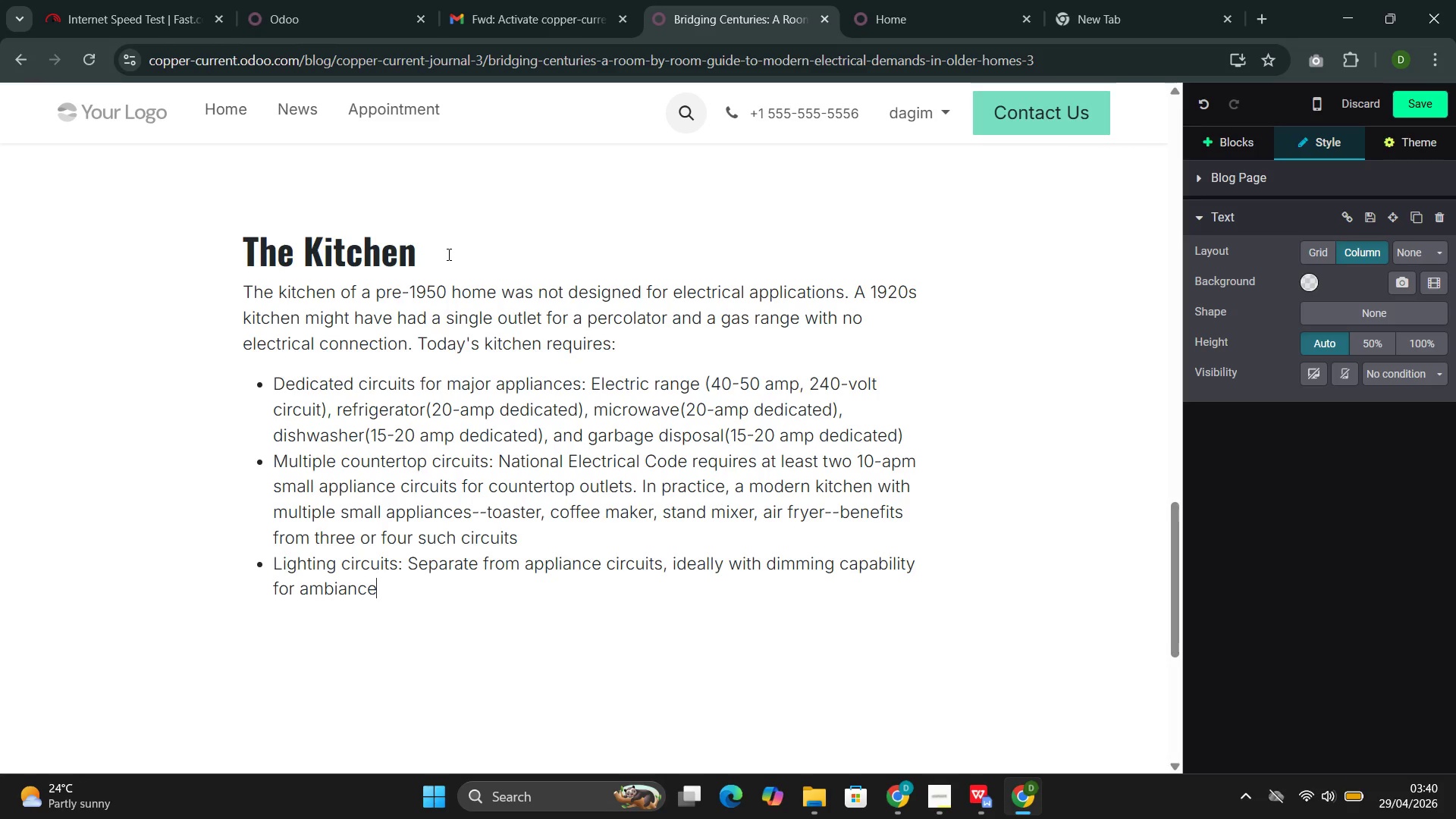 
key(Enter)
 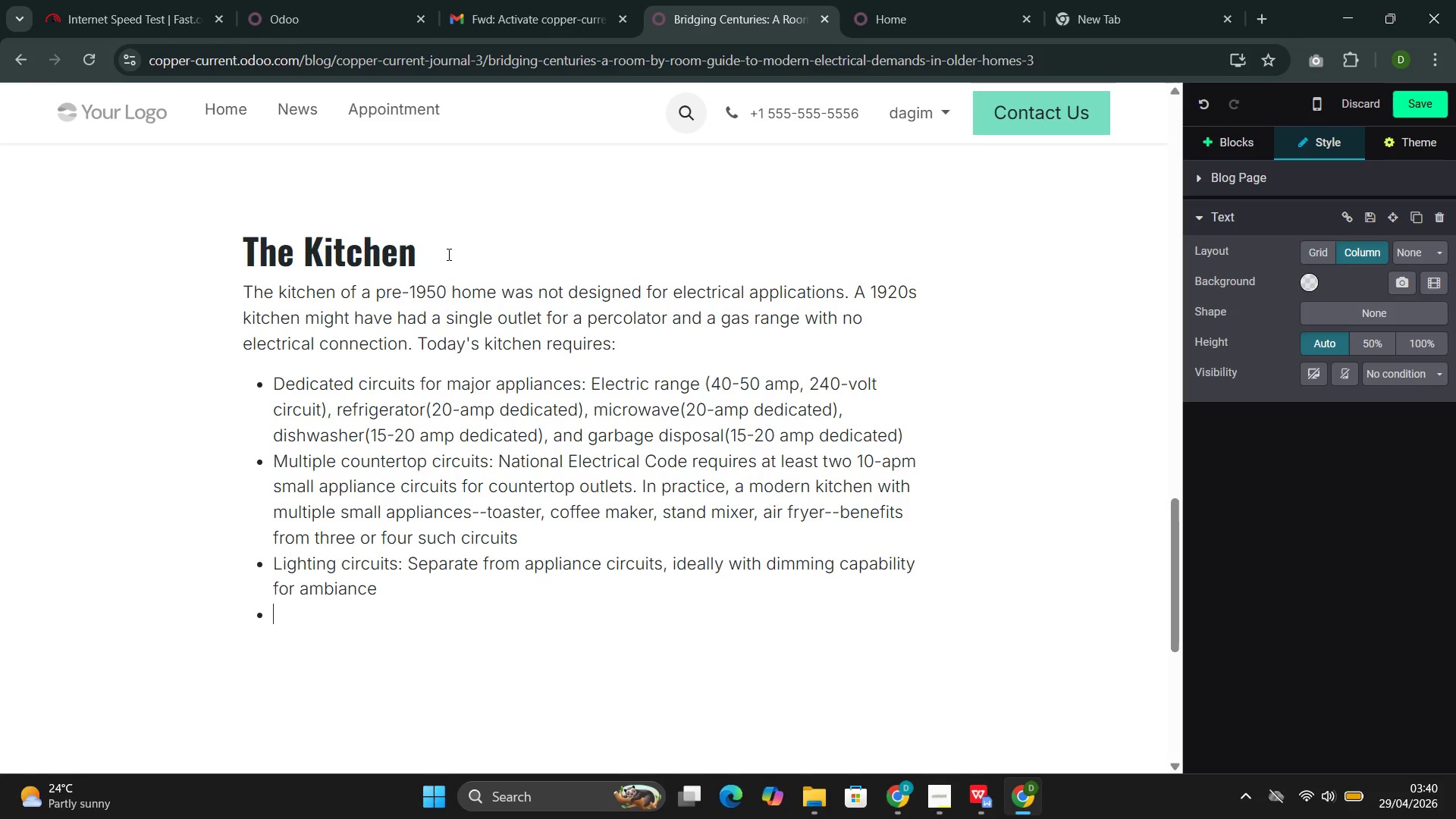 
type(Future provisions: The trend toward induction cooking ,)
key(Backspace)
key(Backspace)
type(, )
 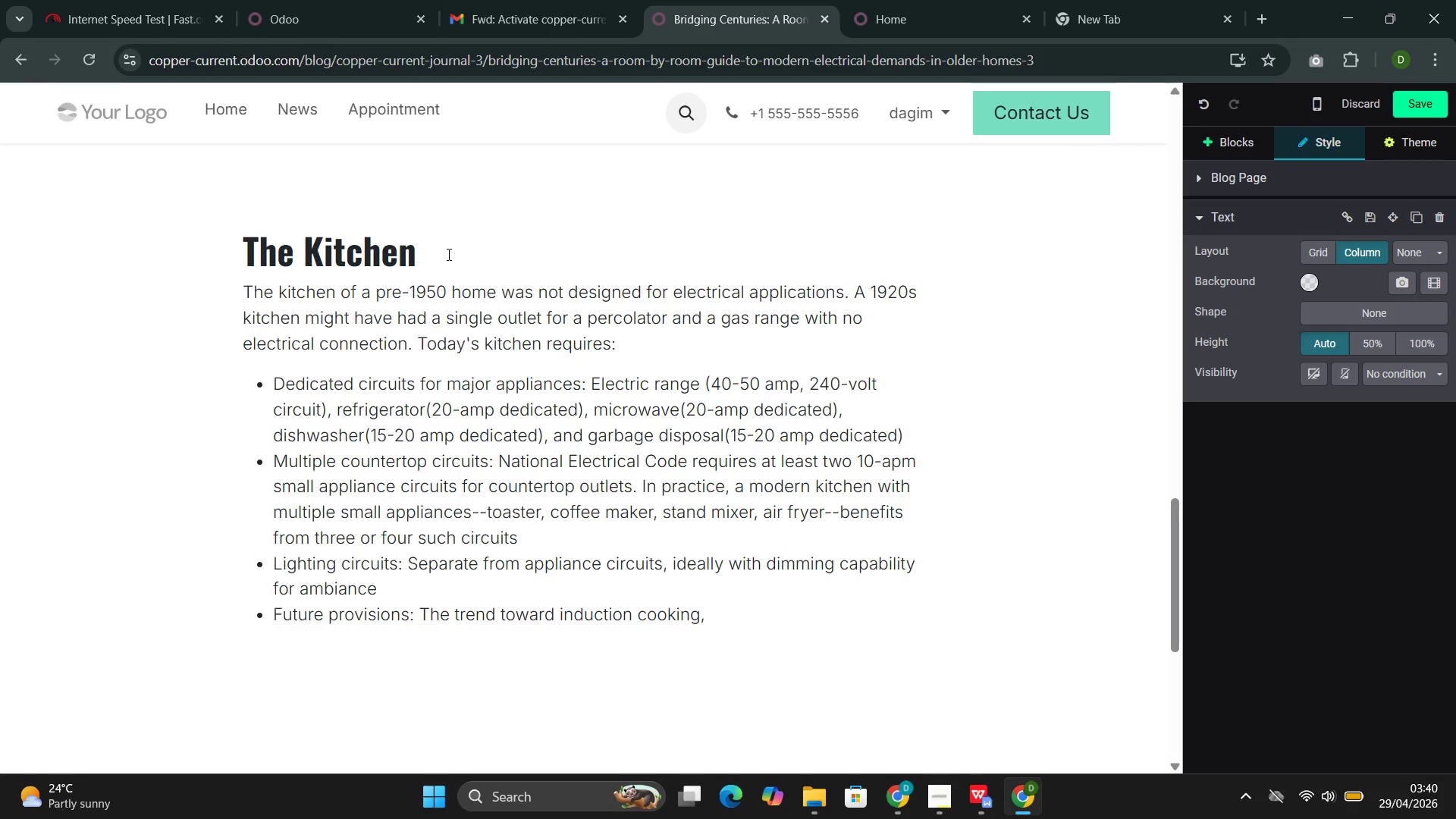 
type(additional refrigr)
key(Backspace)
type(eration())
 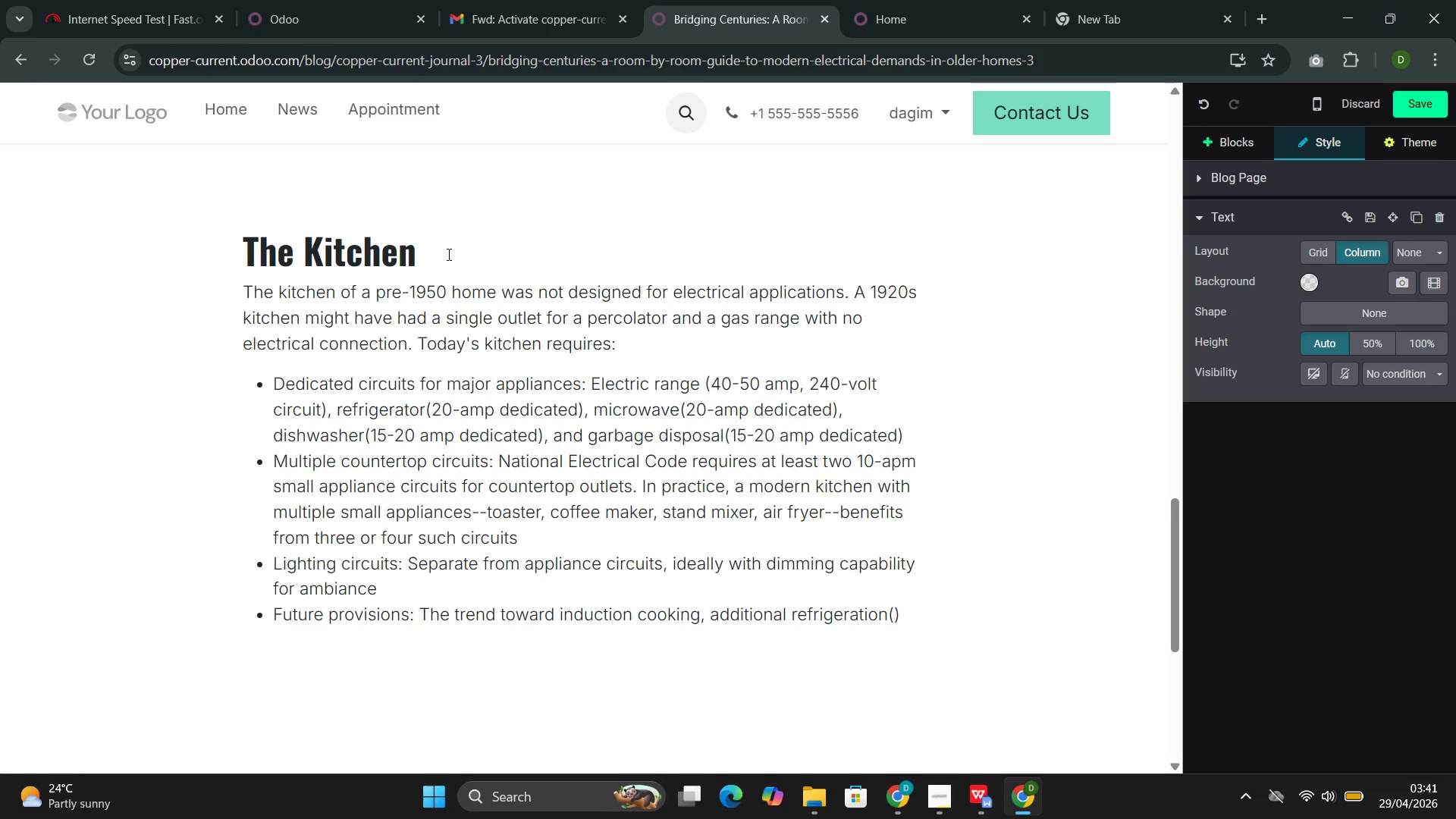 
key(ArrowLeft)
 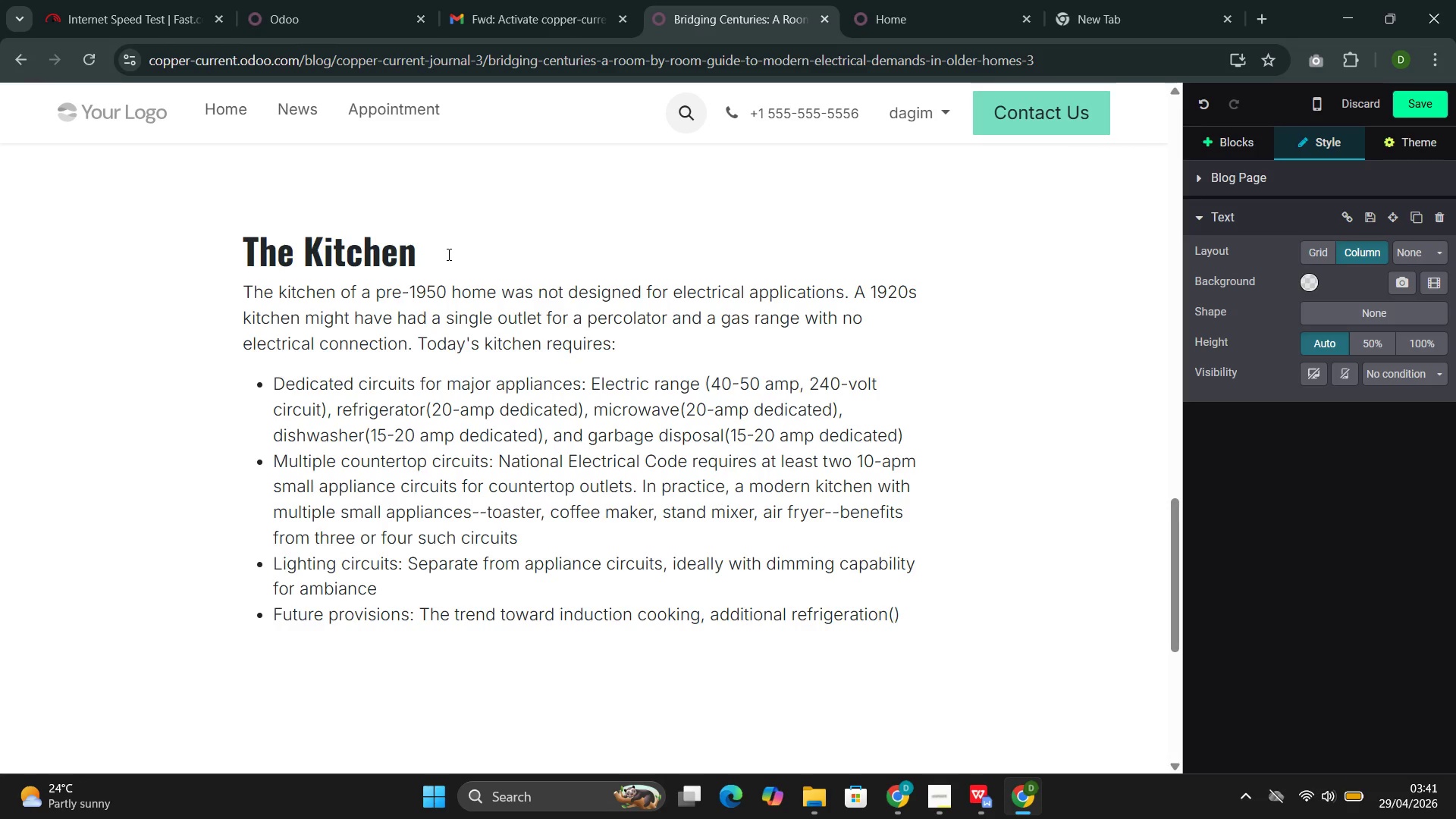 
type(beverage coolers, wie)
key(Backspace)
type(ne storage)
 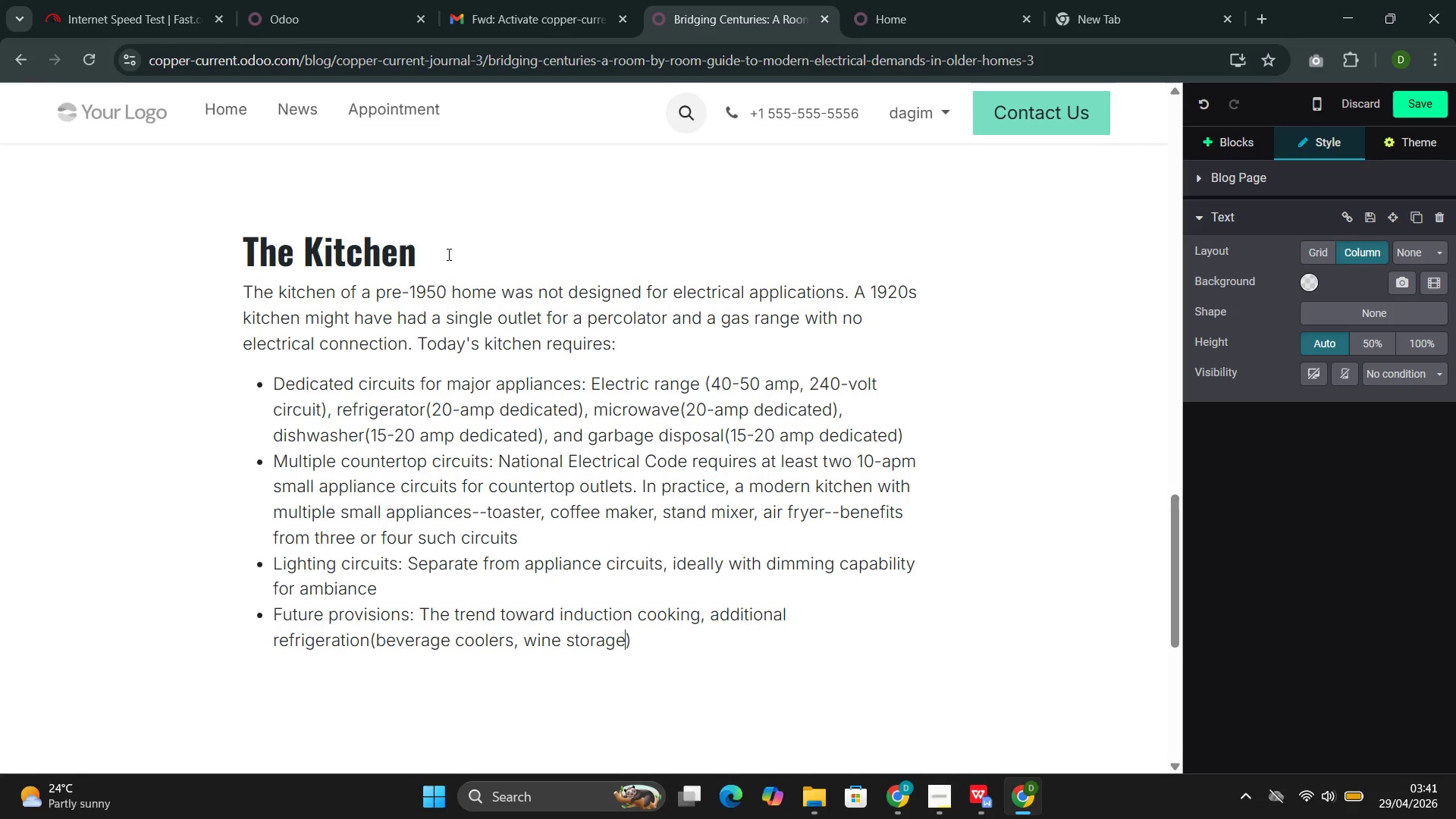 
key(ArrowRight)
 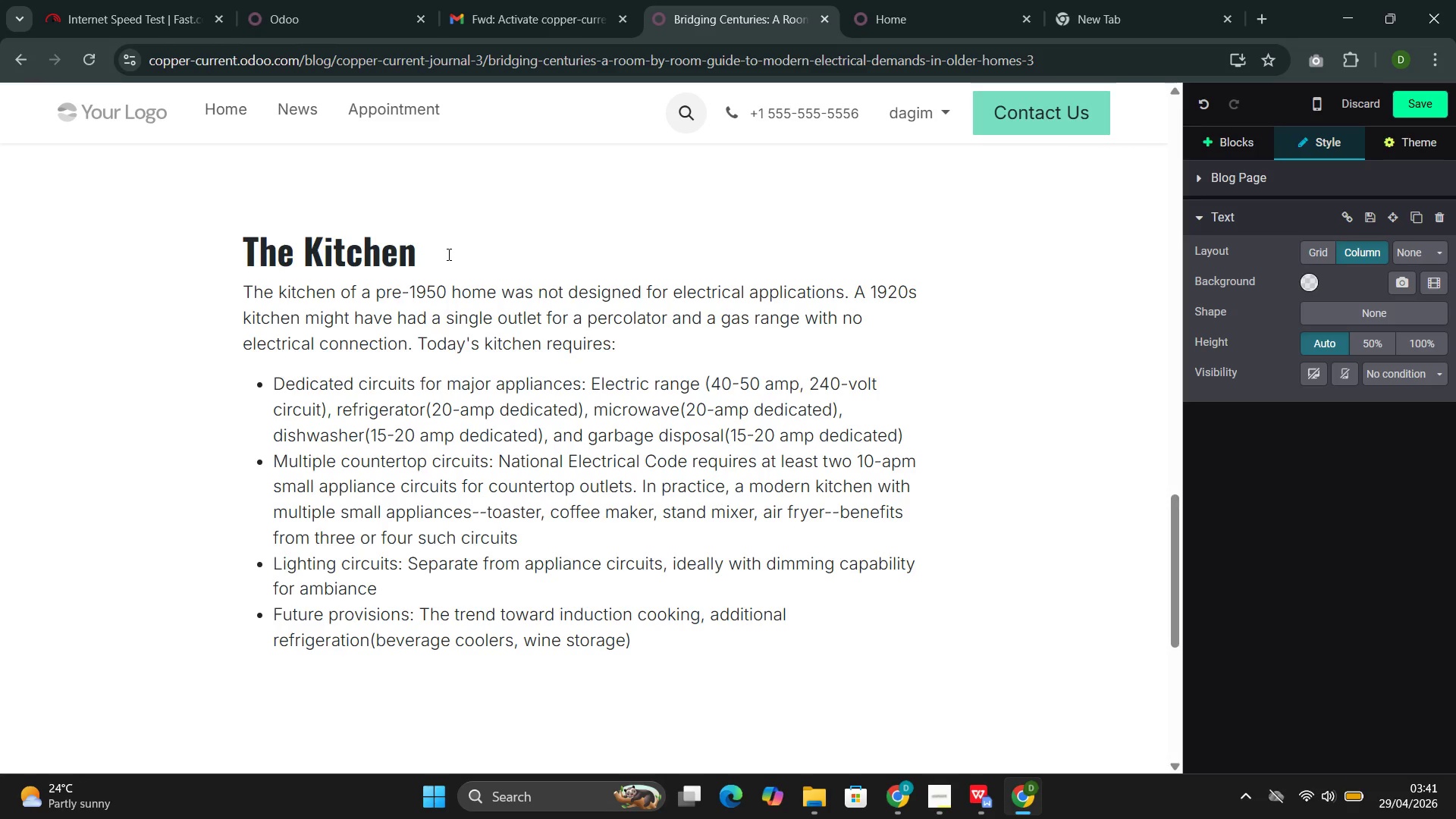 
type(, and smart appliances will u)
key(Backspace)
type(increase)
 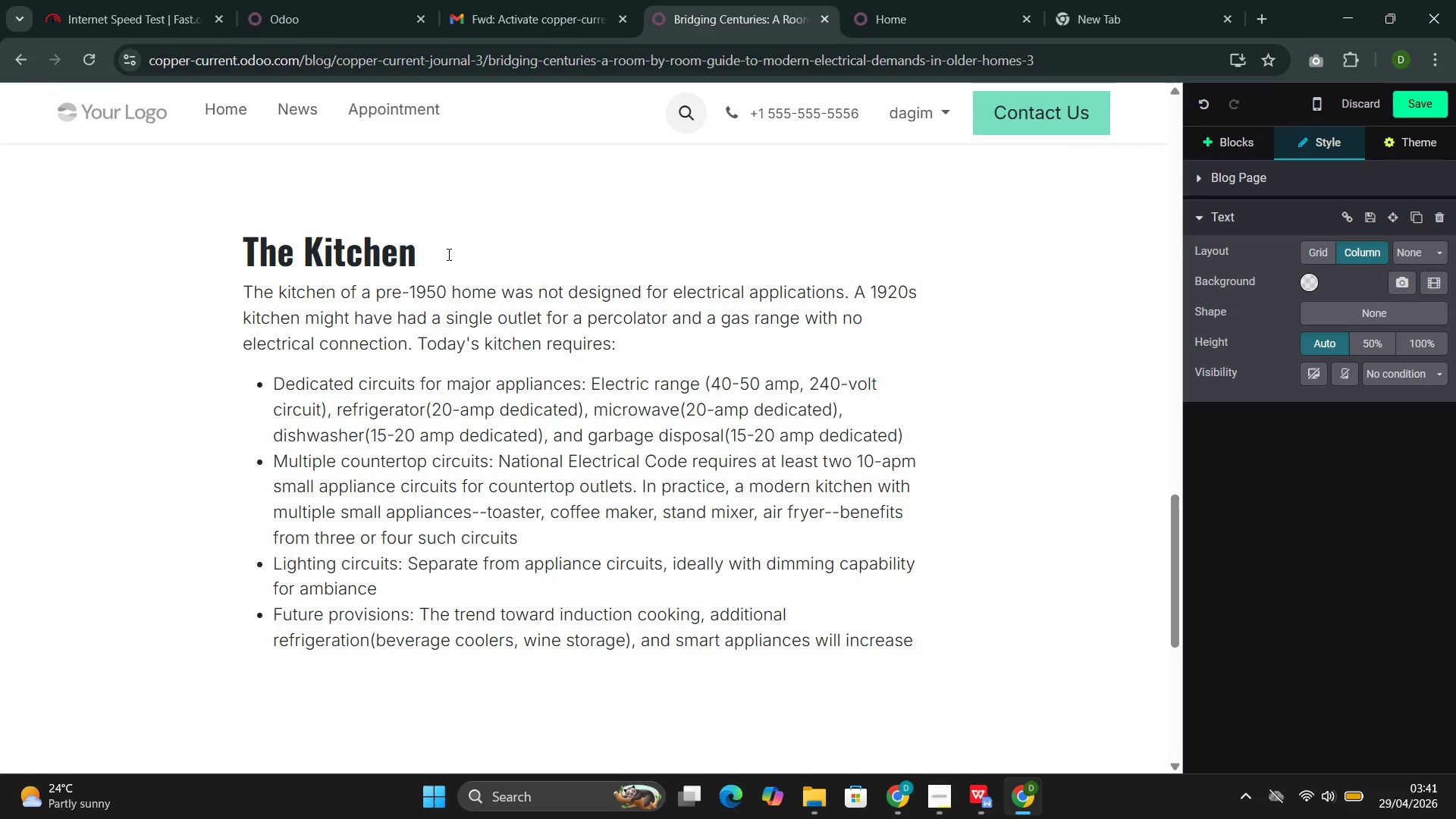 
type( kitchen electrical demand over time)
 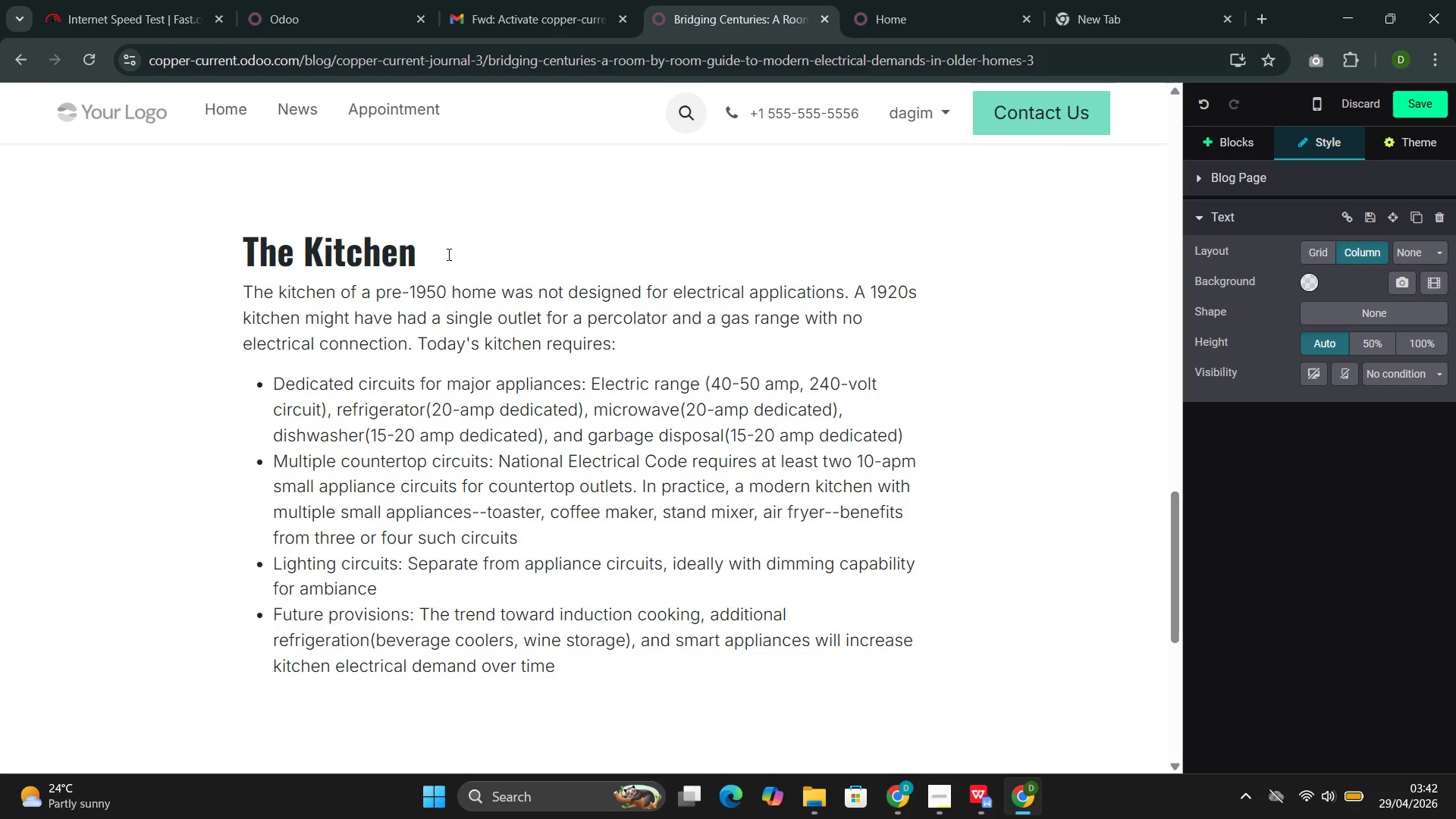 
key(Enter)
 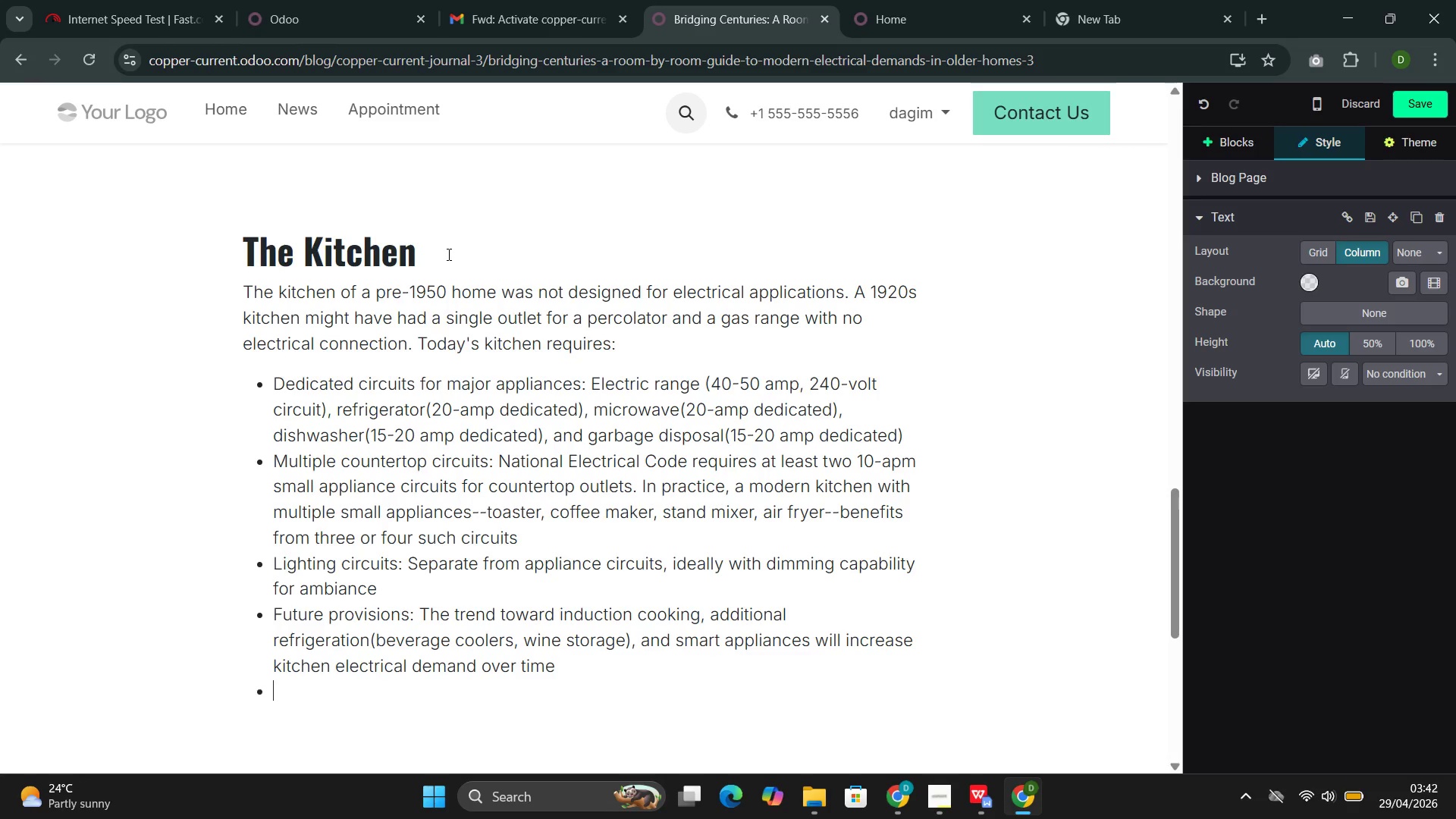 
key(Backspace)
key(Backspace)
type(The )
 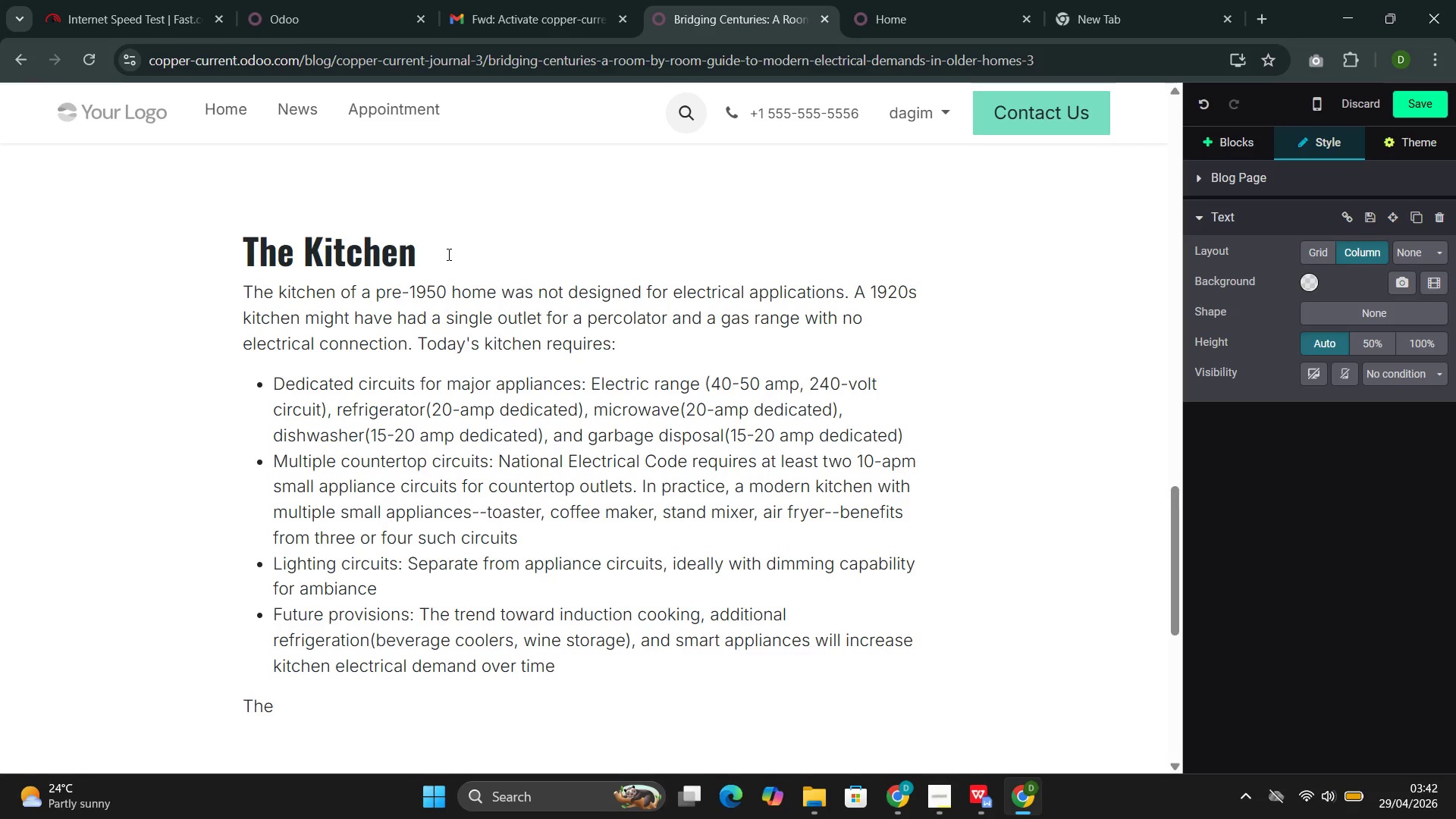 
wait(5.41)
 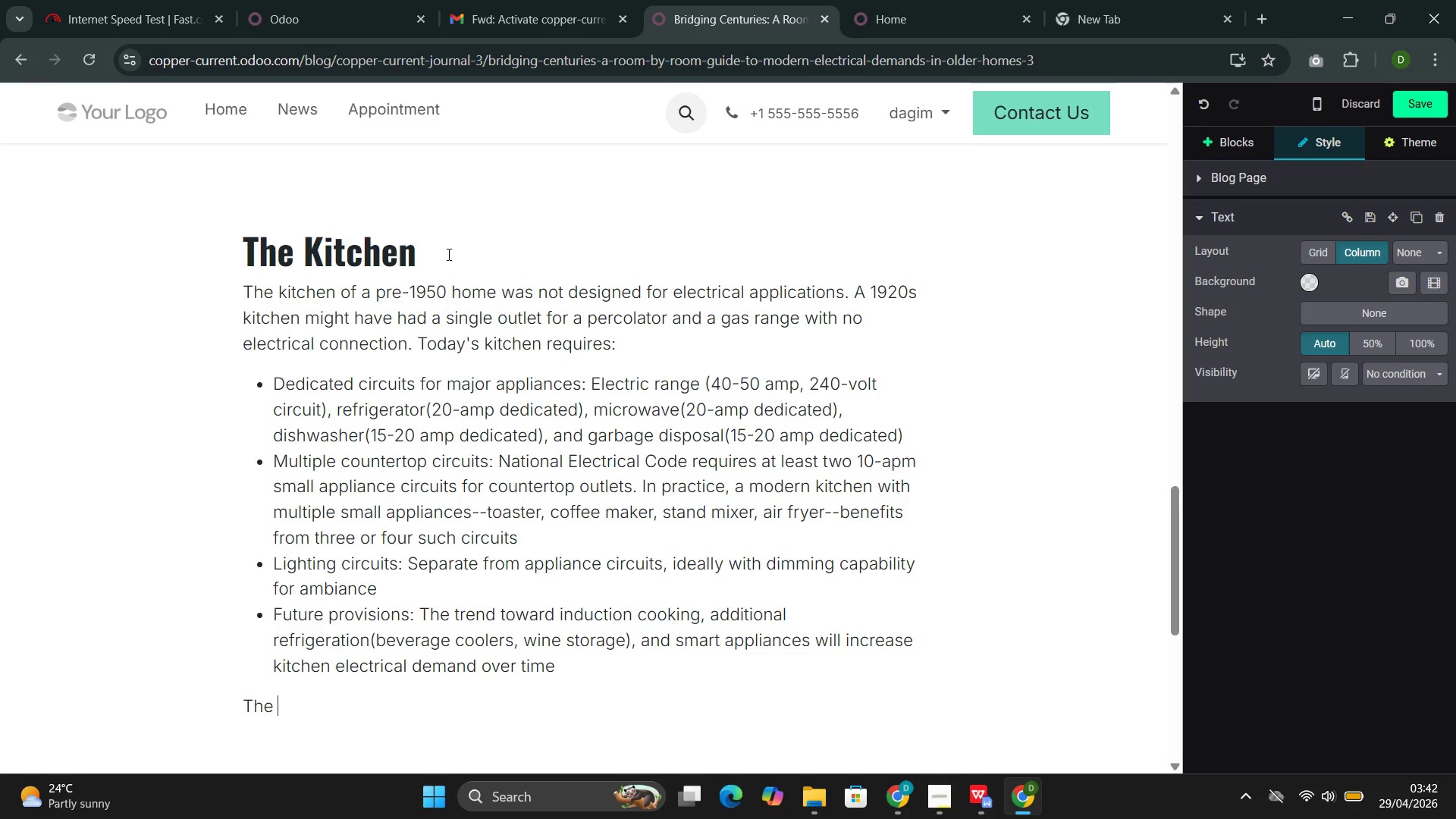 
type(chan)
key(Backspace)
type(llenge in a ho)
key(Backspace)
type(istoric kith)
key(Backspace)
type(chen is running new circuits without damaging original plaster walls )
key(Backspace)
type(, tile backspal)
key(Backspace)
key(Backspace)
type(lashes,)
 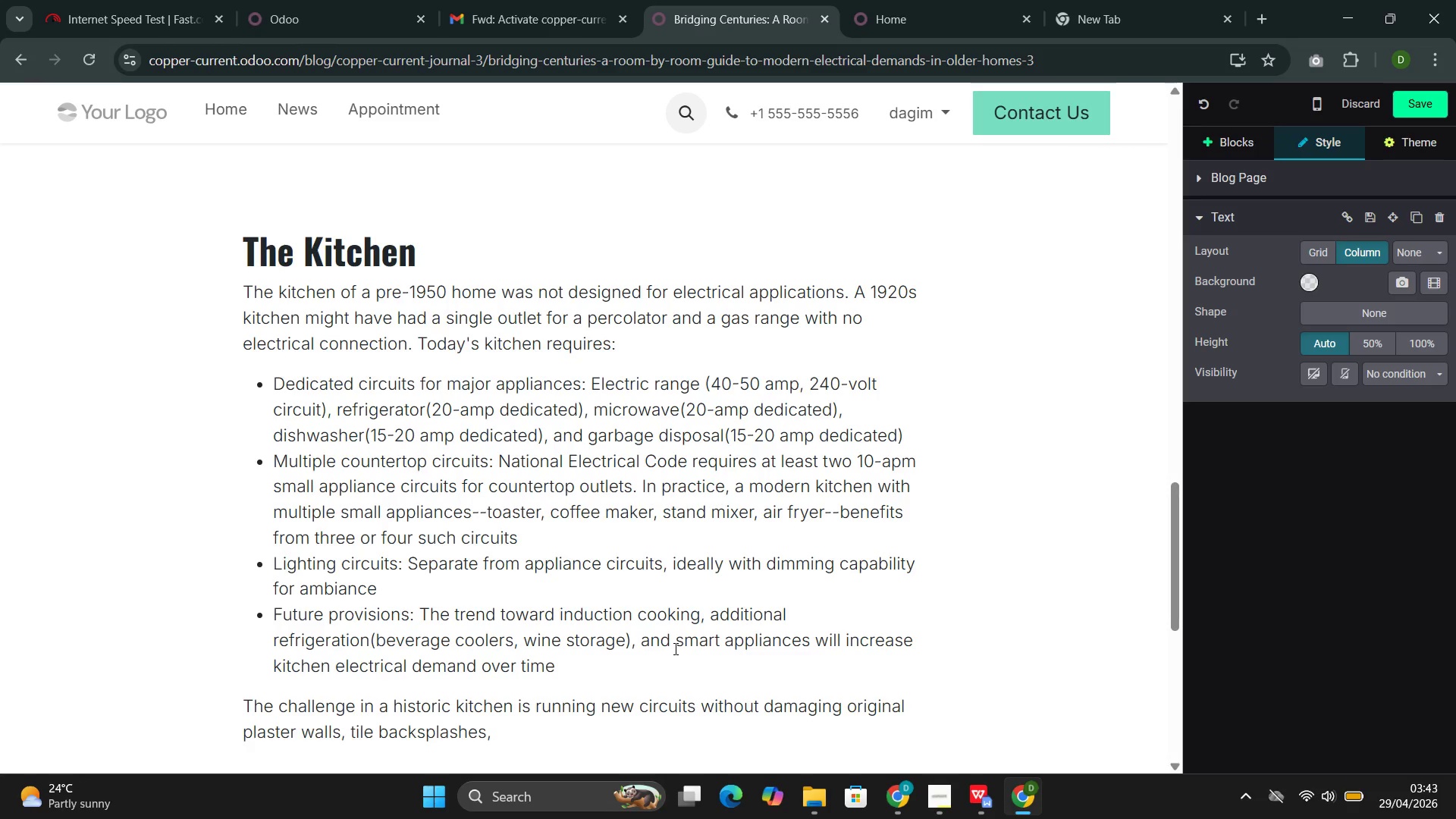 
type( or period flooring Co)
 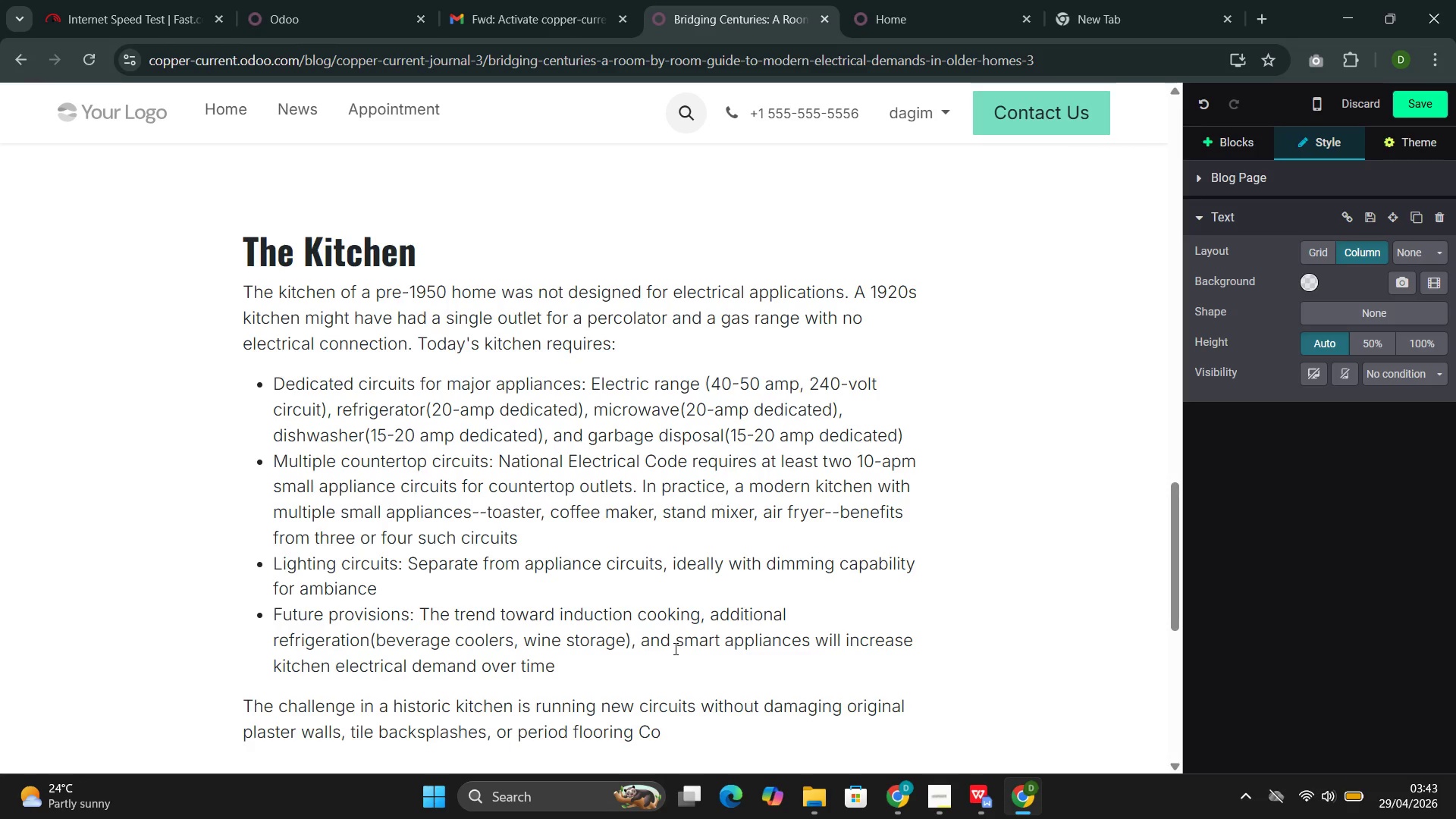 
key(ArrowLeft)
 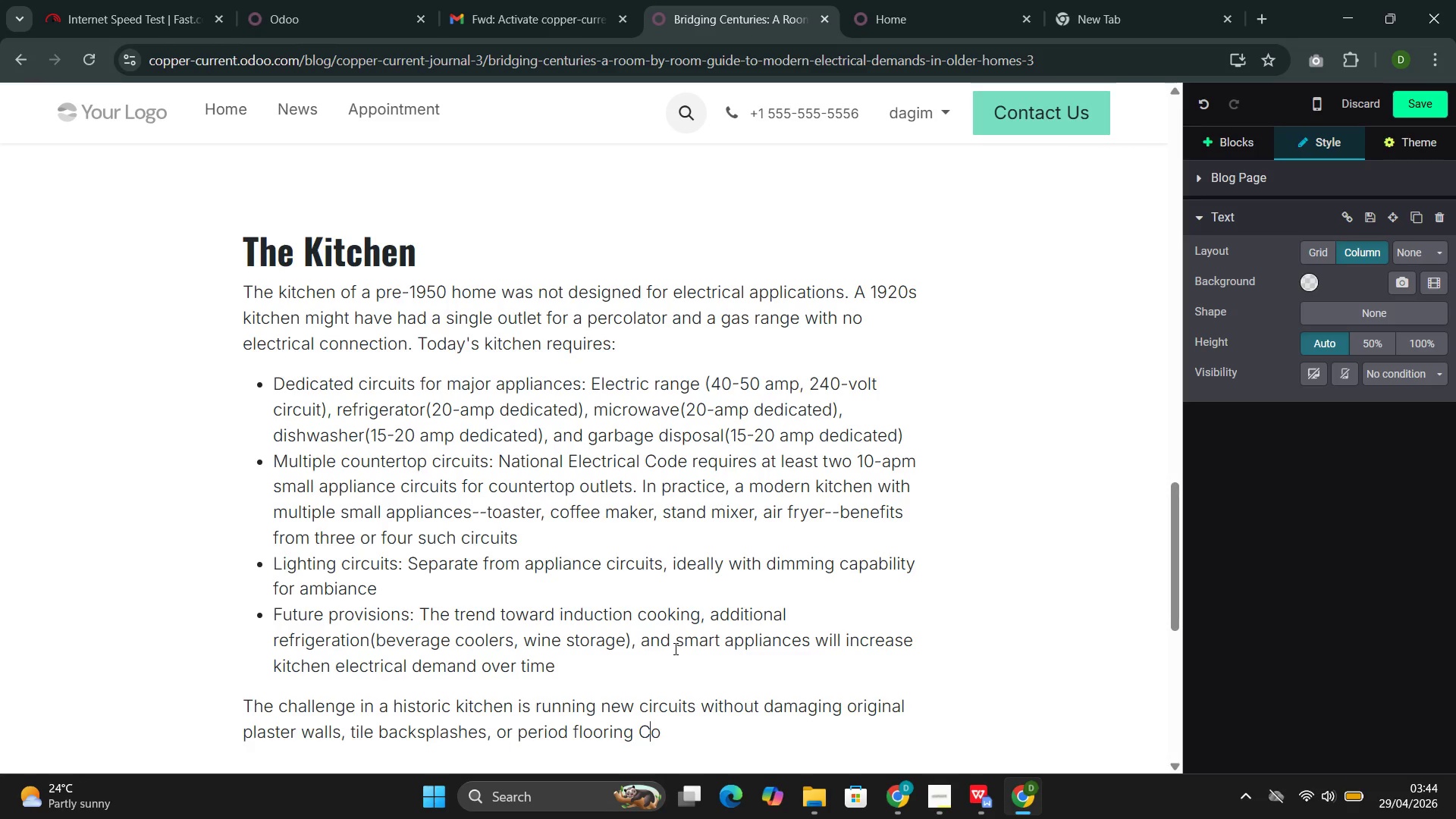 
key(ArrowLeft)
 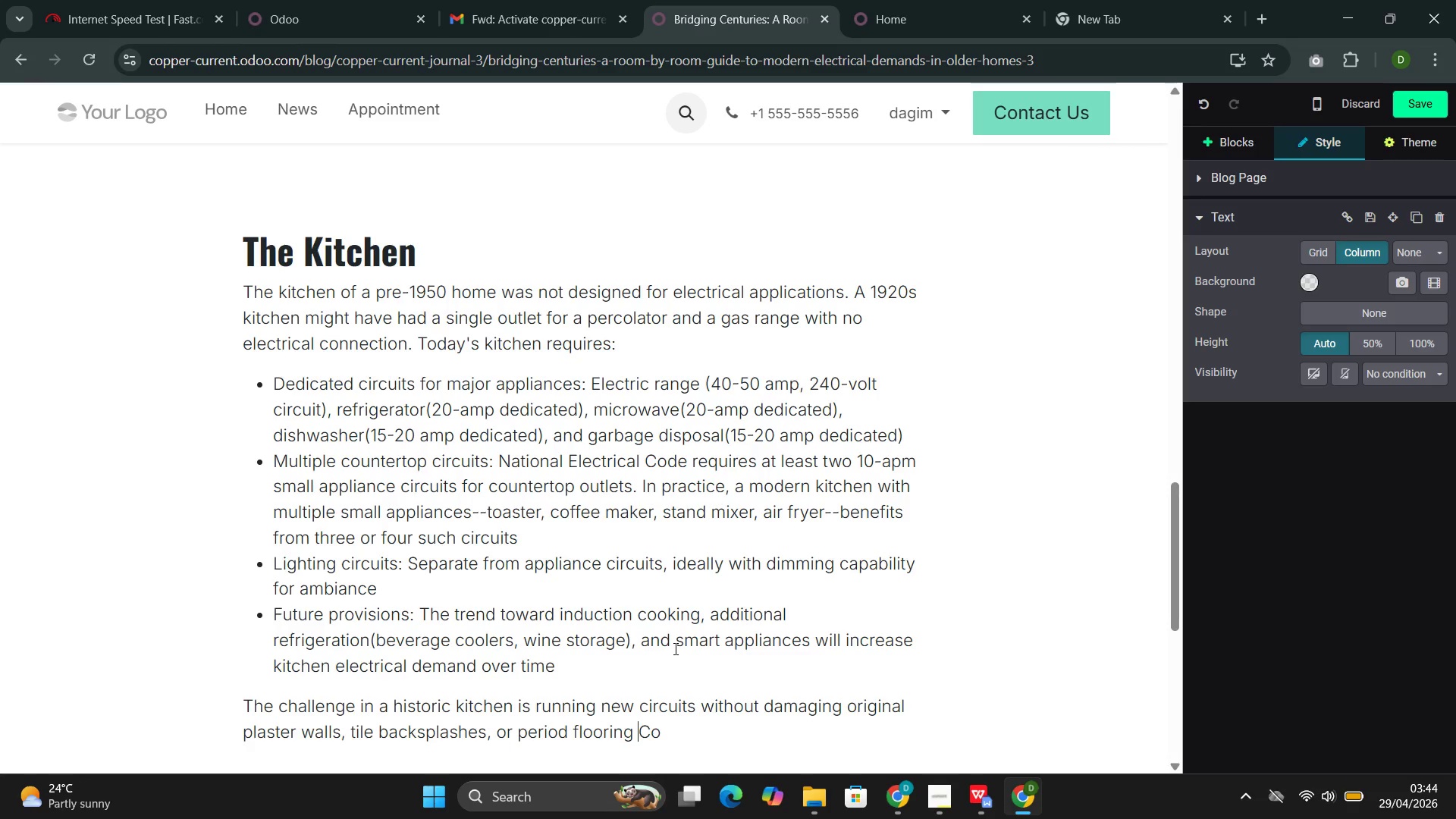 
key(ArrowLeft)
 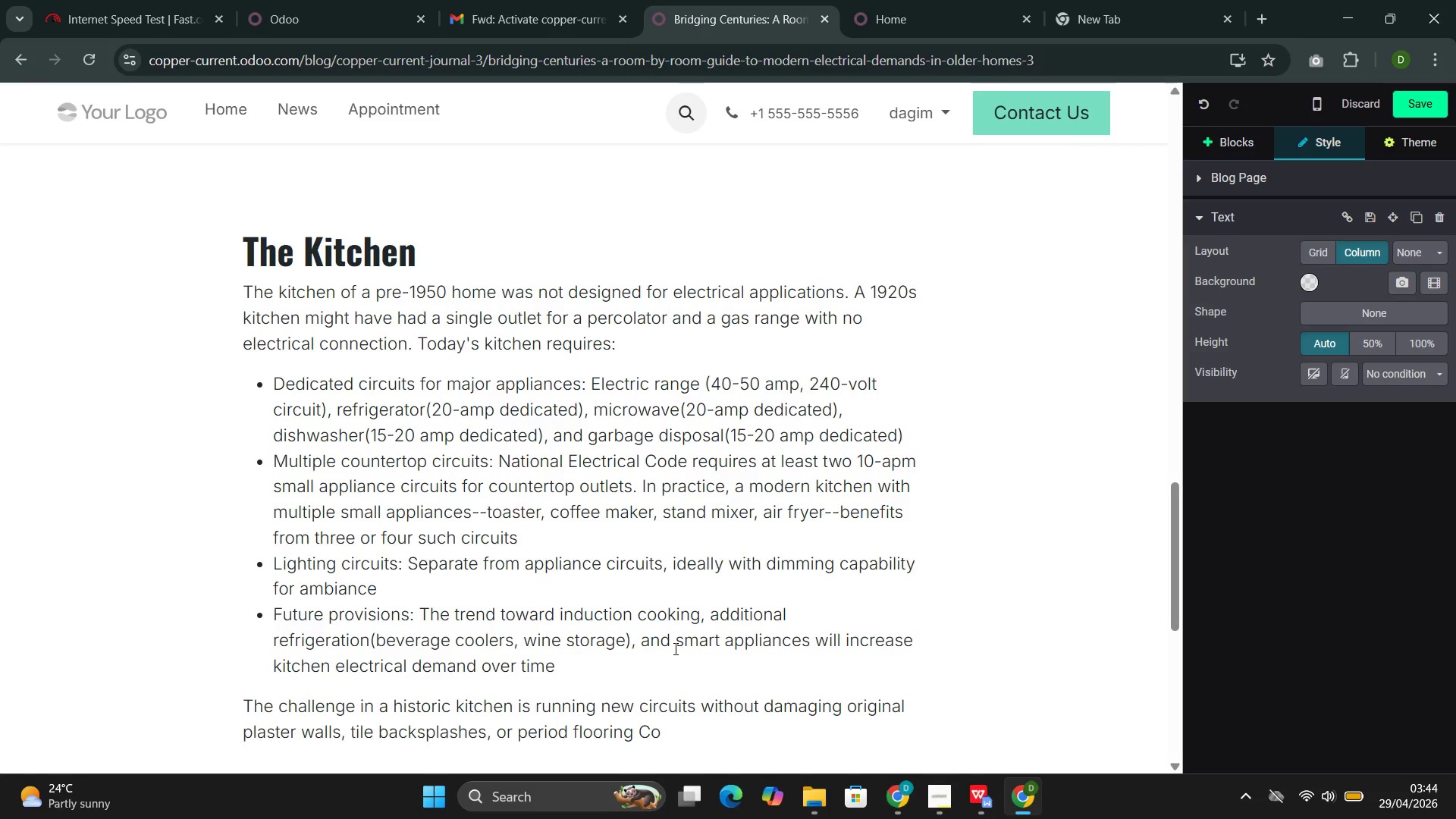 
key(Period)
 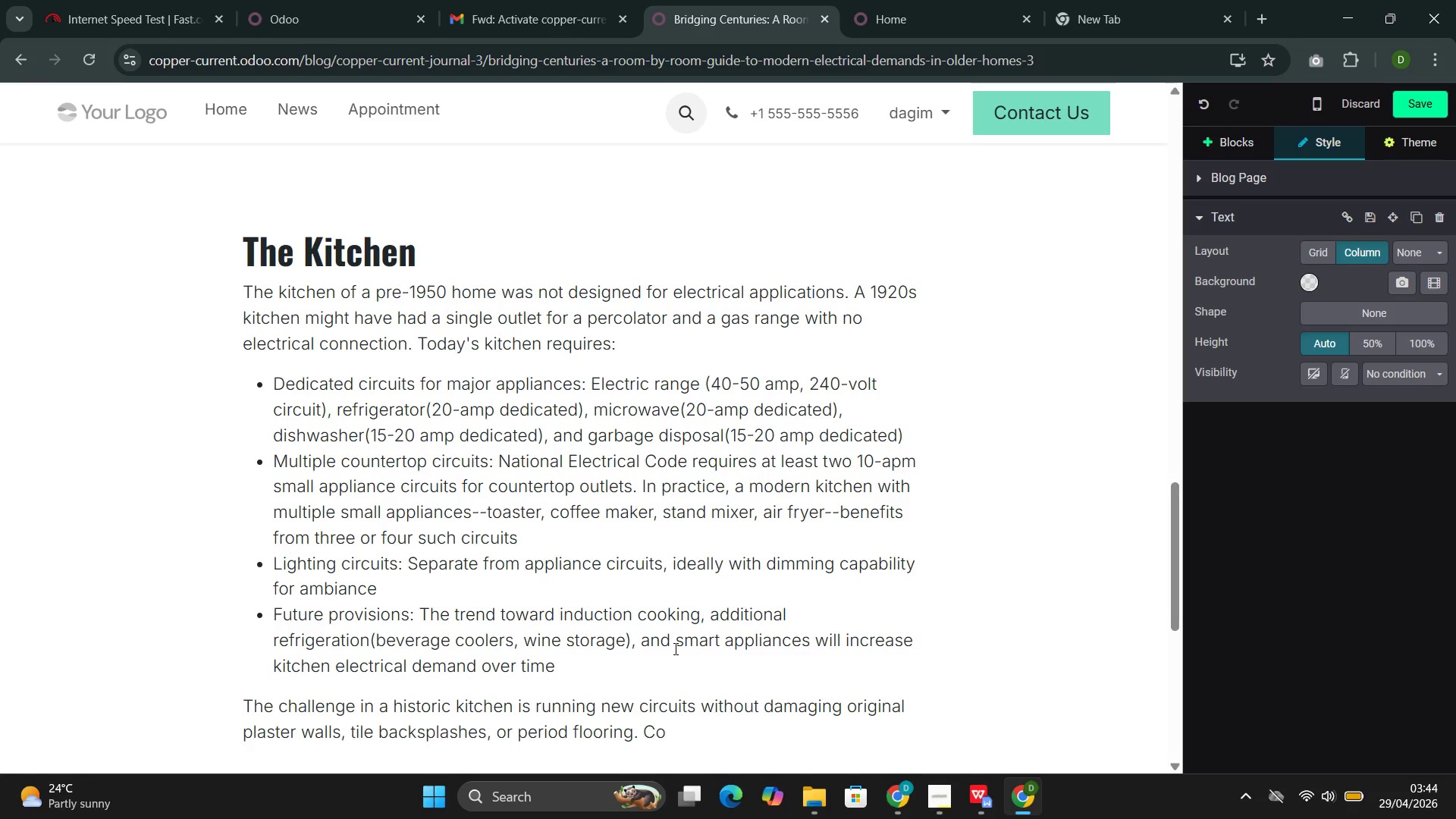 
key(ArrowRight)
 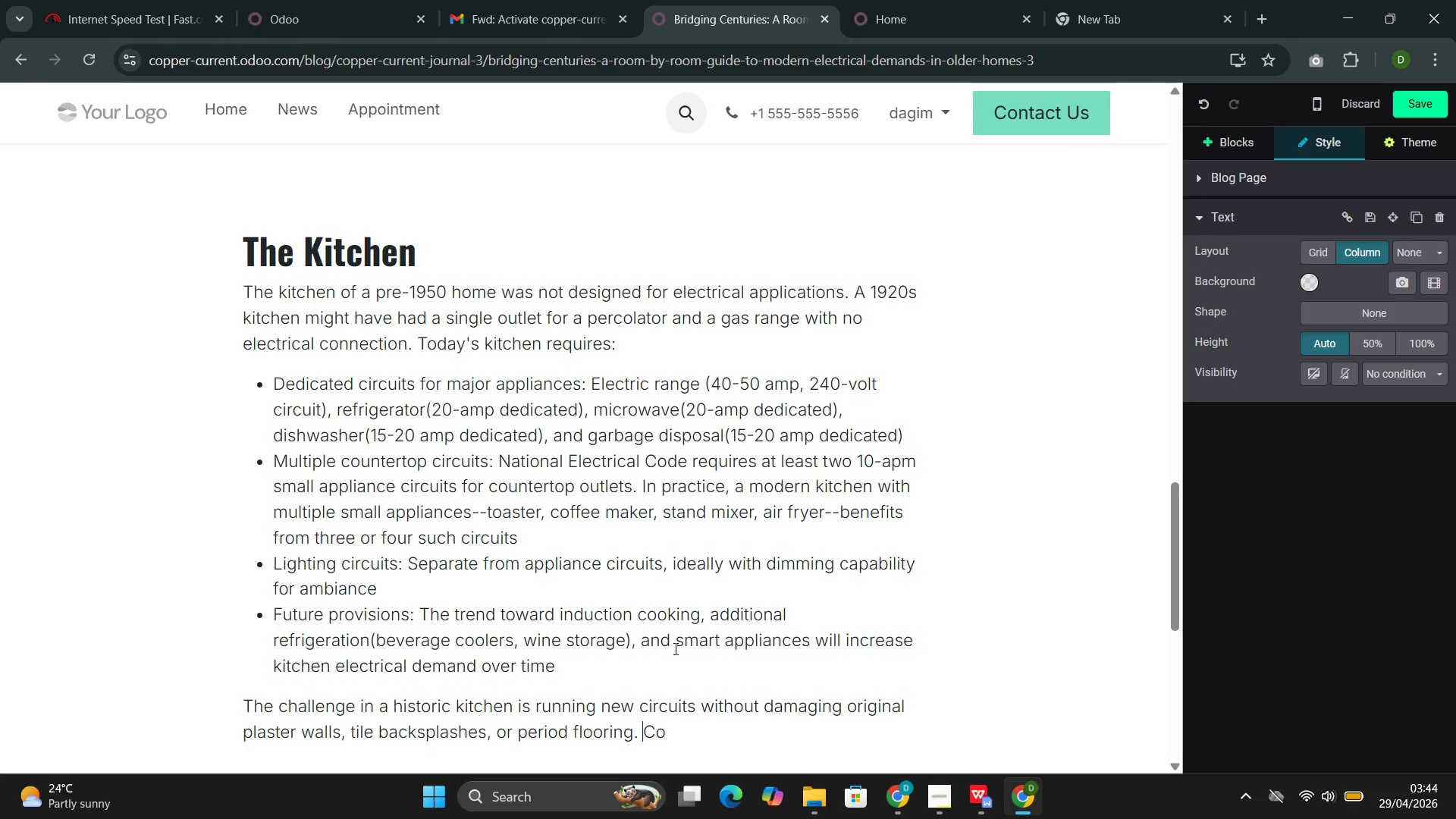 
key(ArrowRight)
 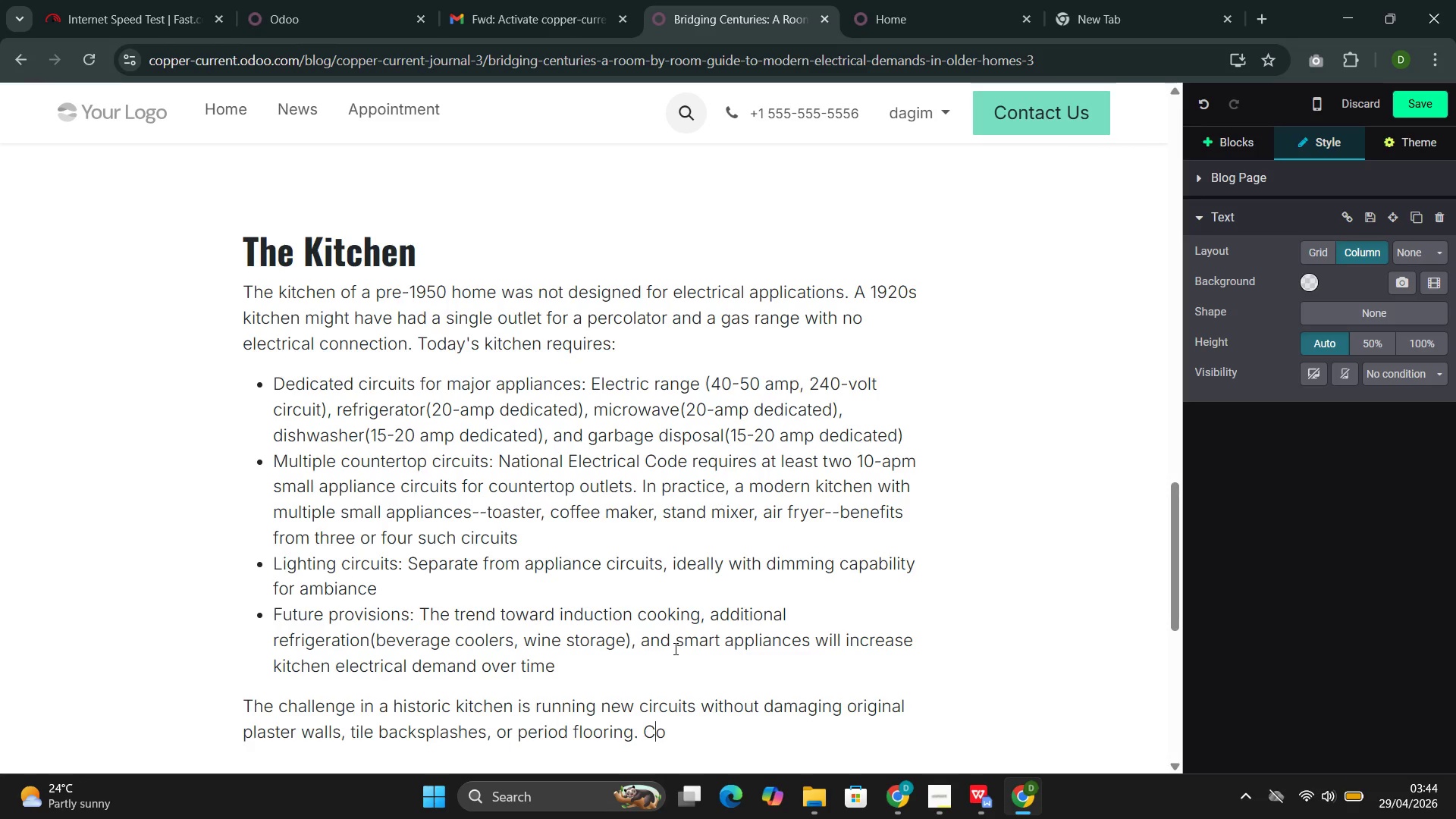 
key(ArrowRight)
 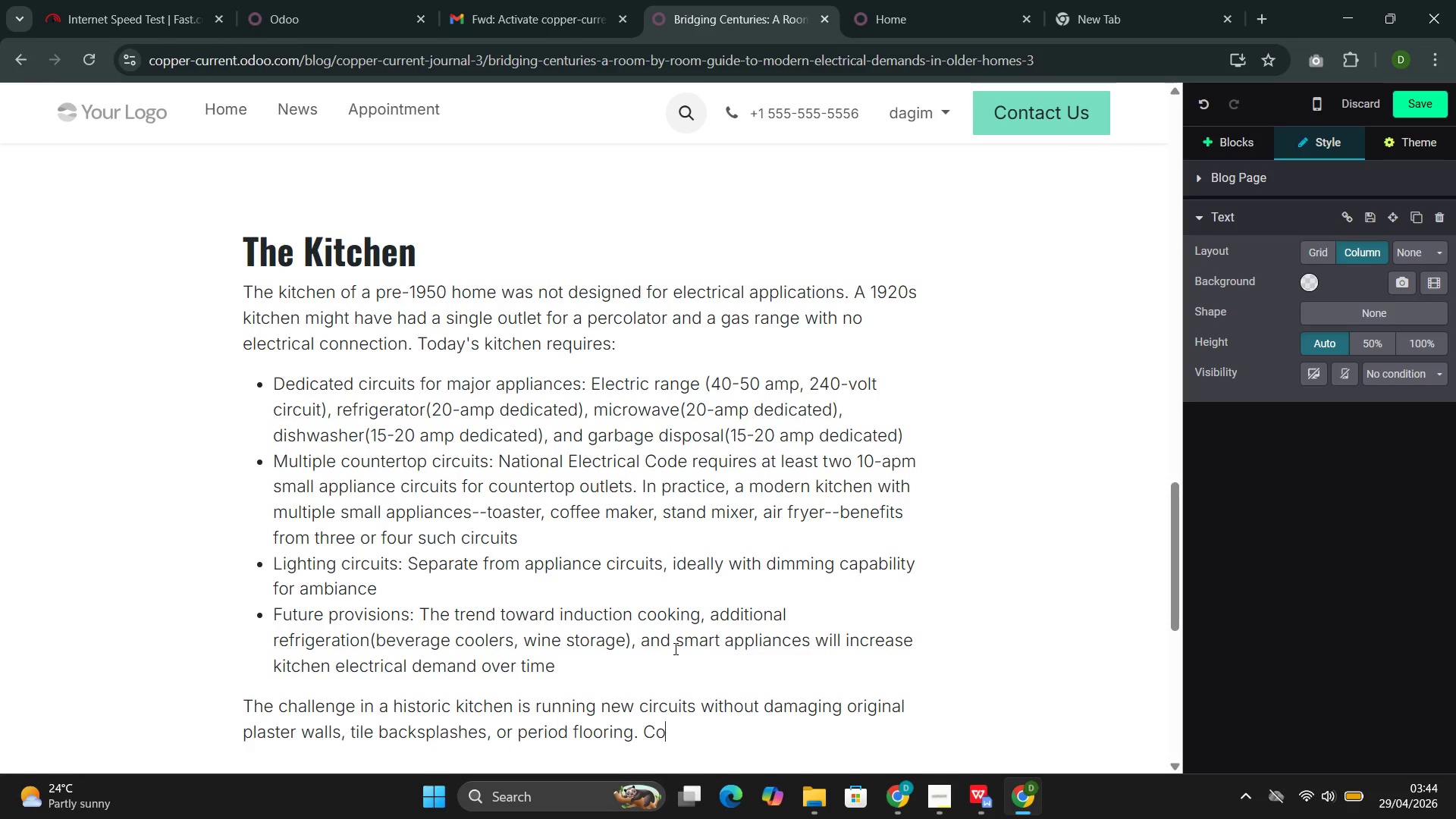 
type(pper & Curremt)
key(Backspace)
key(Backspace)
type(nt uses techniques such as fidhing)
 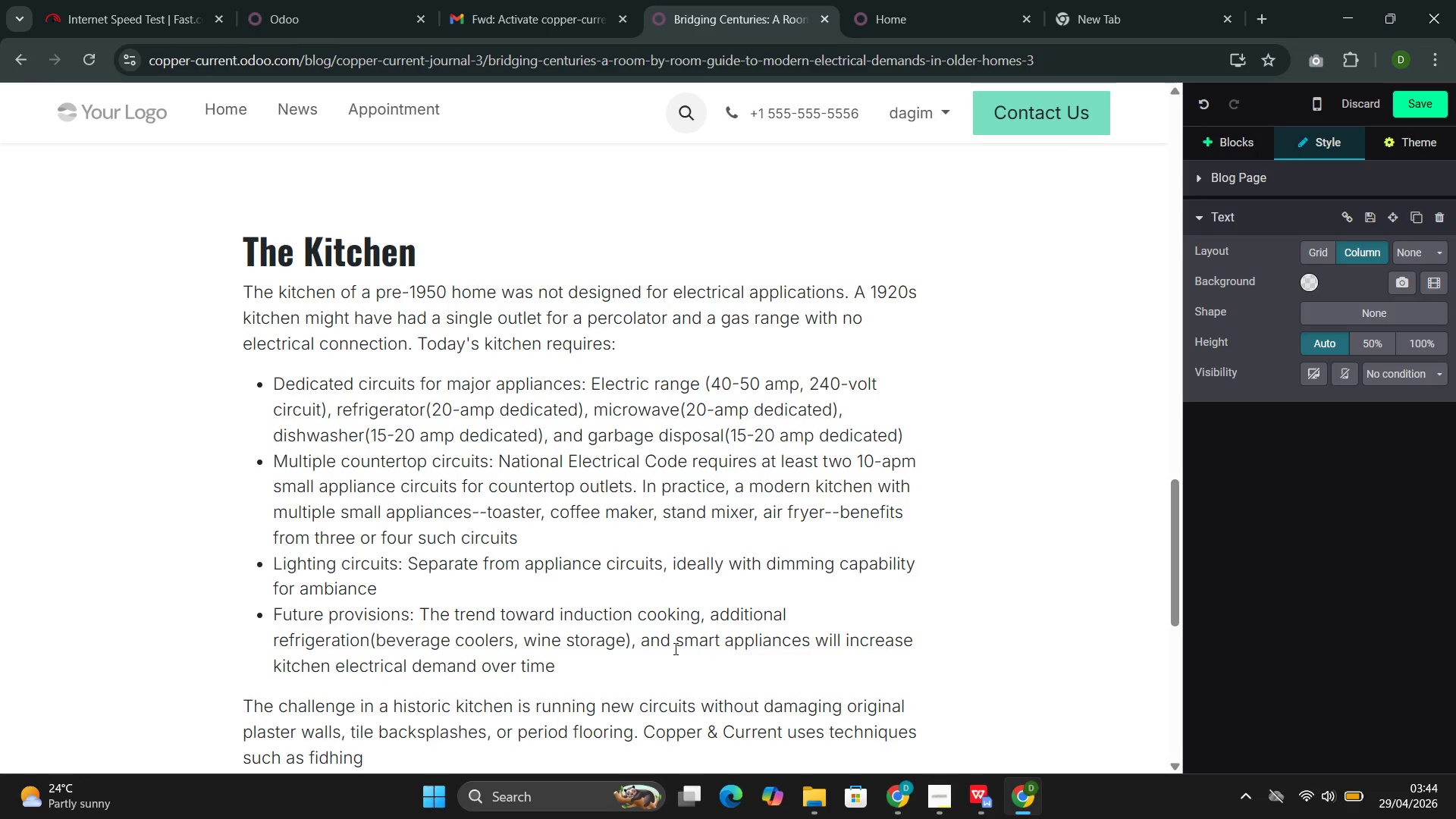 
key(ArrowLeft)
 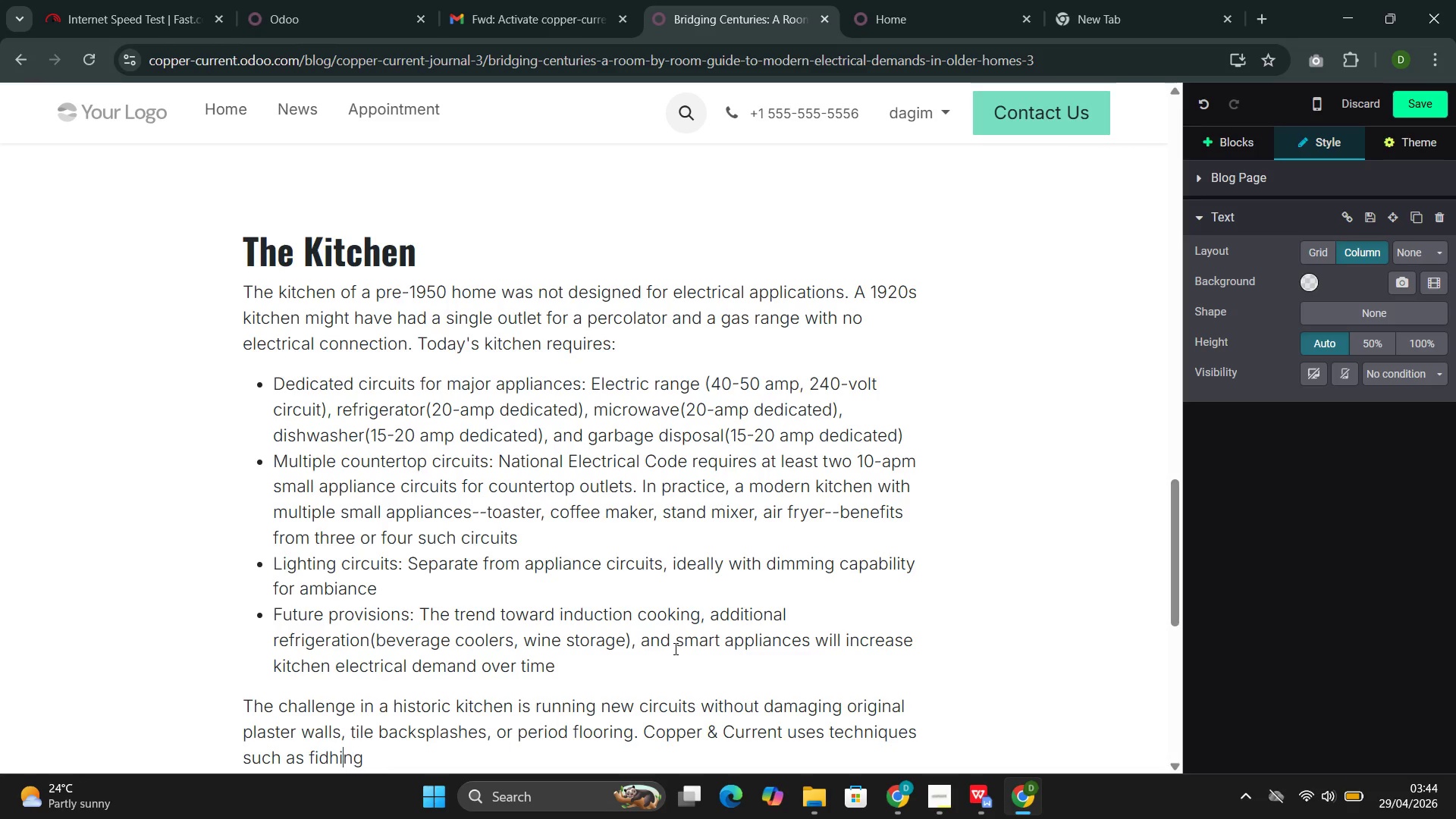 
key(ArrowLeft)
 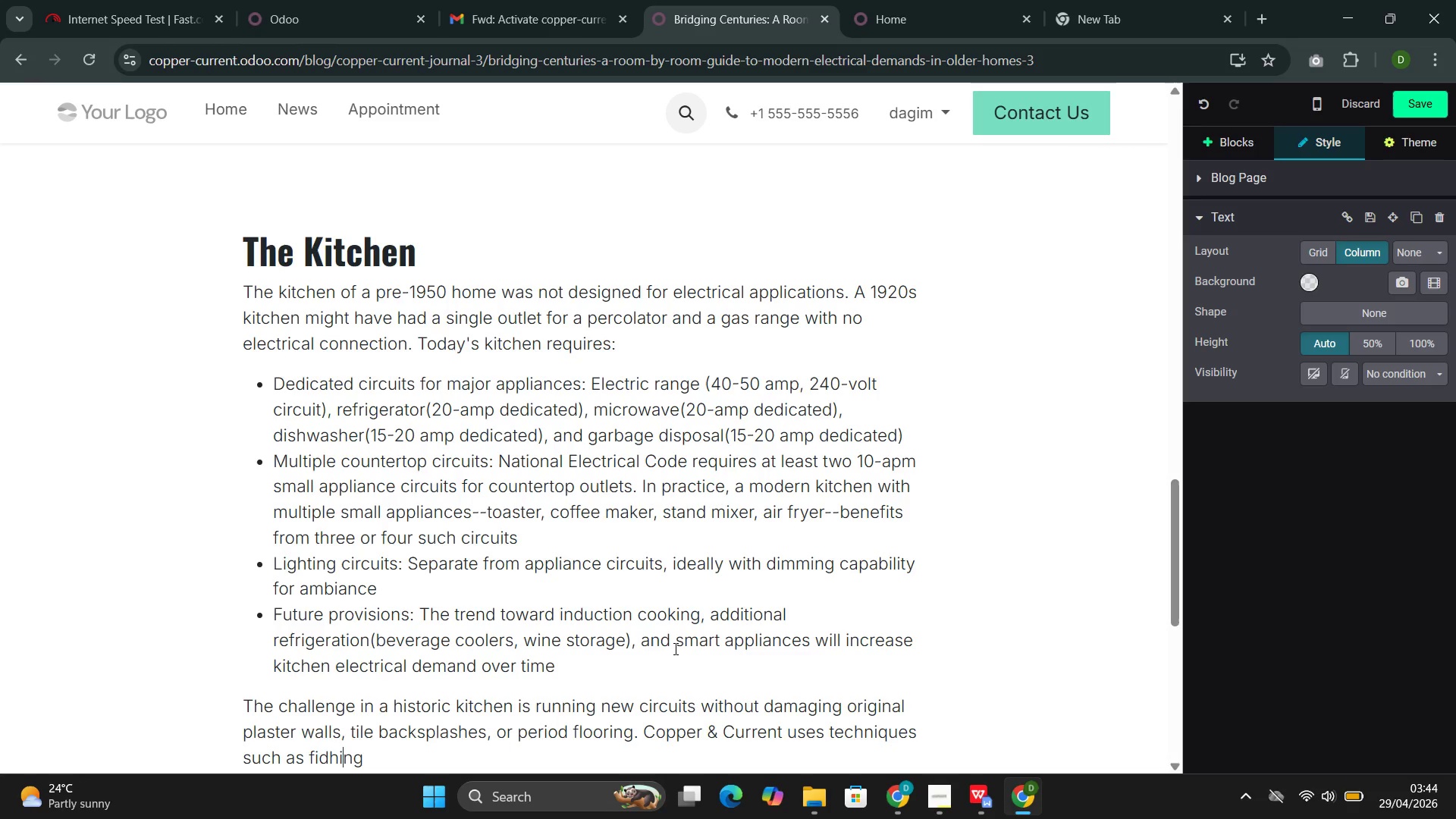 
key(ArrowLeft)
 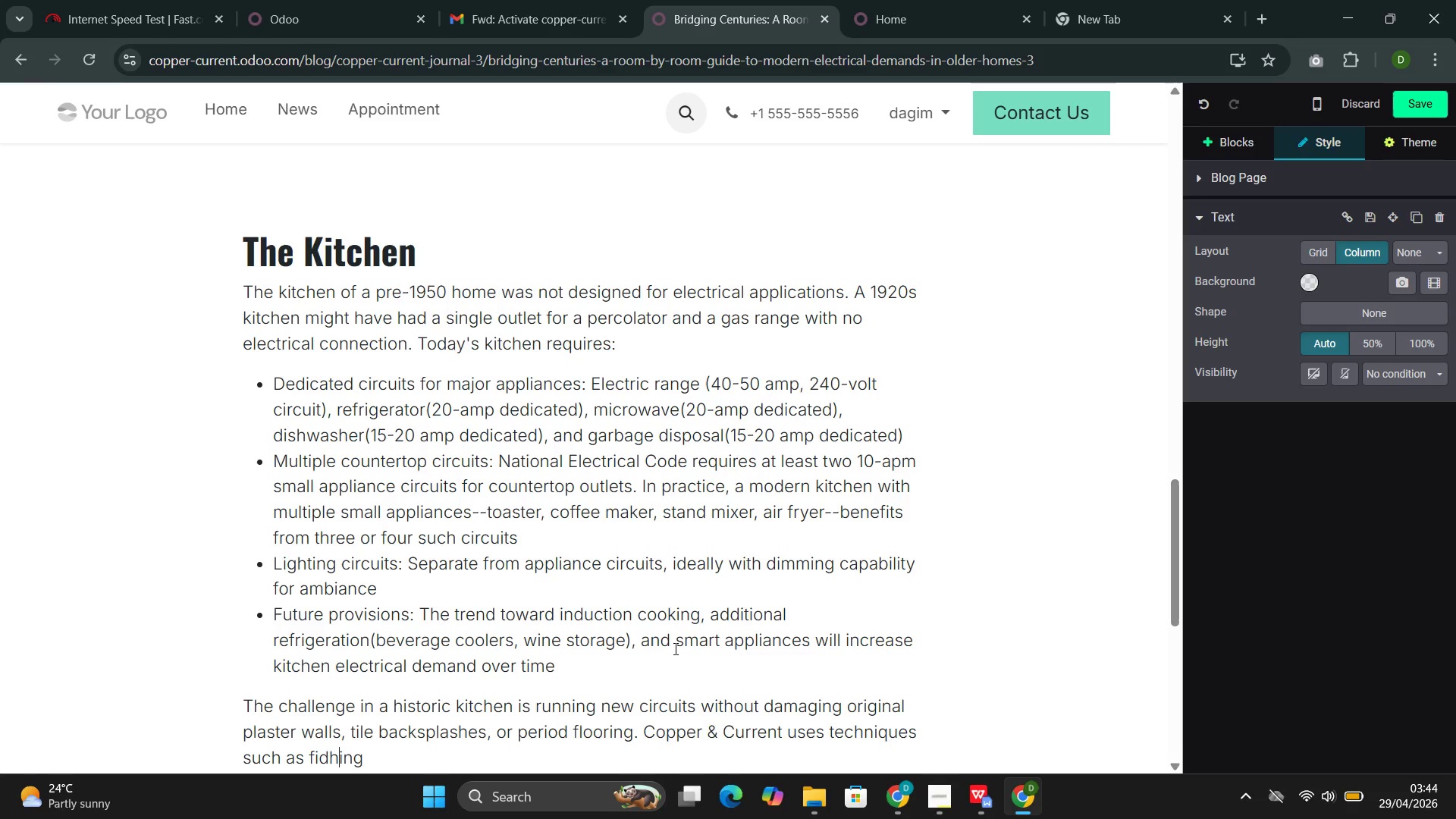 
key(ArrowLeft)
 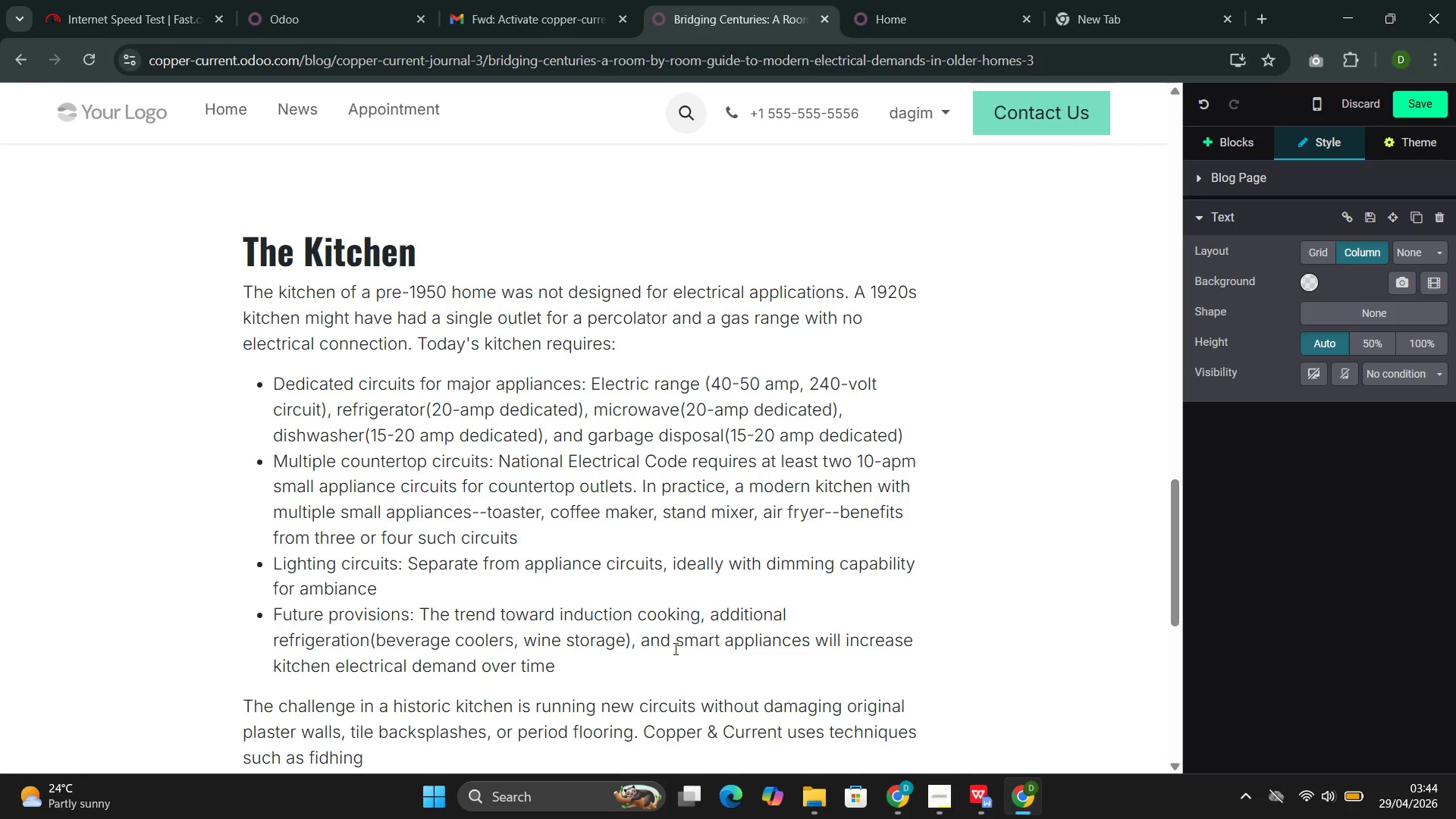 
key(Backspace)
 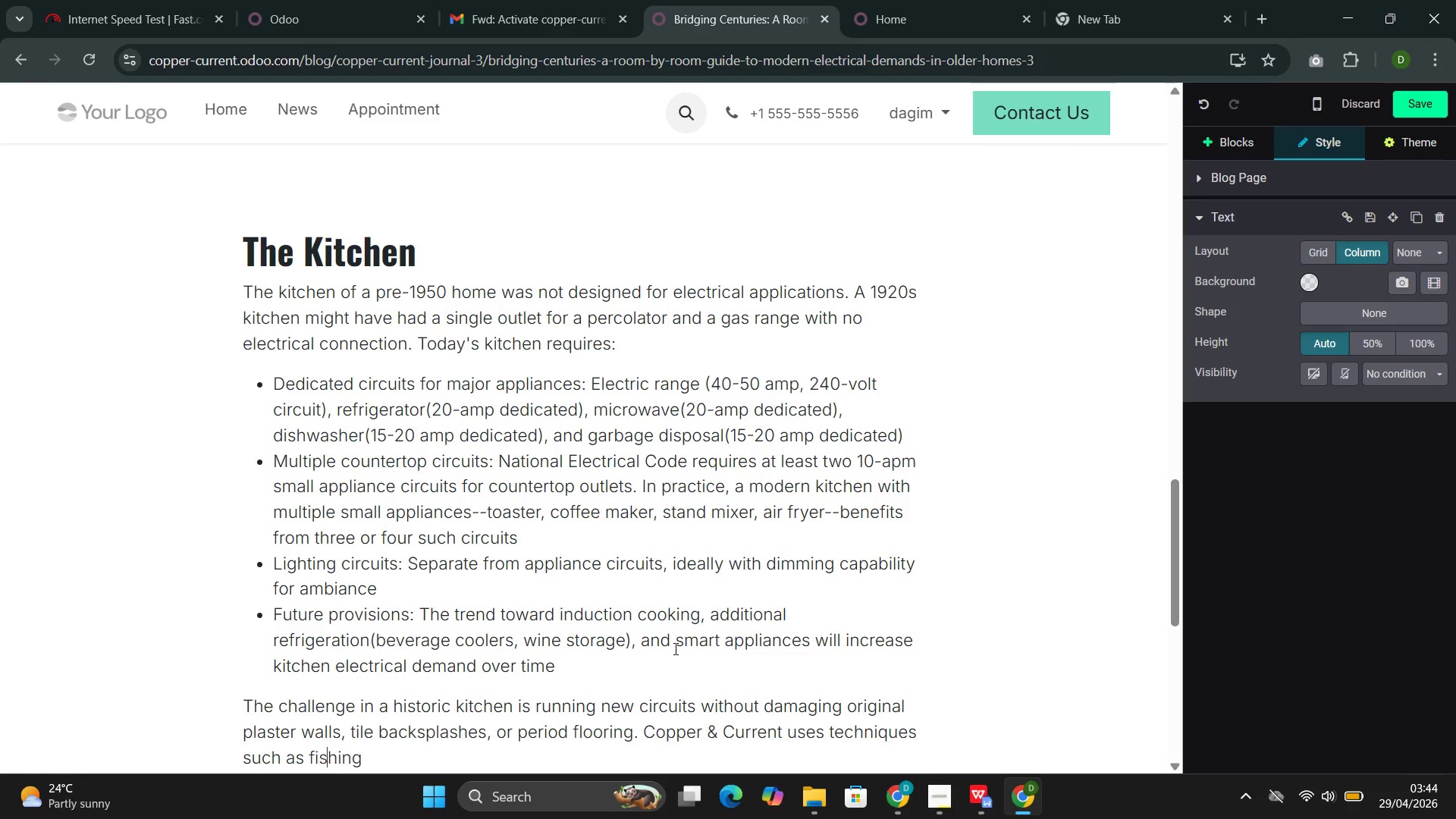 
key(S)
 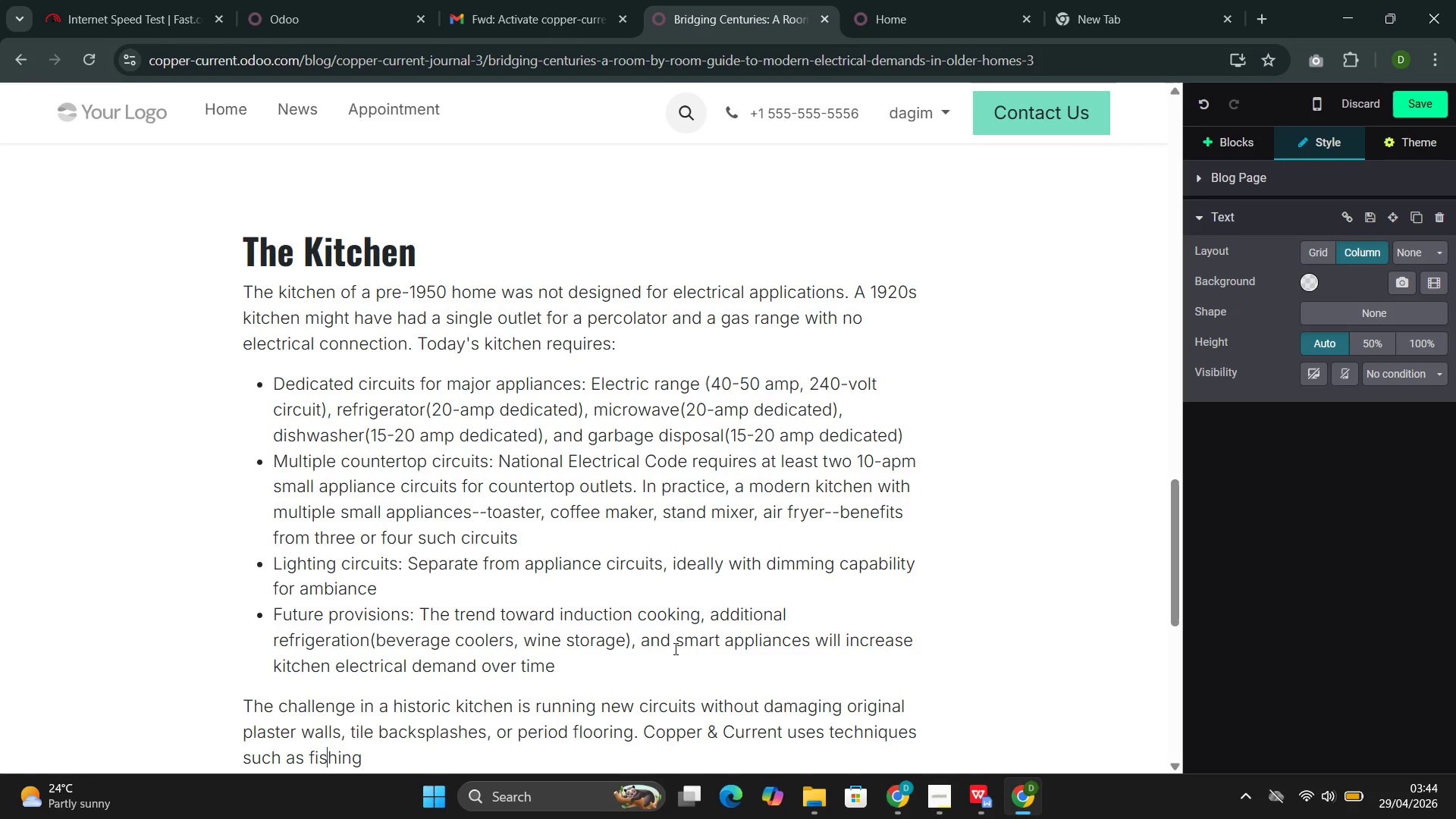 
key(ArrowRight)
 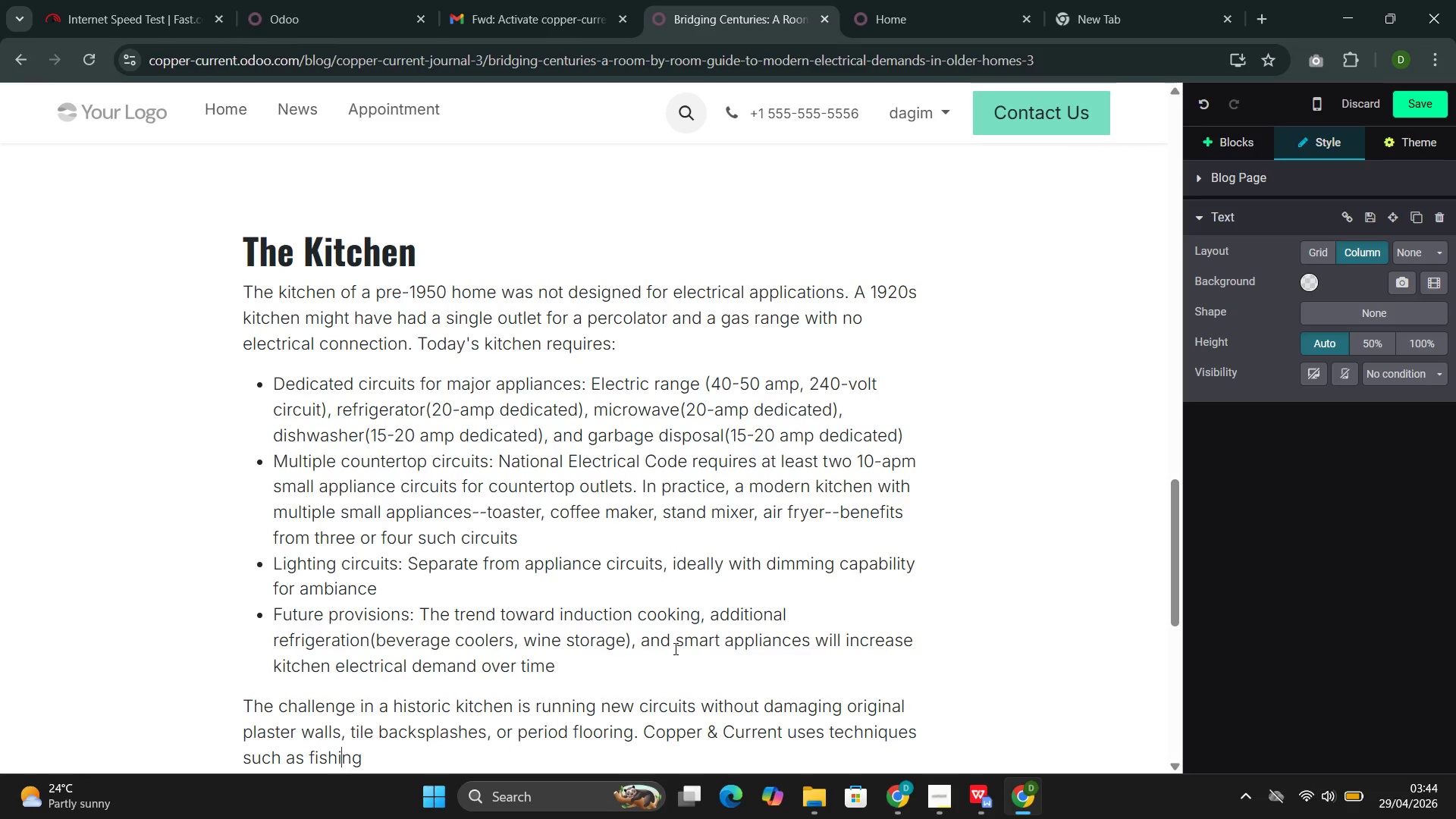 
key(ArrowRight)
 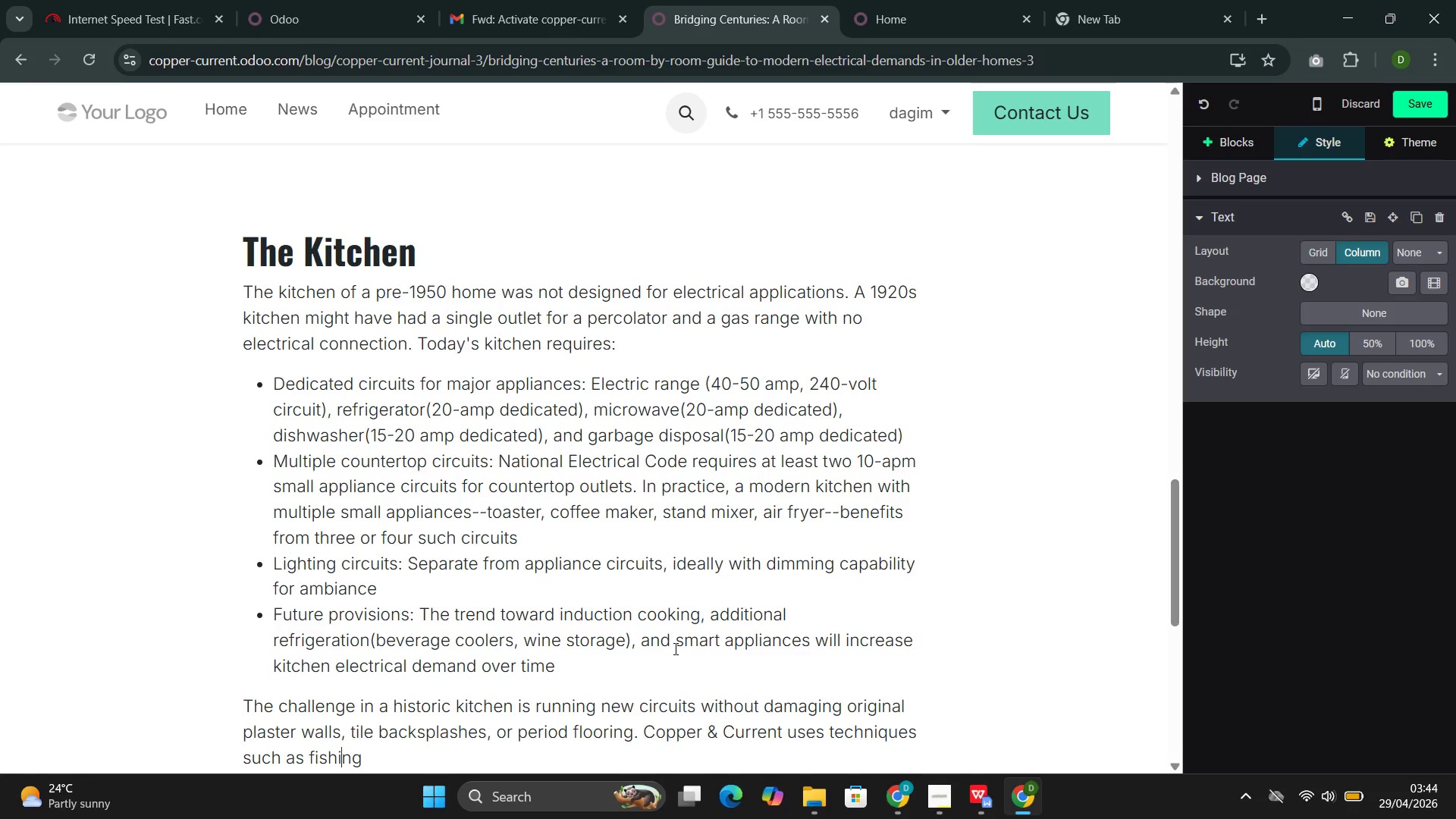 
key(ArrowRight)
 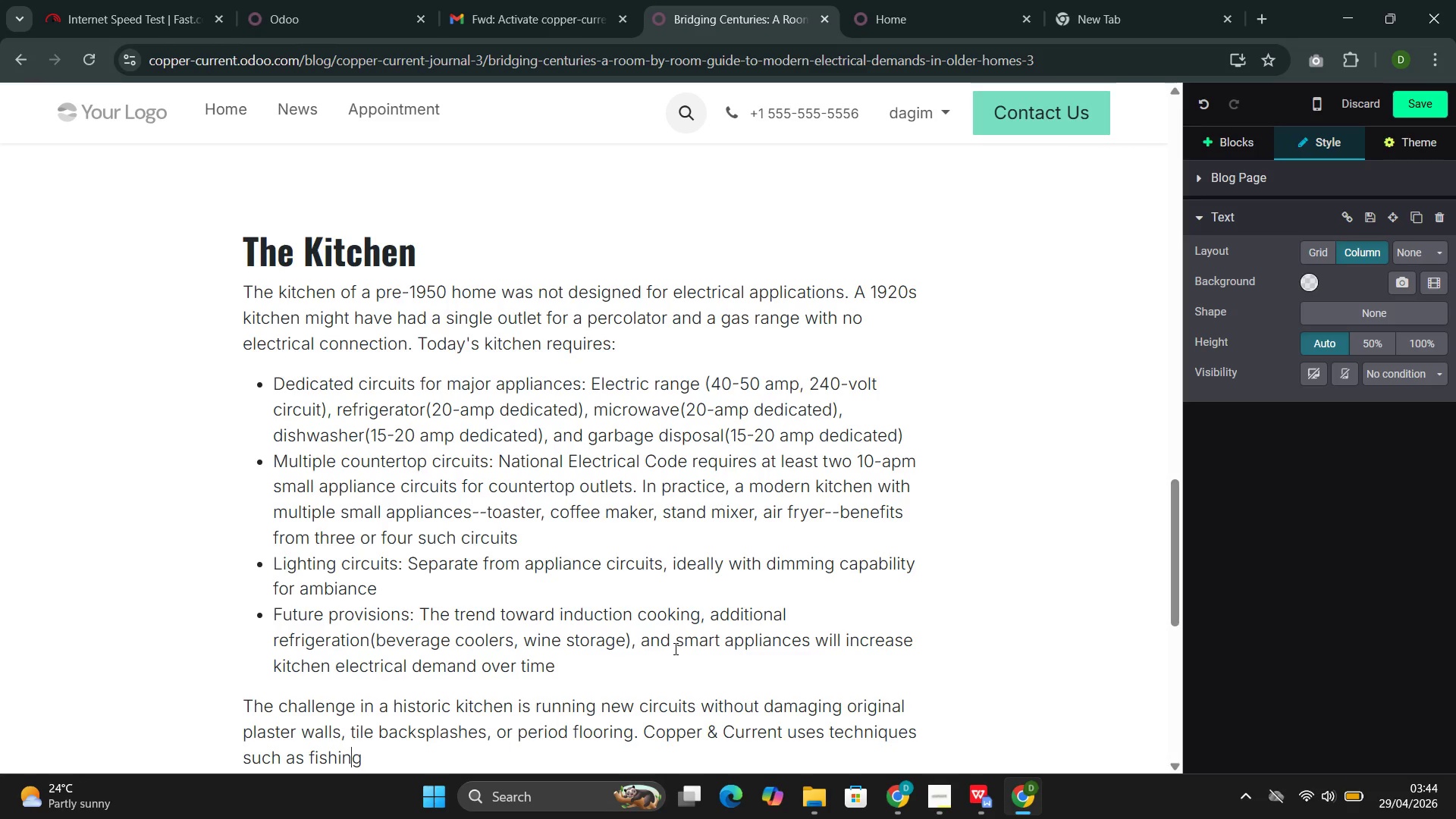 
key(ArrowRight)
 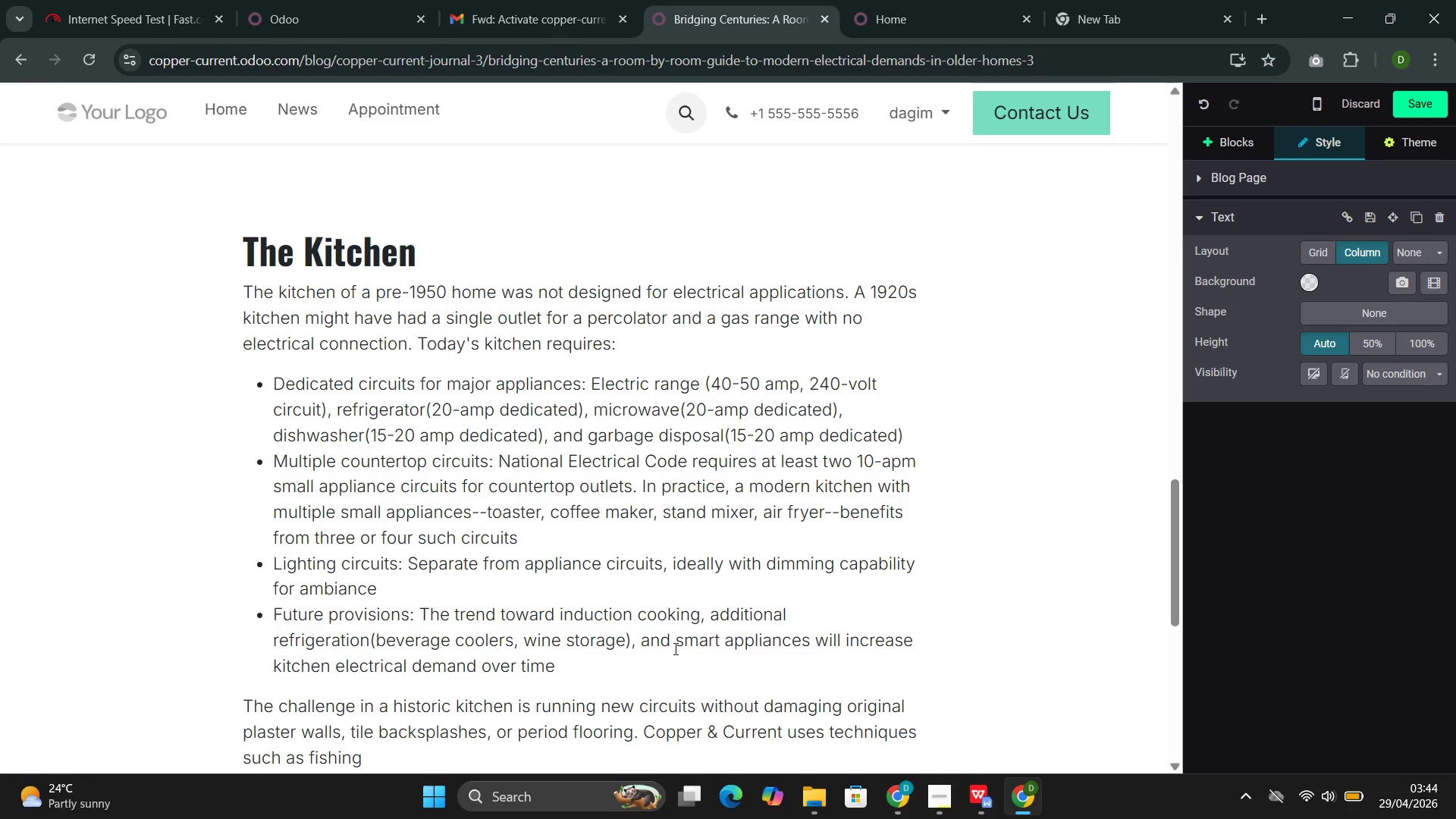 
type( wire tri)
key(Backspace)
type(ough)
 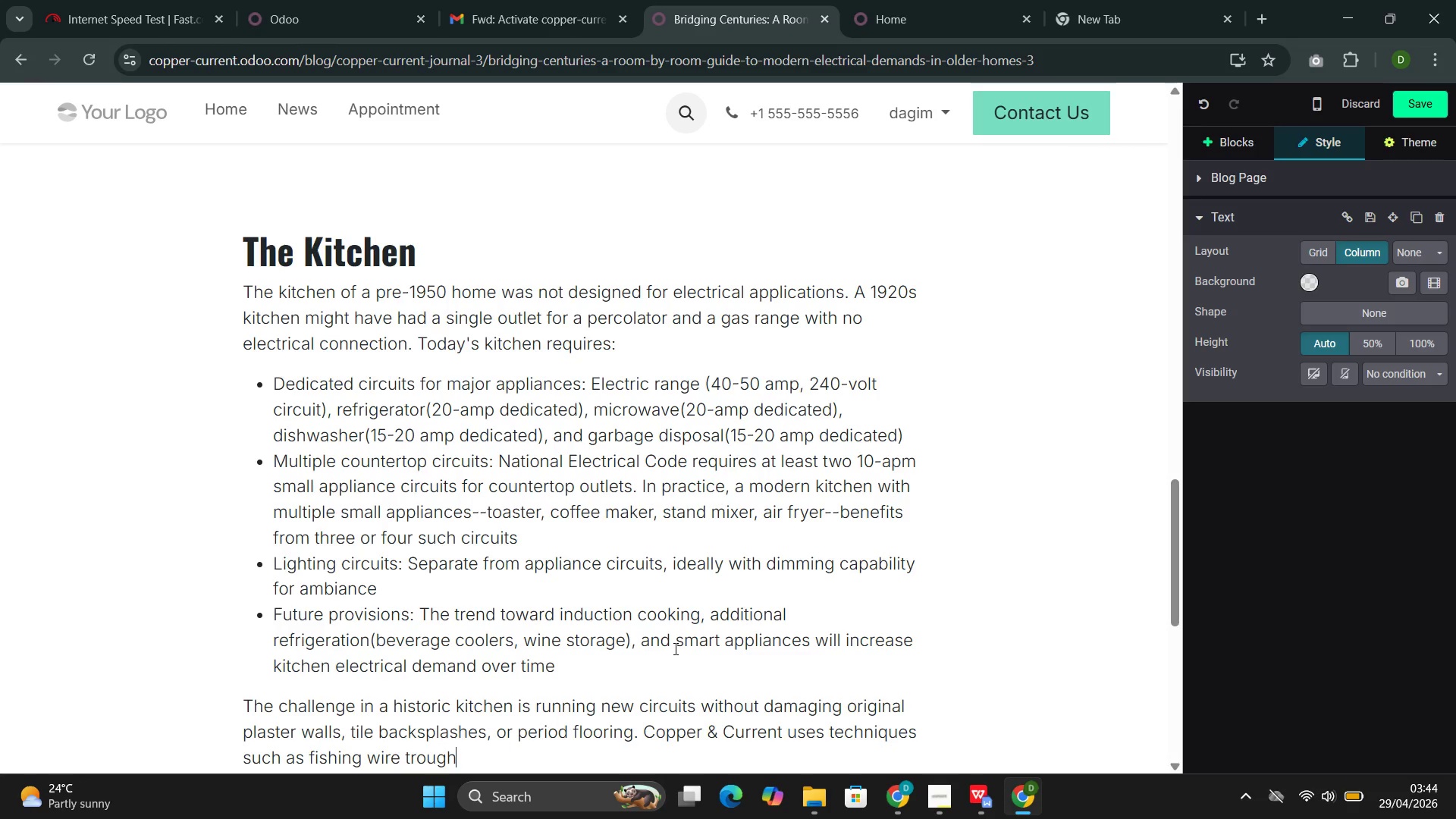 
key(ArrowLeft)
 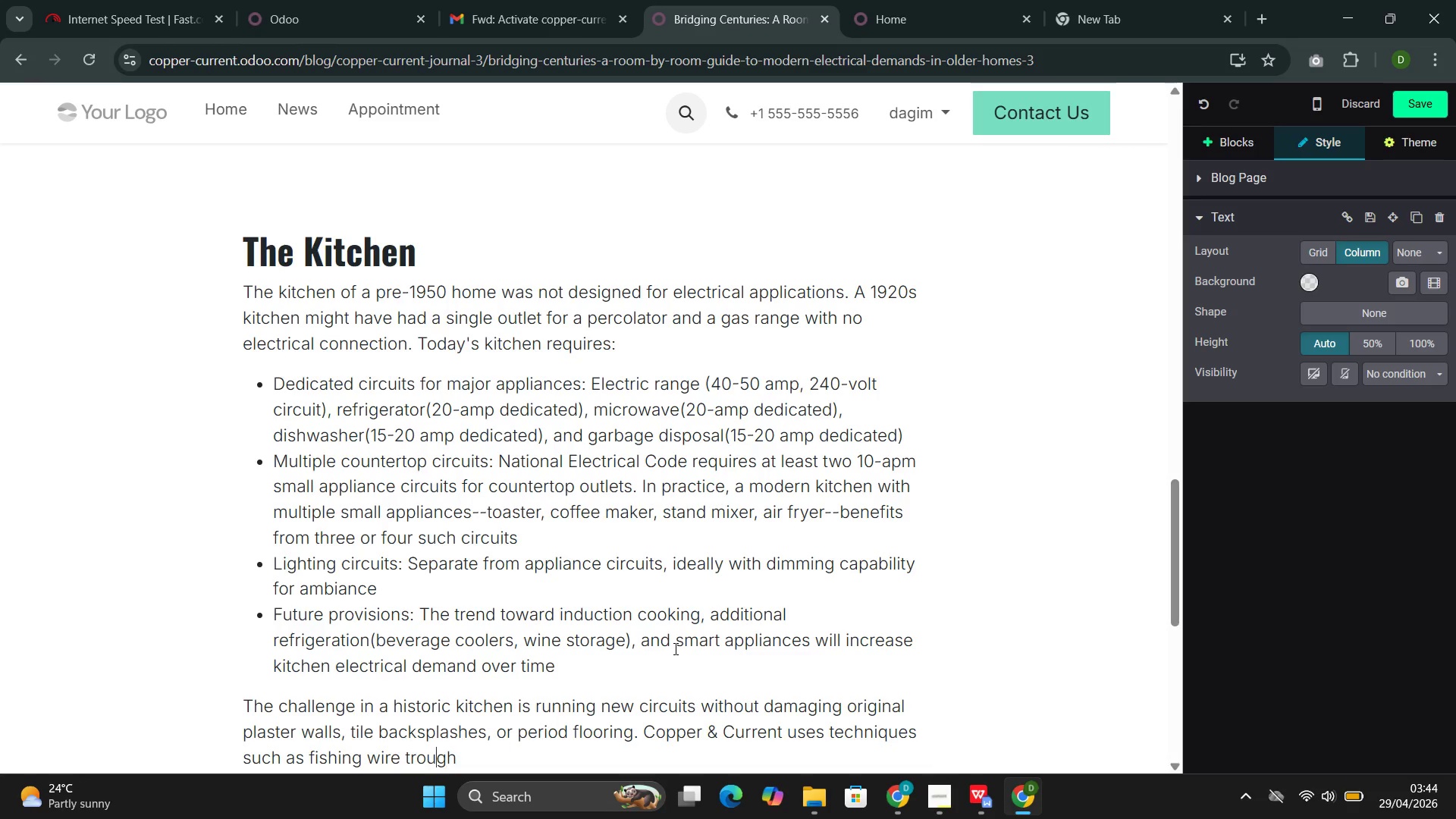 
key(ArrowLeft)
 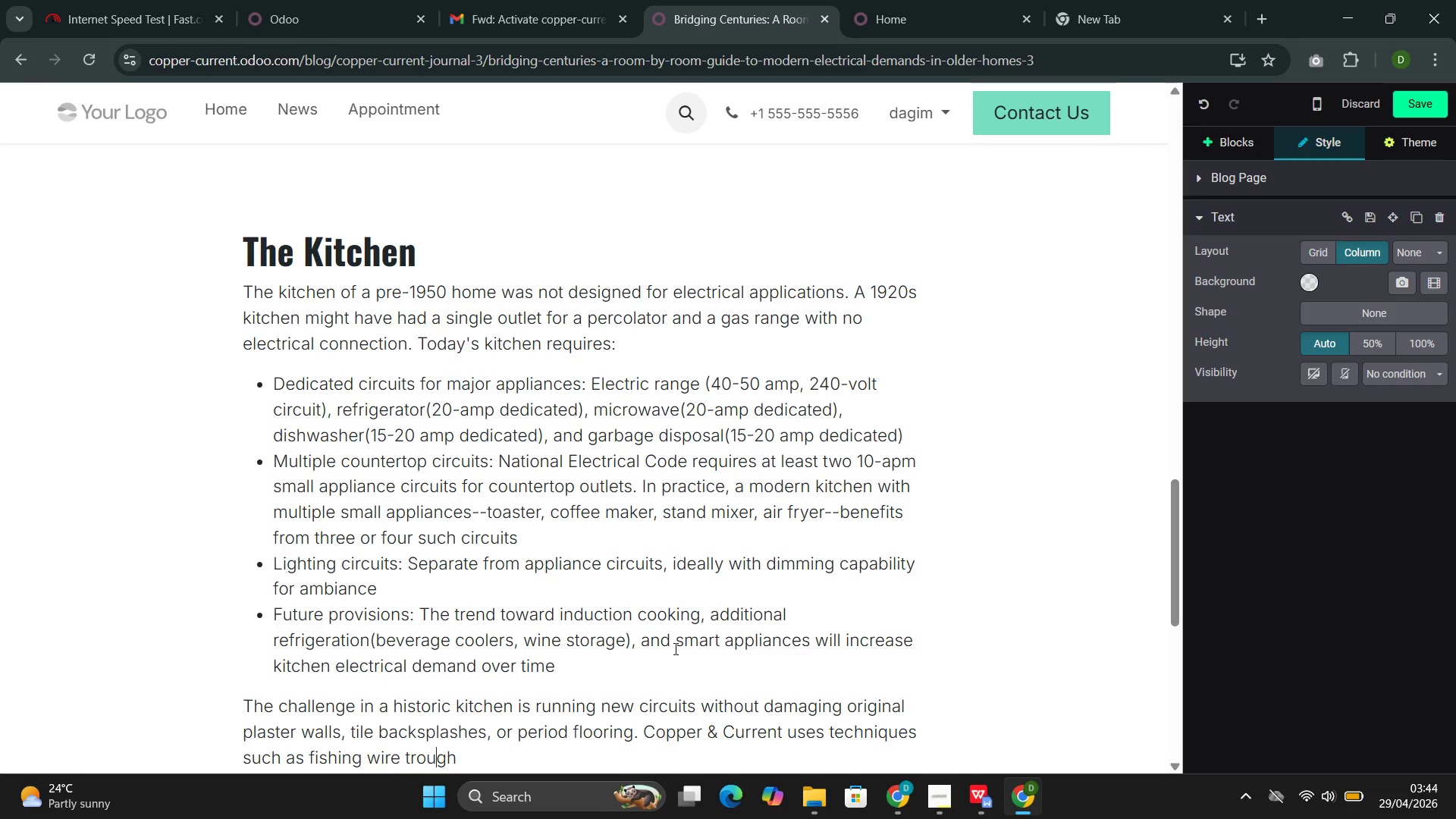 
key(ArrowLeft)
 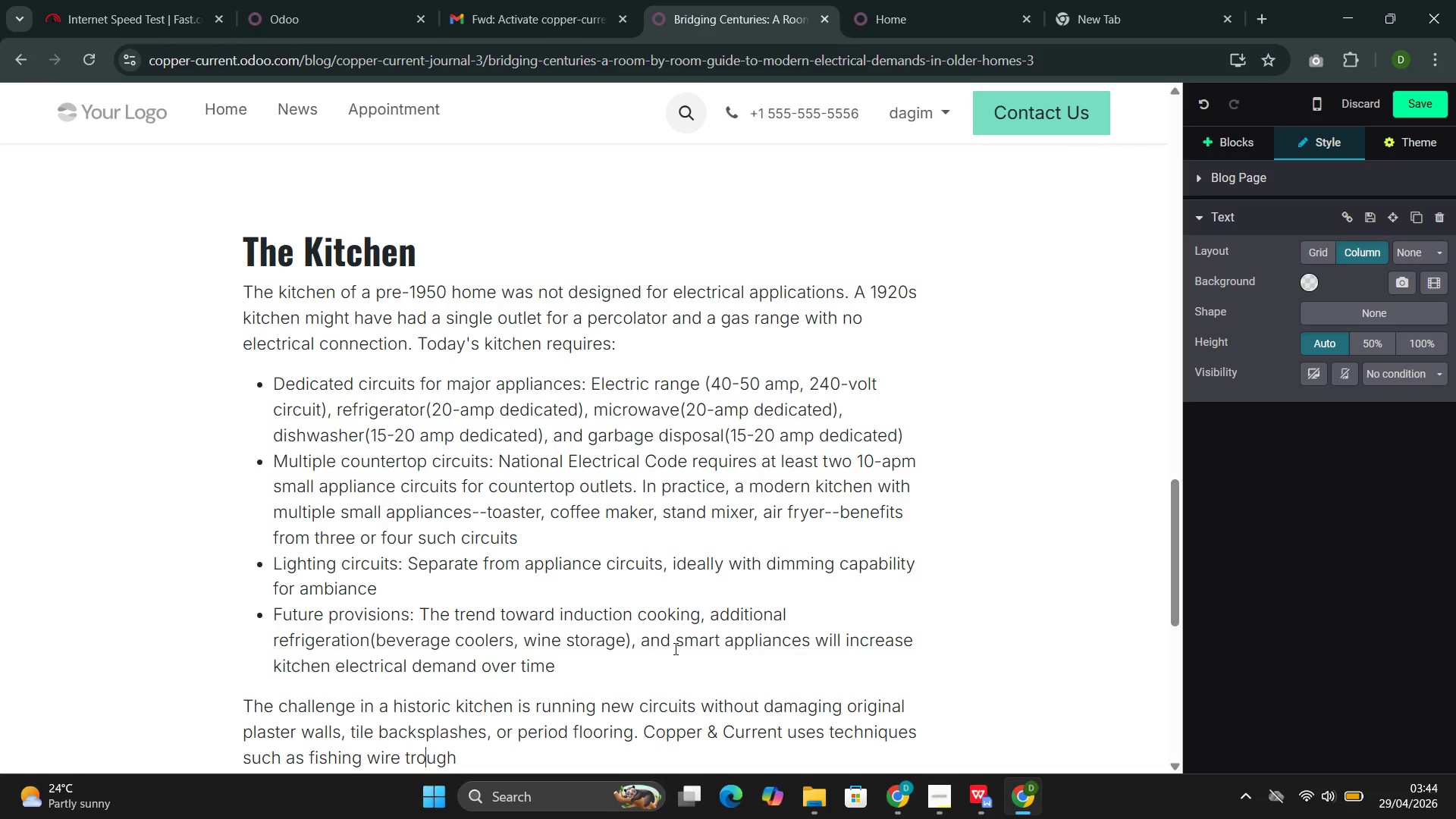 
key(ArrowLeft)
 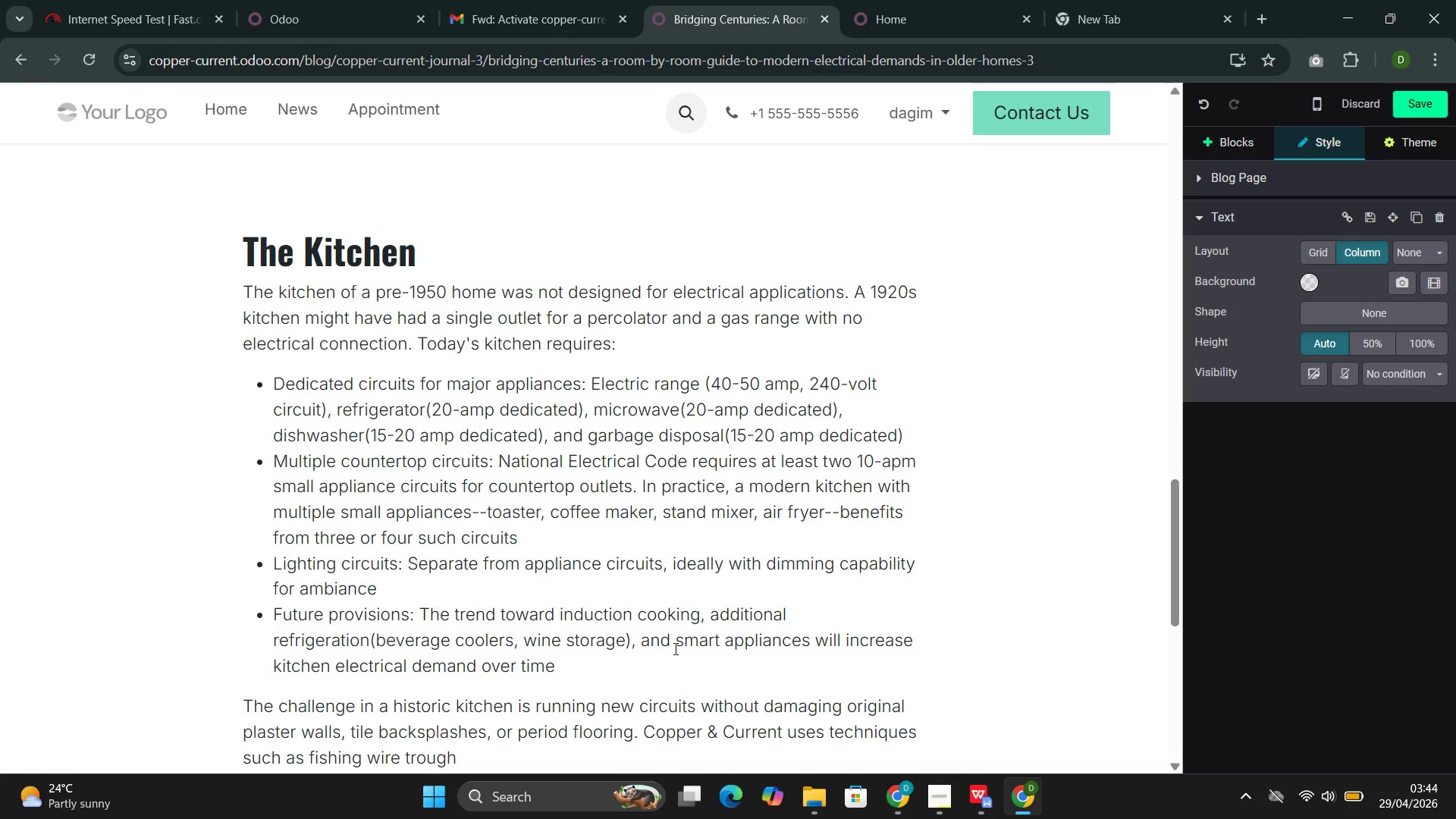 
key(ArrowLeft)
 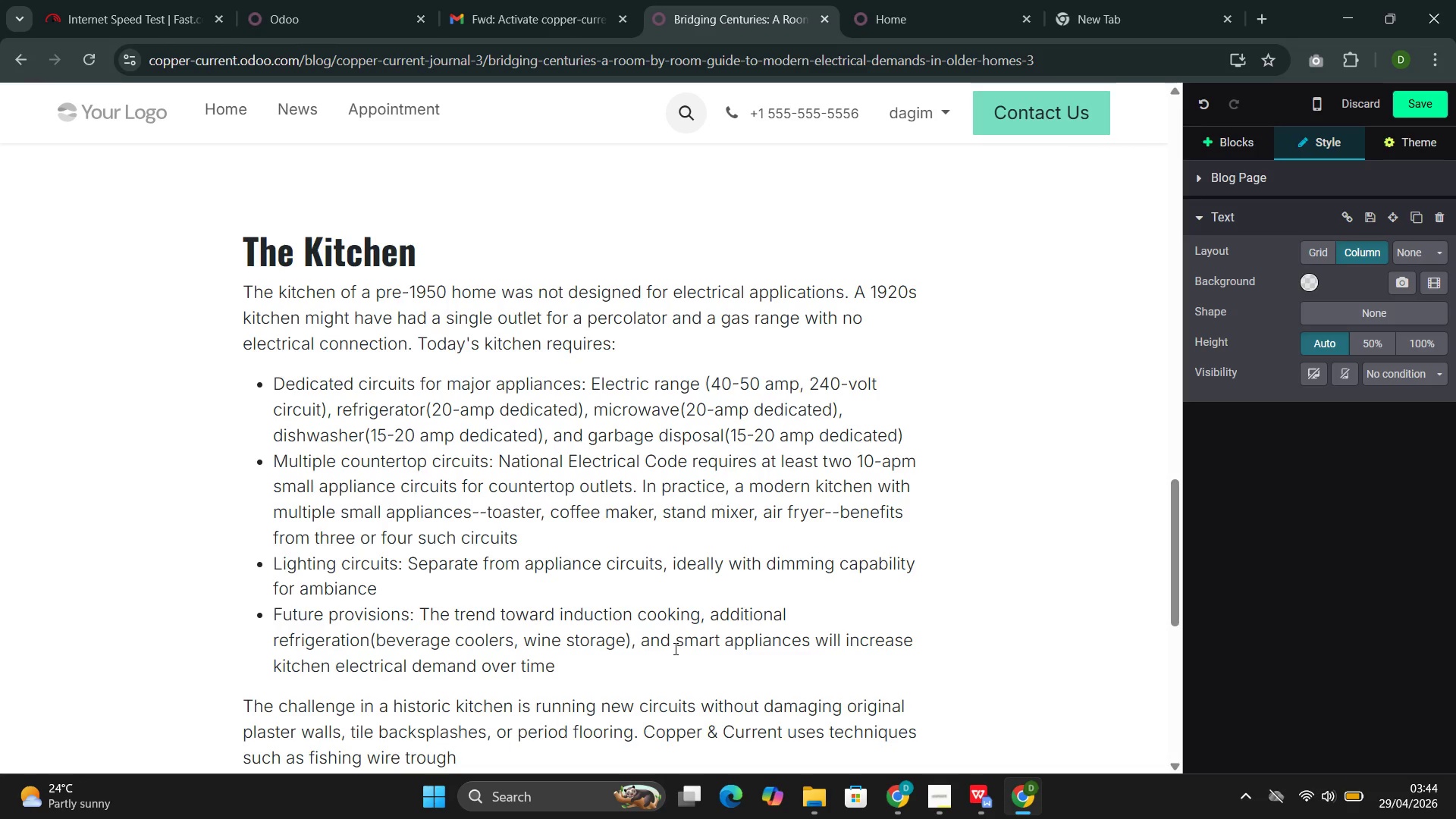 
key(H)
 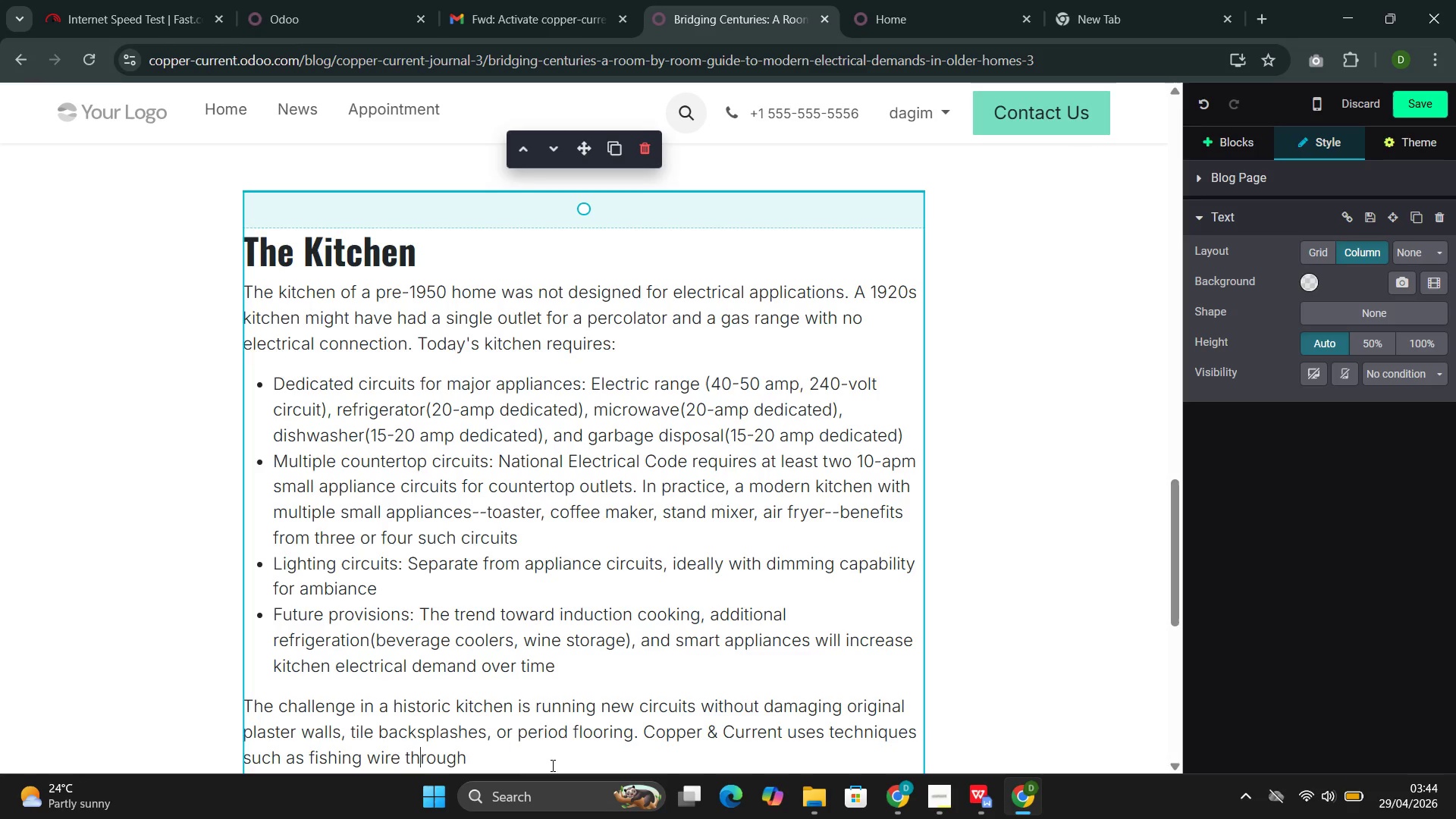 
left_click([511, 747])
 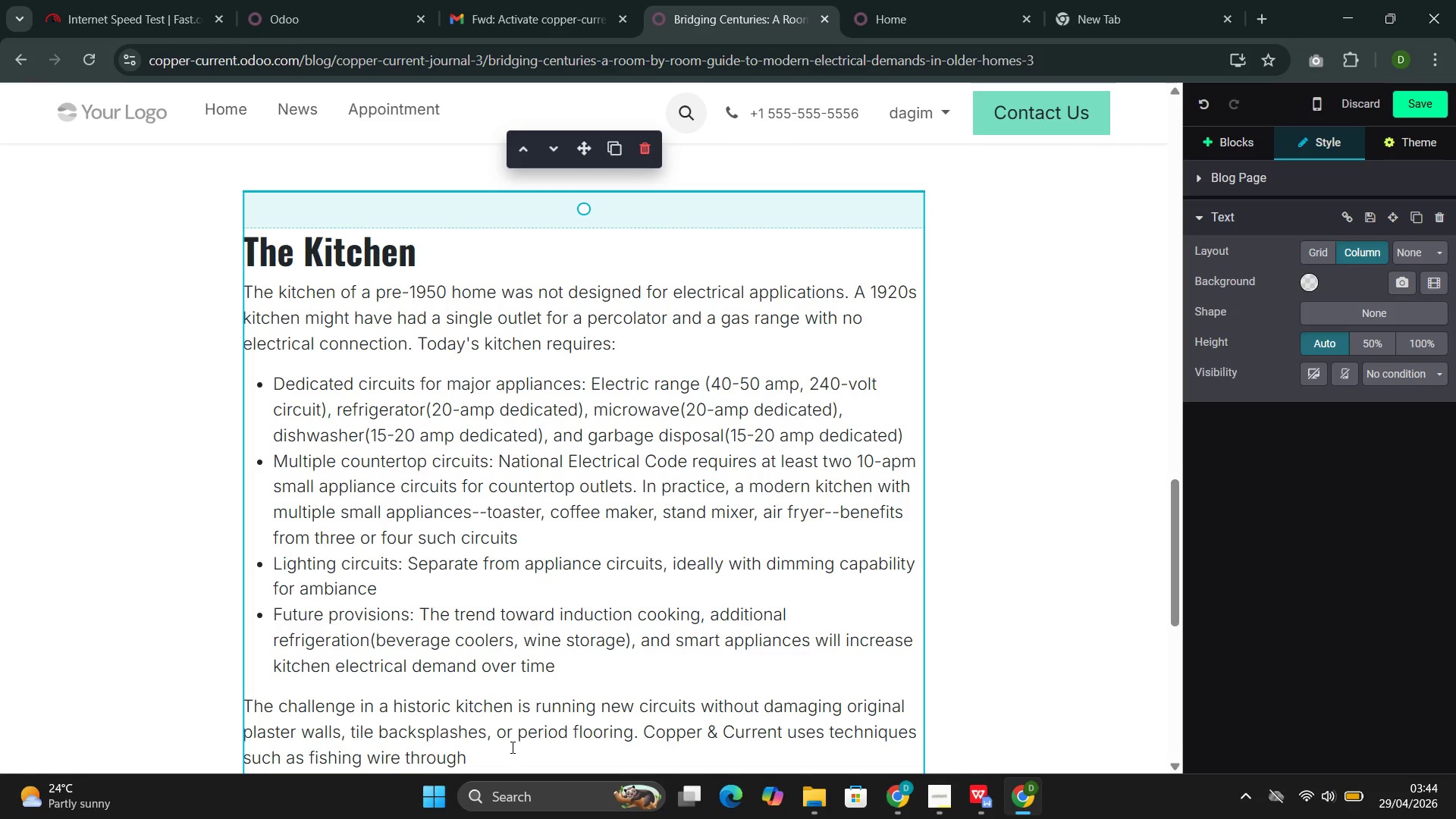 
type(base )
key(Backspace)
type(ment ceilinds )
key(Backspace)
type(, and routing thr)
 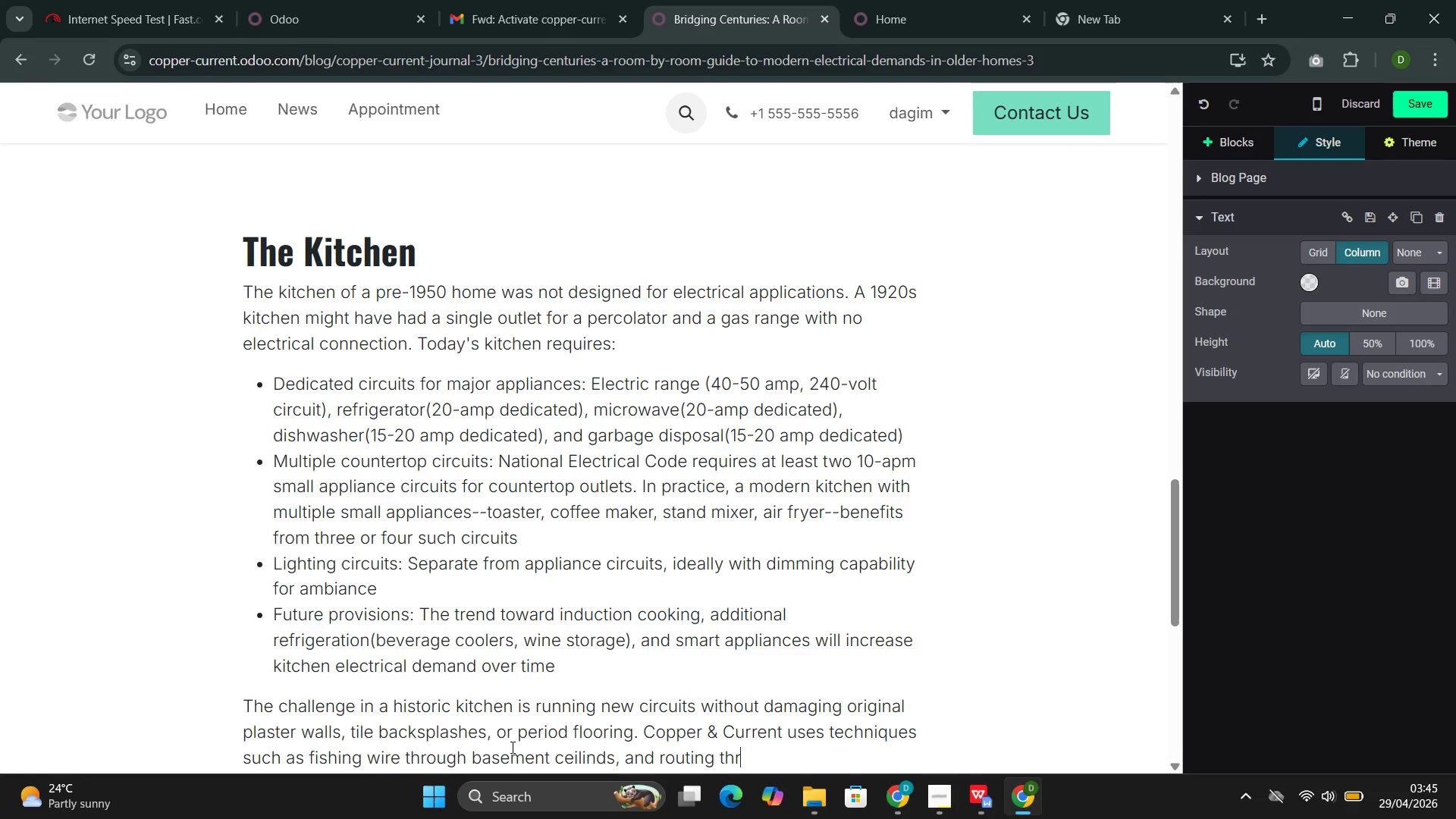 
type(ough unfimid)
key(Backspace)
key(Backspace)
type(ni)
 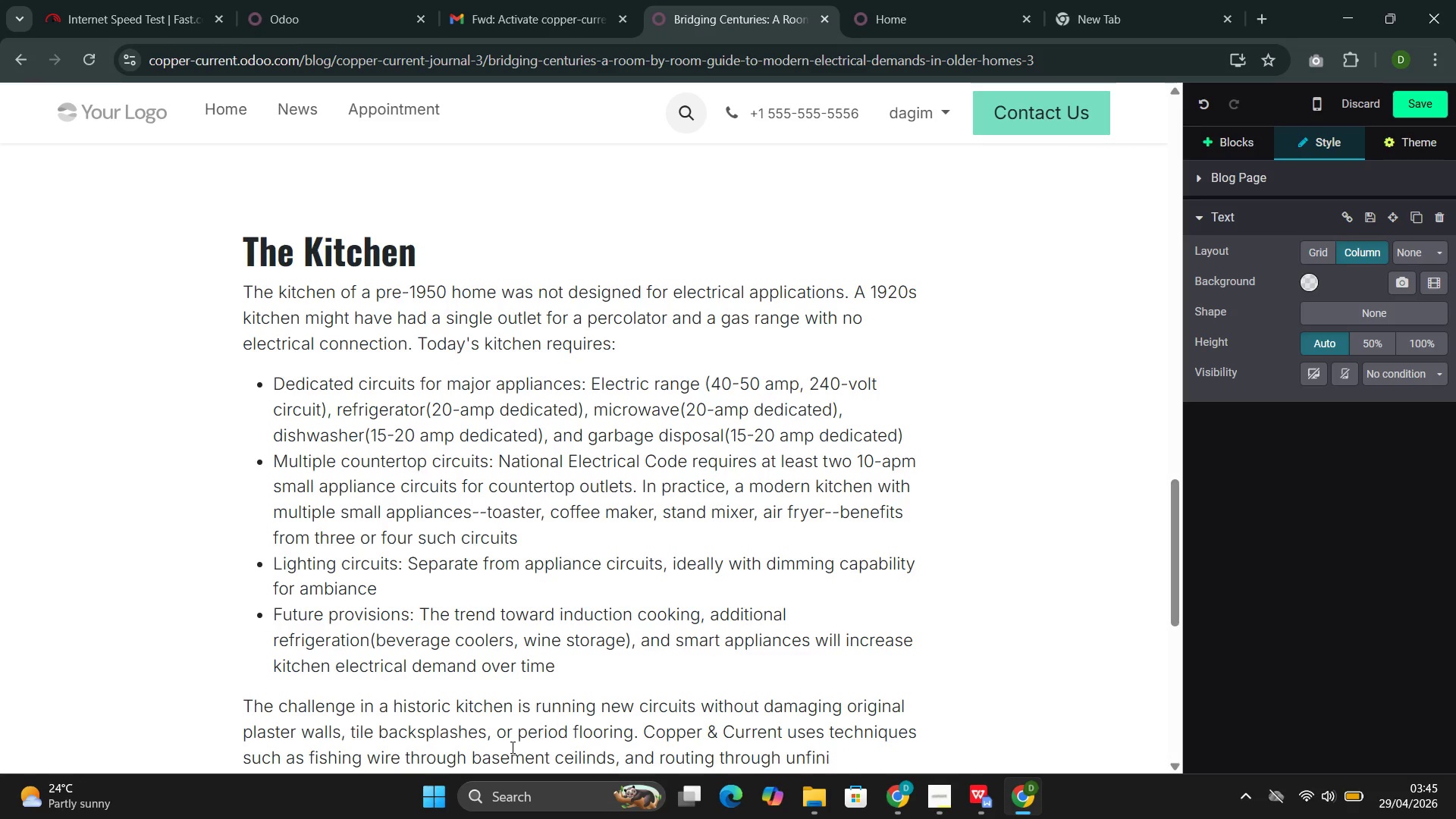 
wait(13.89)
 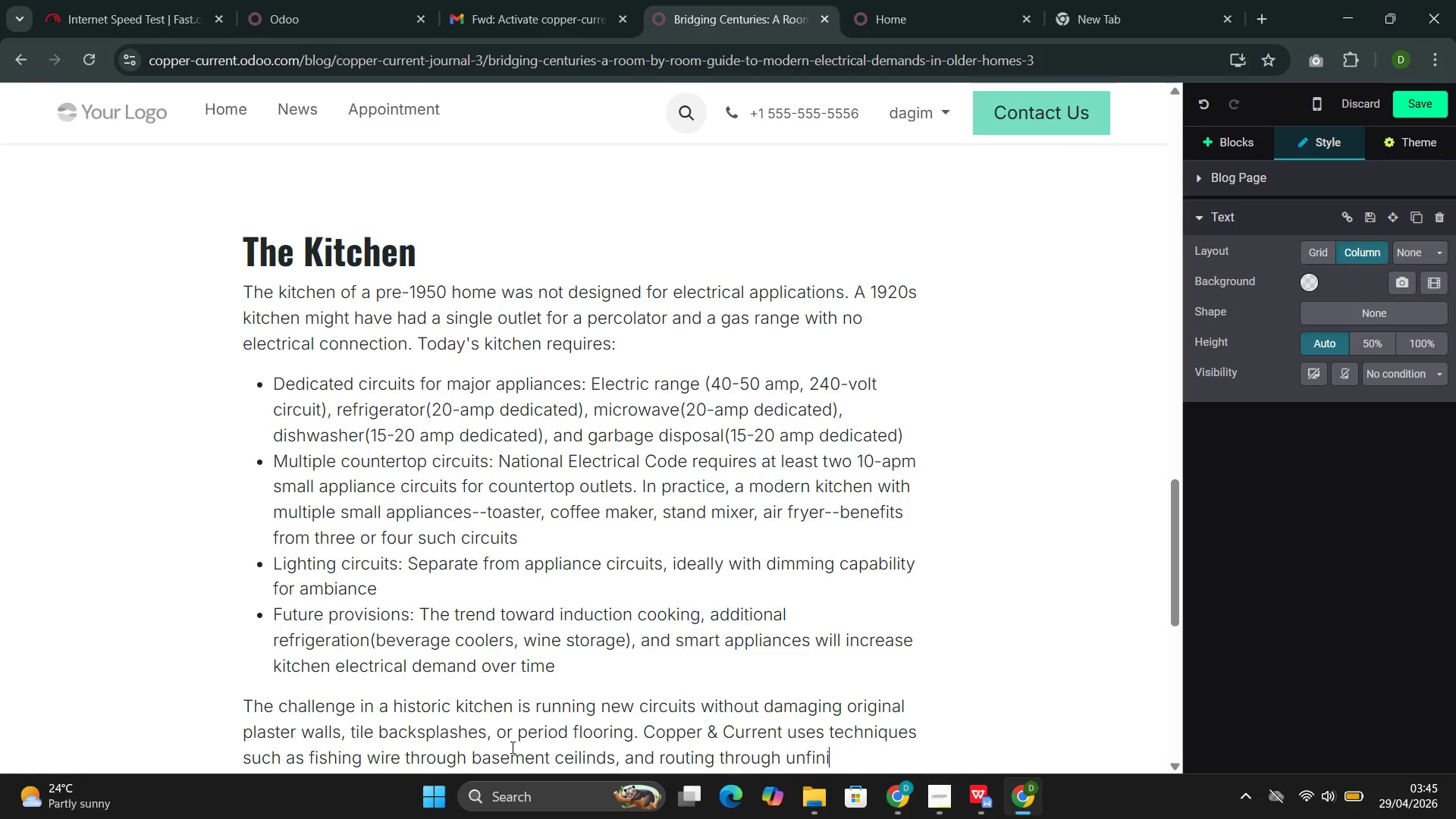 
type(shed )
 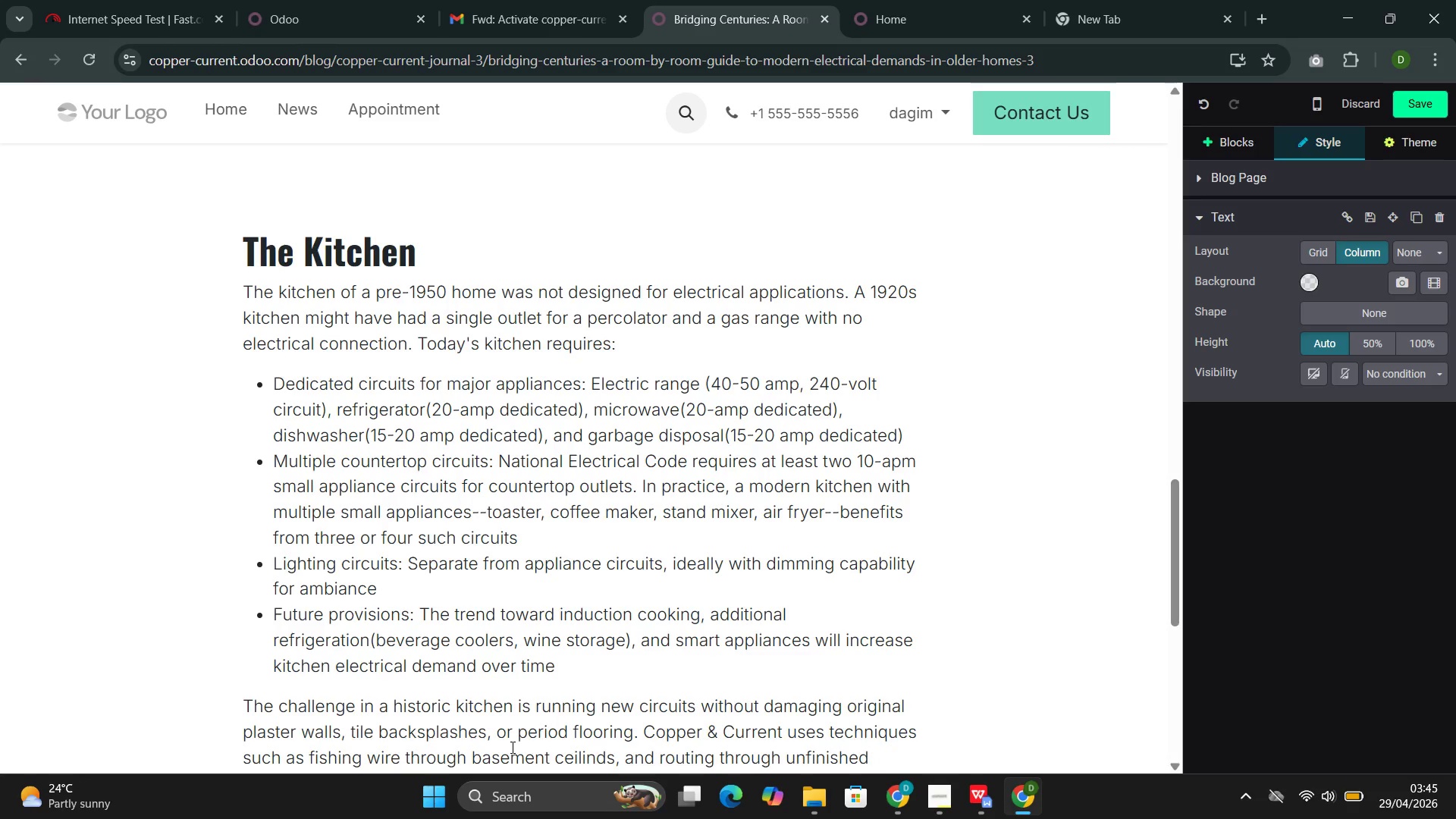 
wait(11.75)
 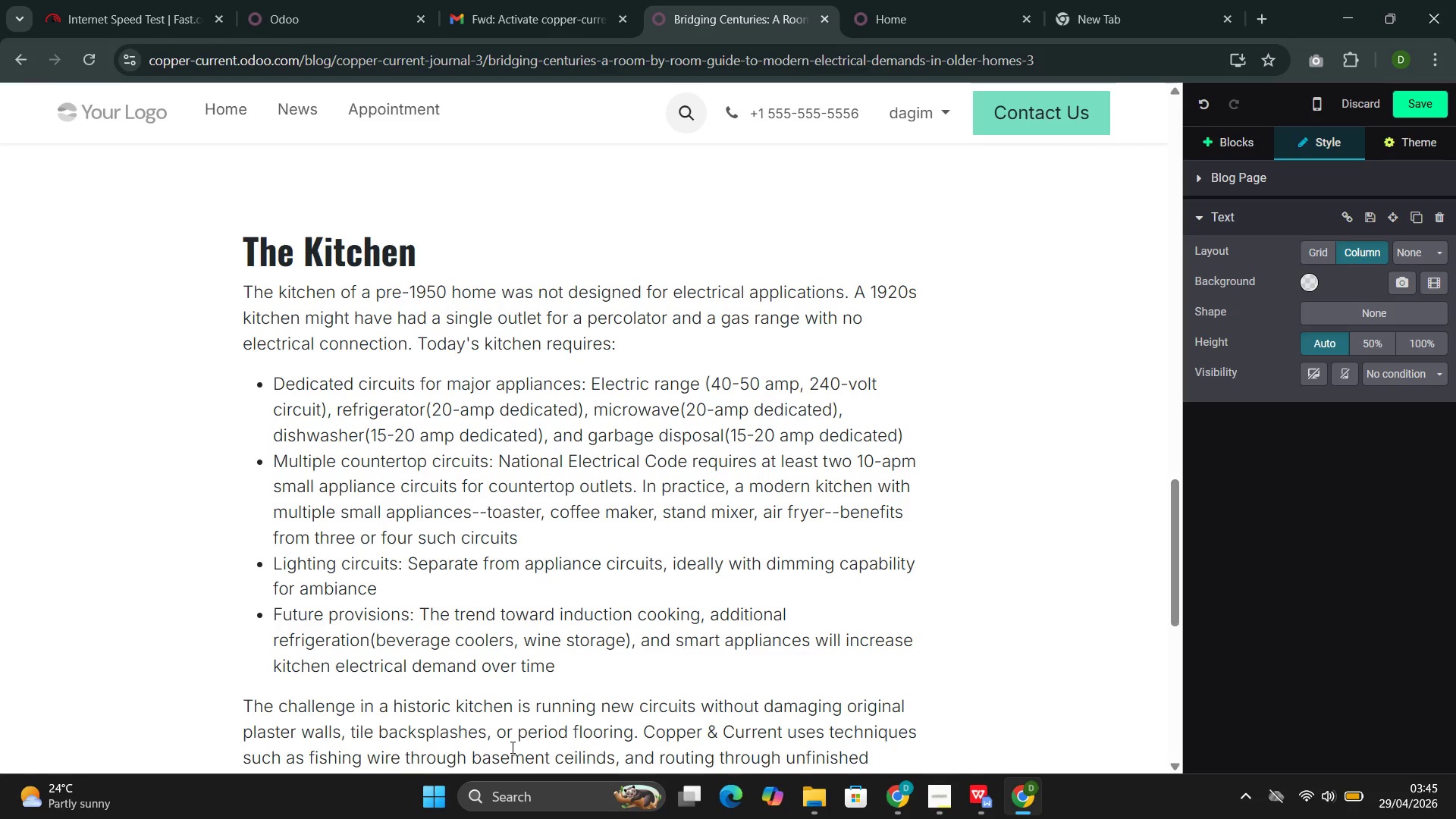 
type(attic spaces to minimize the need for wall opening.)
 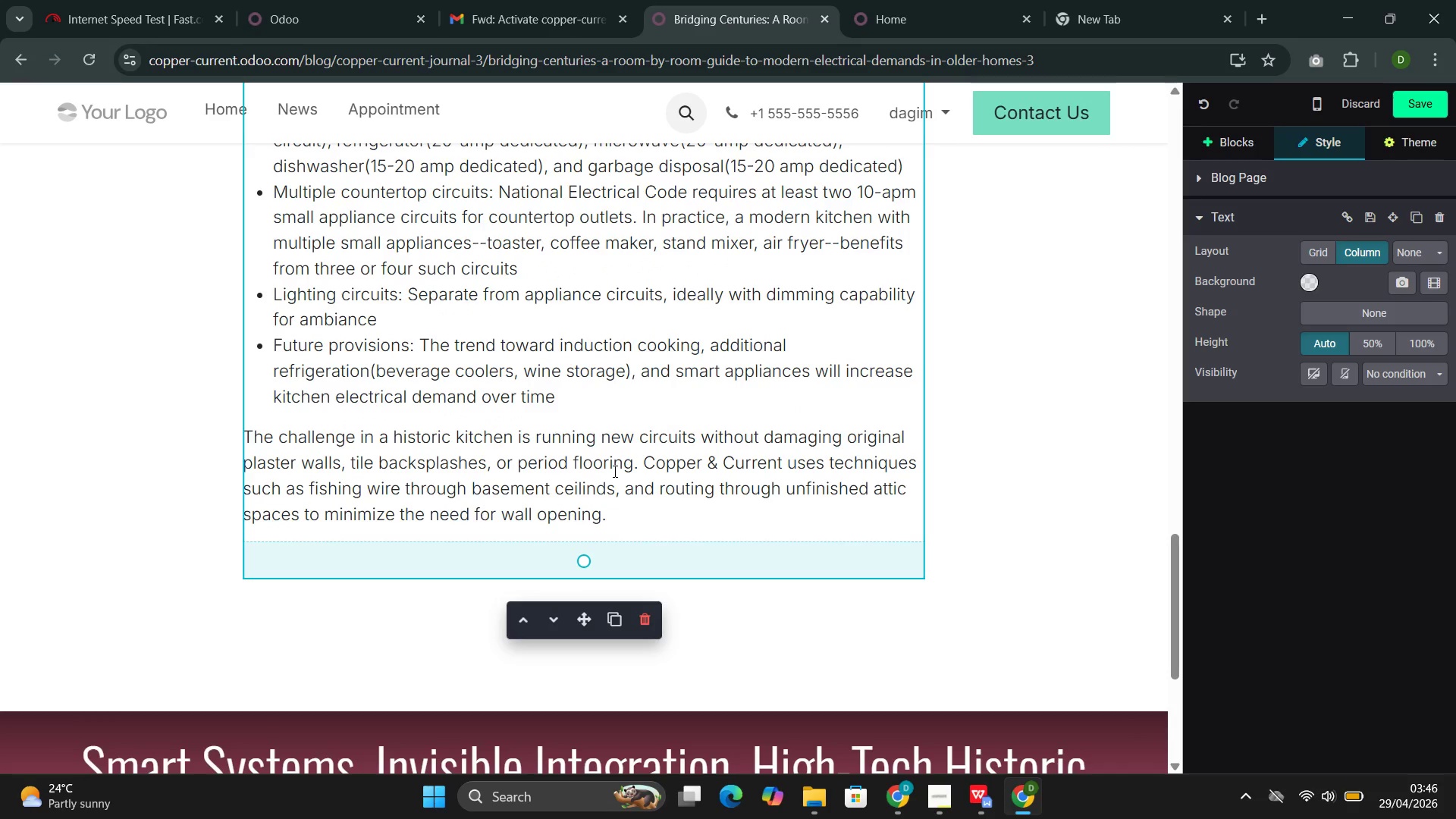 
wait(6.45)
 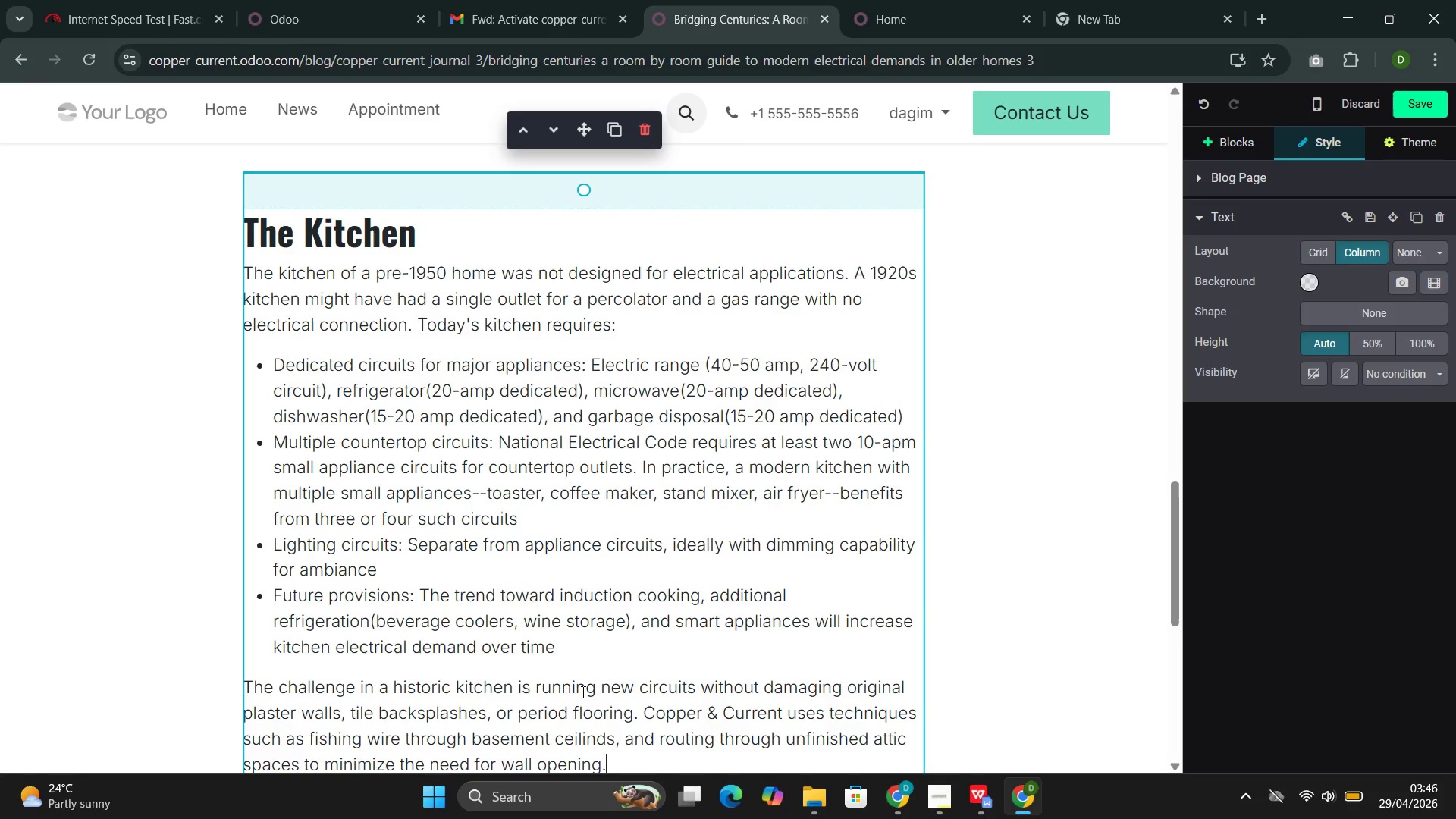 
left_click_drag(start_coordinate=[613, 471], to_coordinate=[617, 472])
 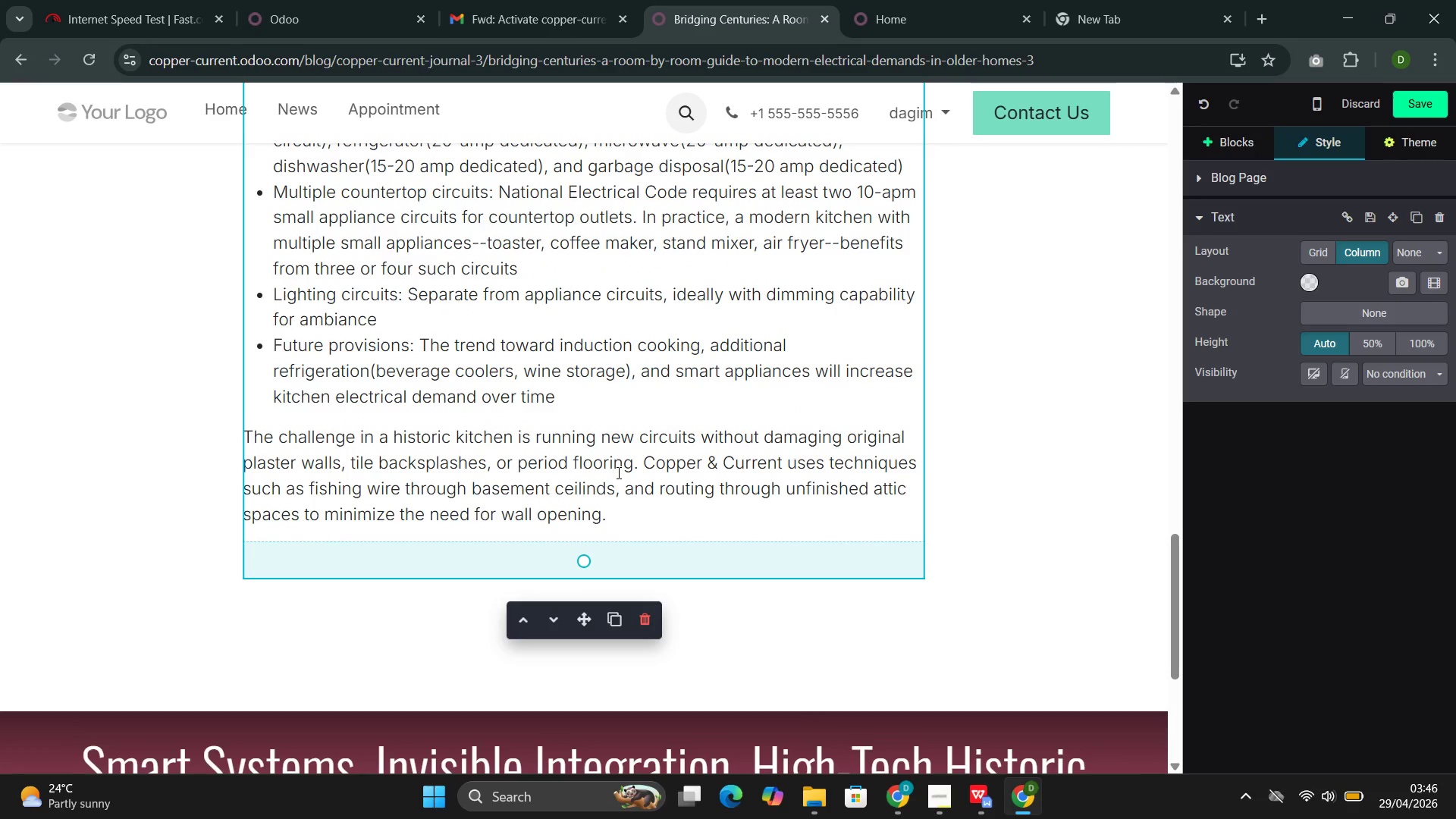 
scroll: coordinate [617, 472], scroll_direction: none, amount: 0.0
 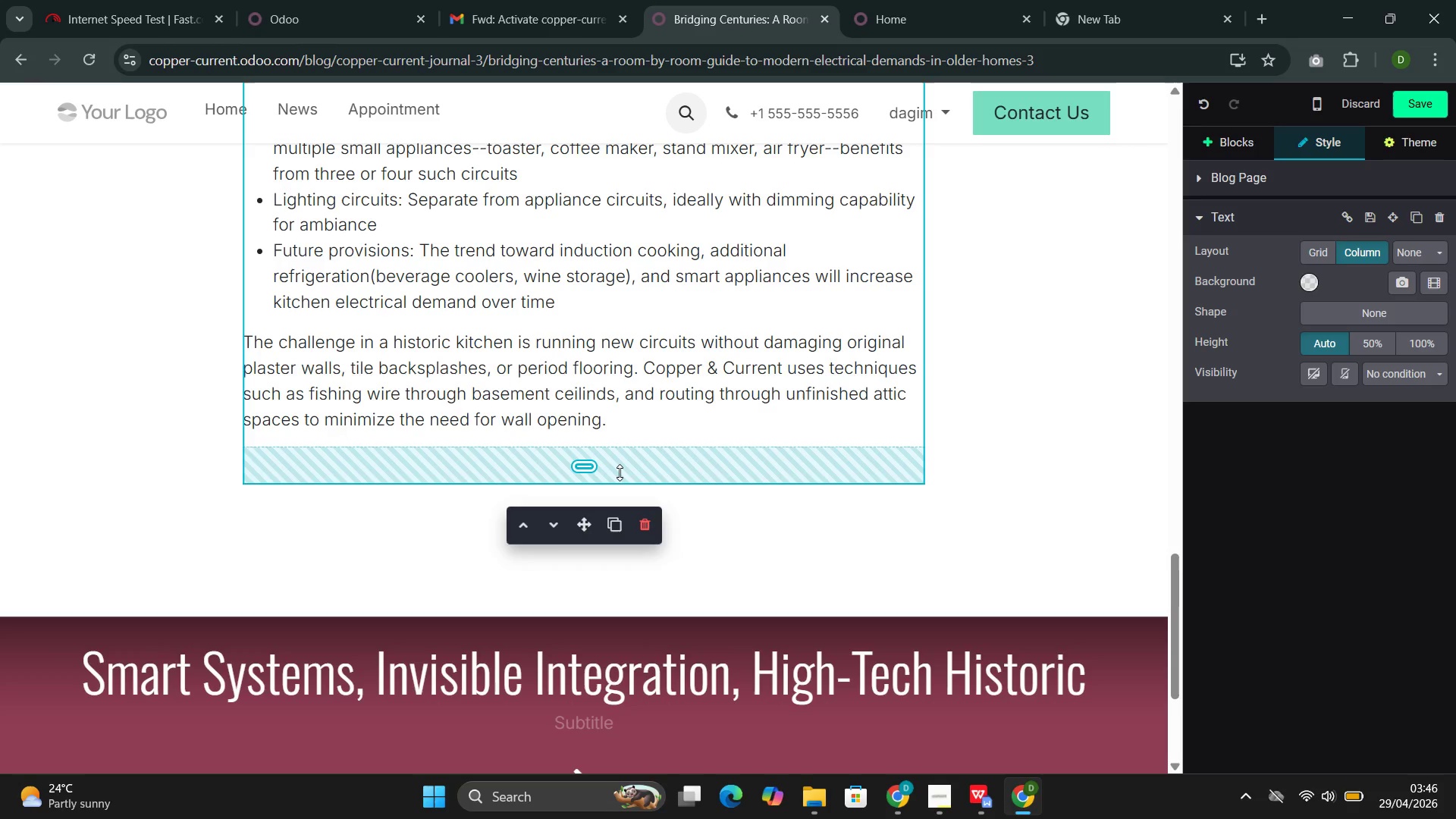 
wait(35.87)
 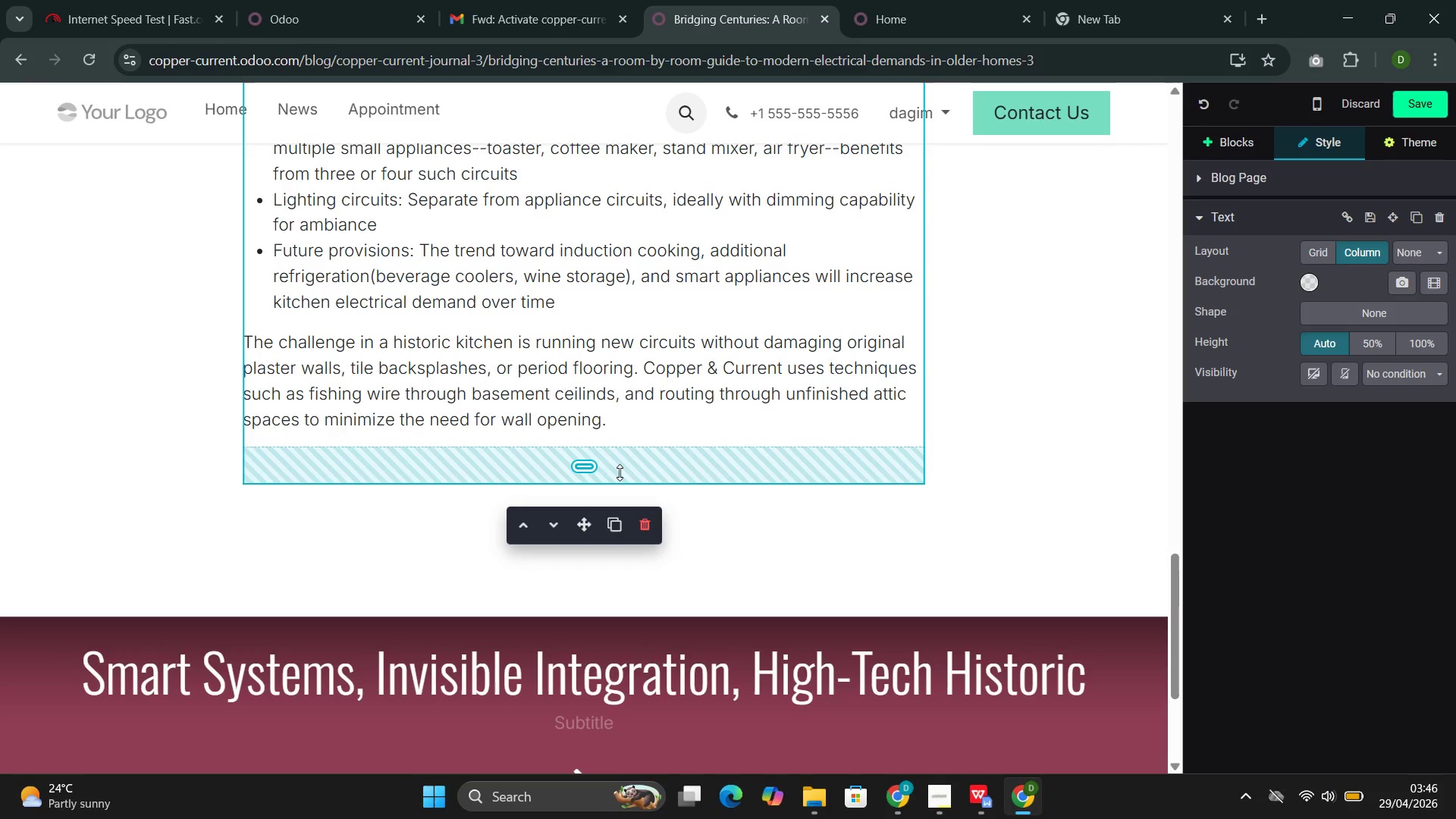 
left_click([1070, 385])
 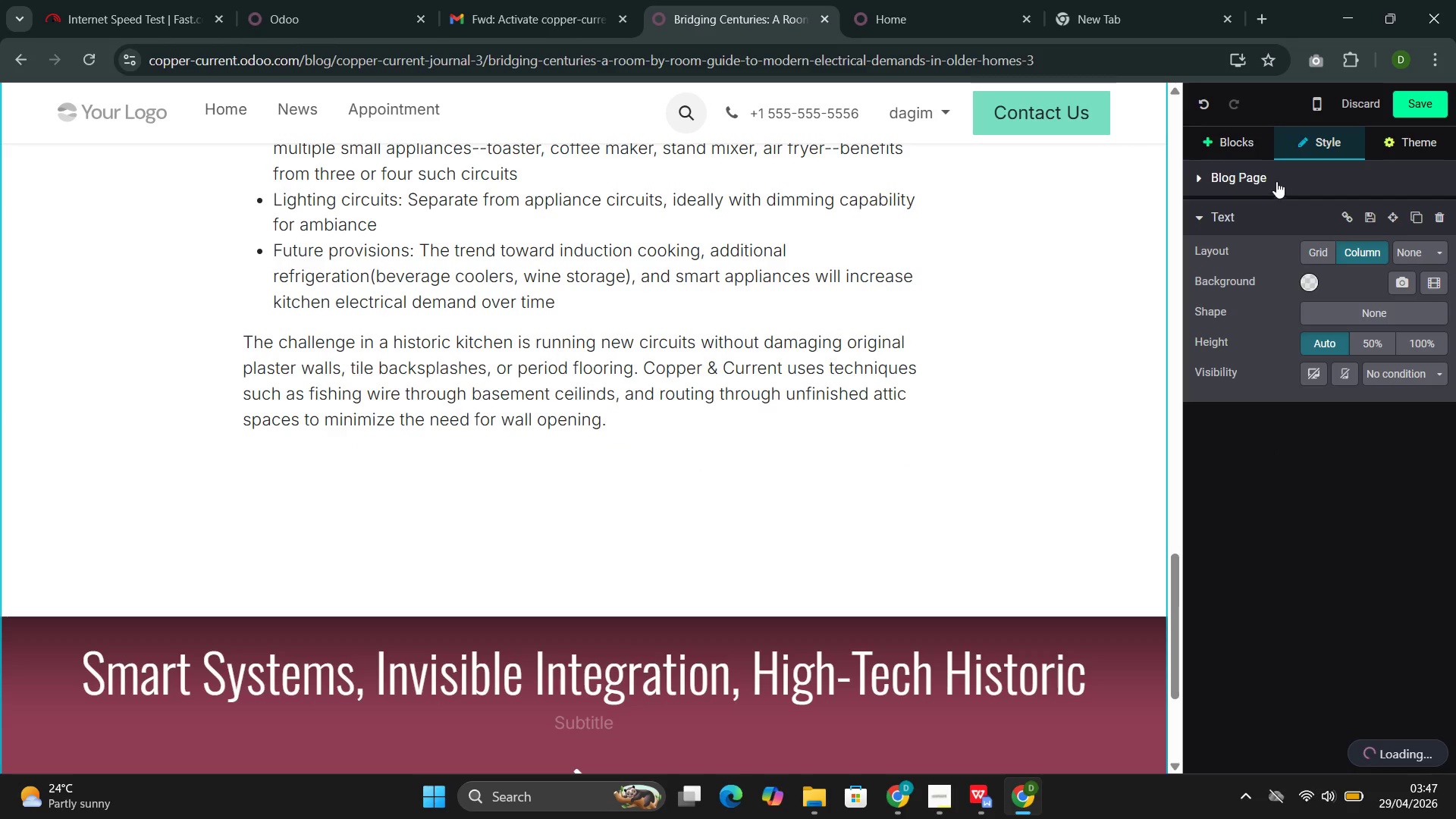 
left_click([1232, 149])
 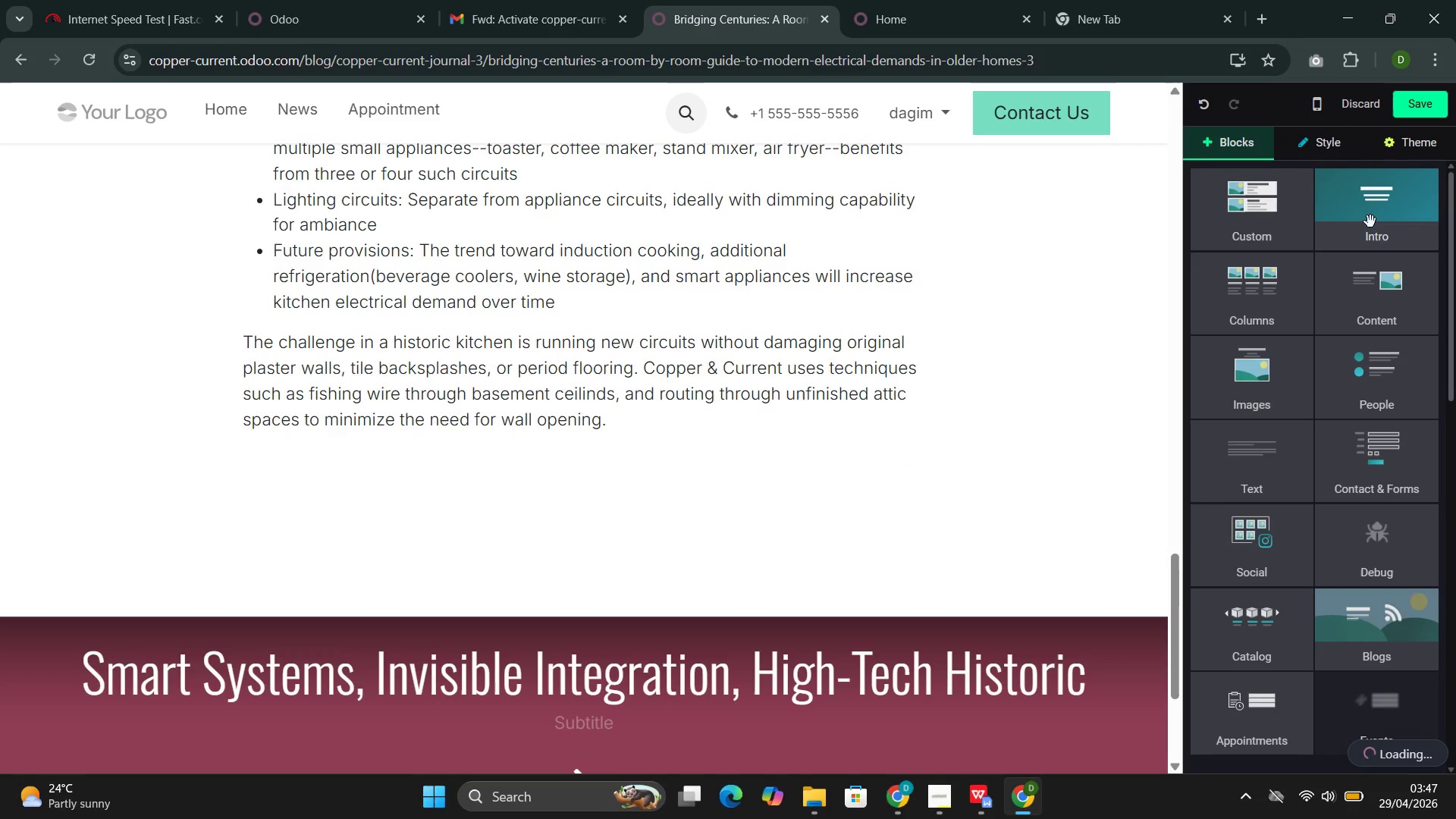 
left_click([1370, 232])
 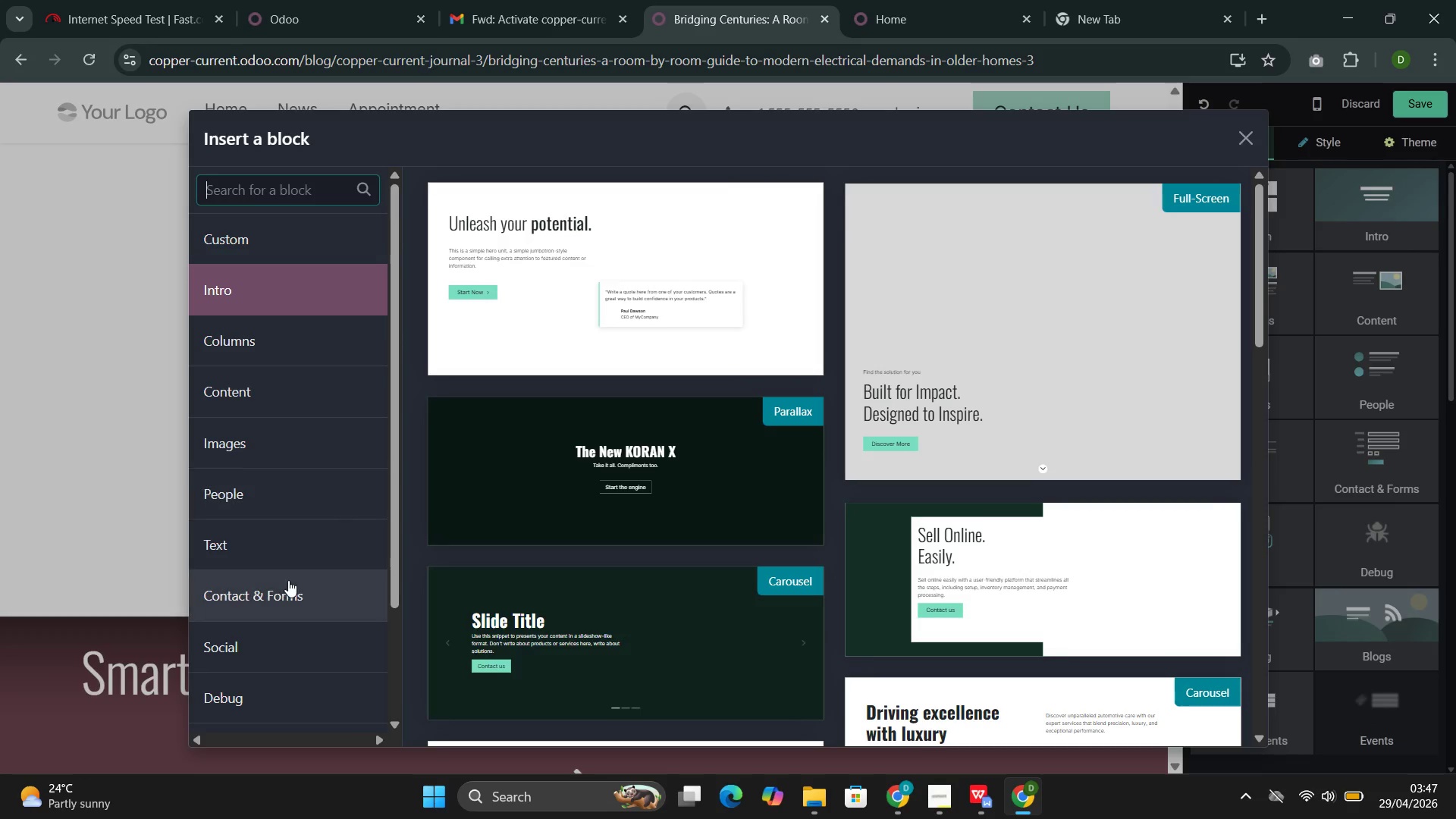 
left_click([293, 560])
 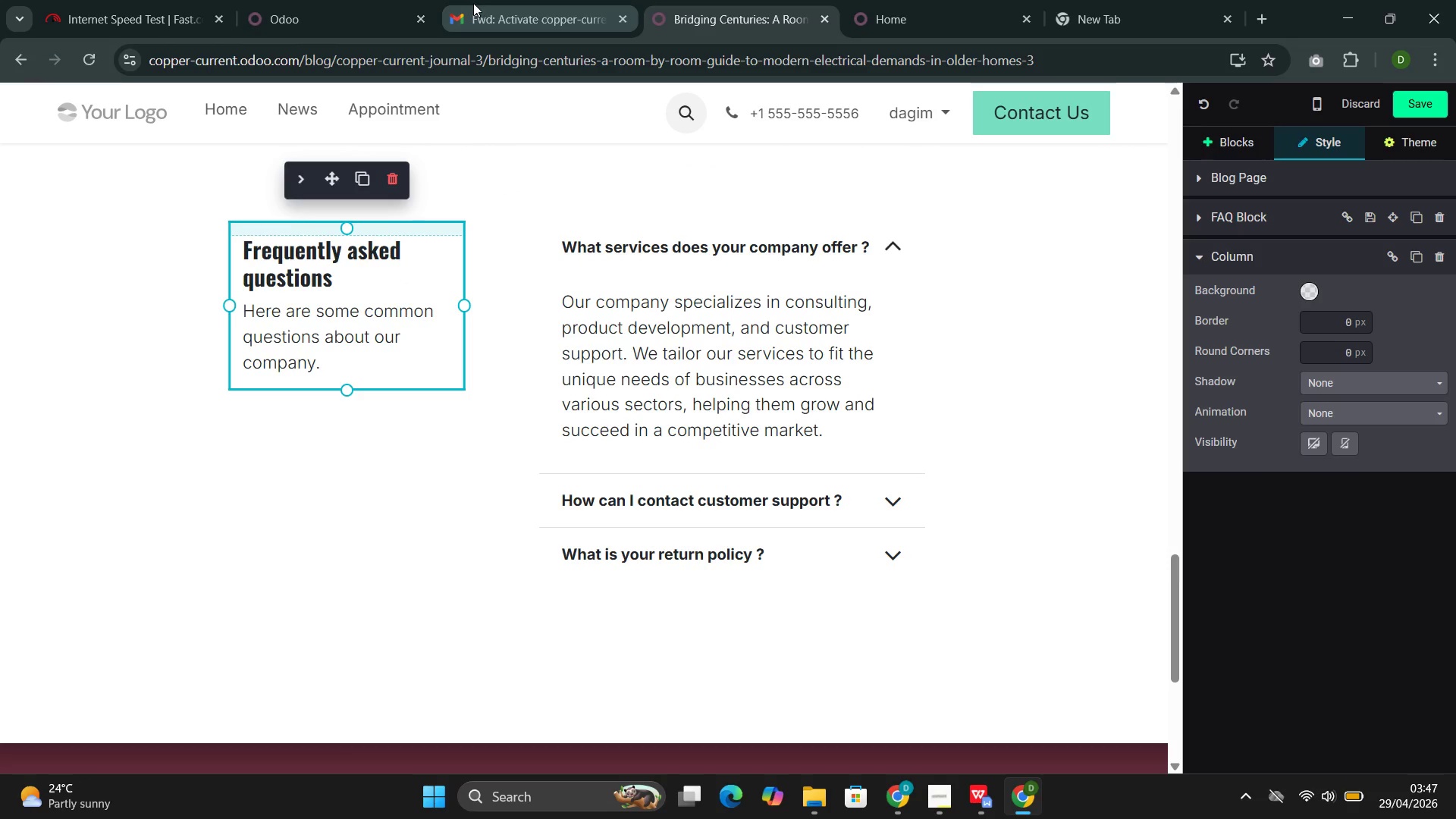 
wait(5.69)
 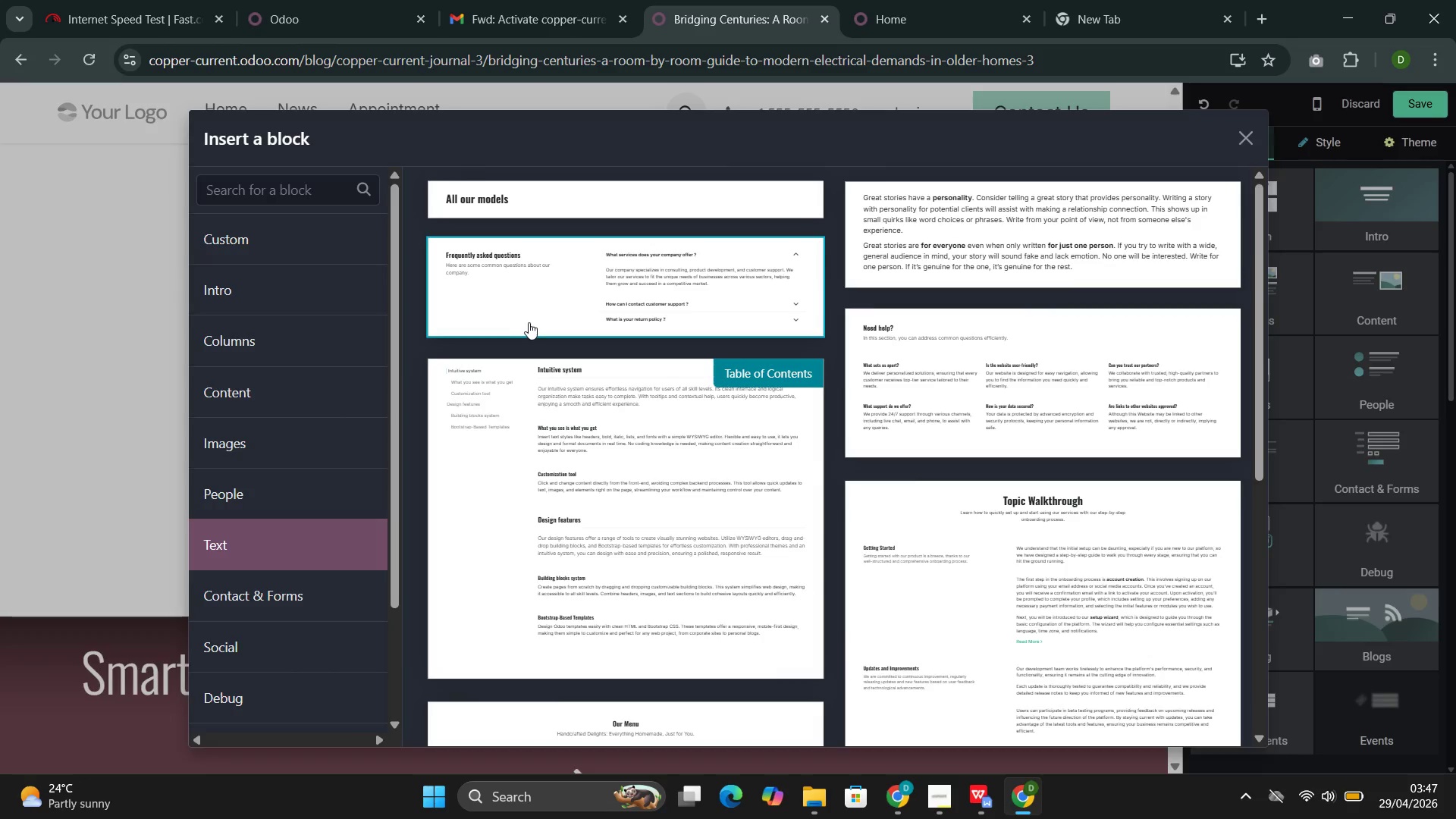 
left_click_drag(start_coordinate=[369, 279], to_coordinate=[258, 254])
 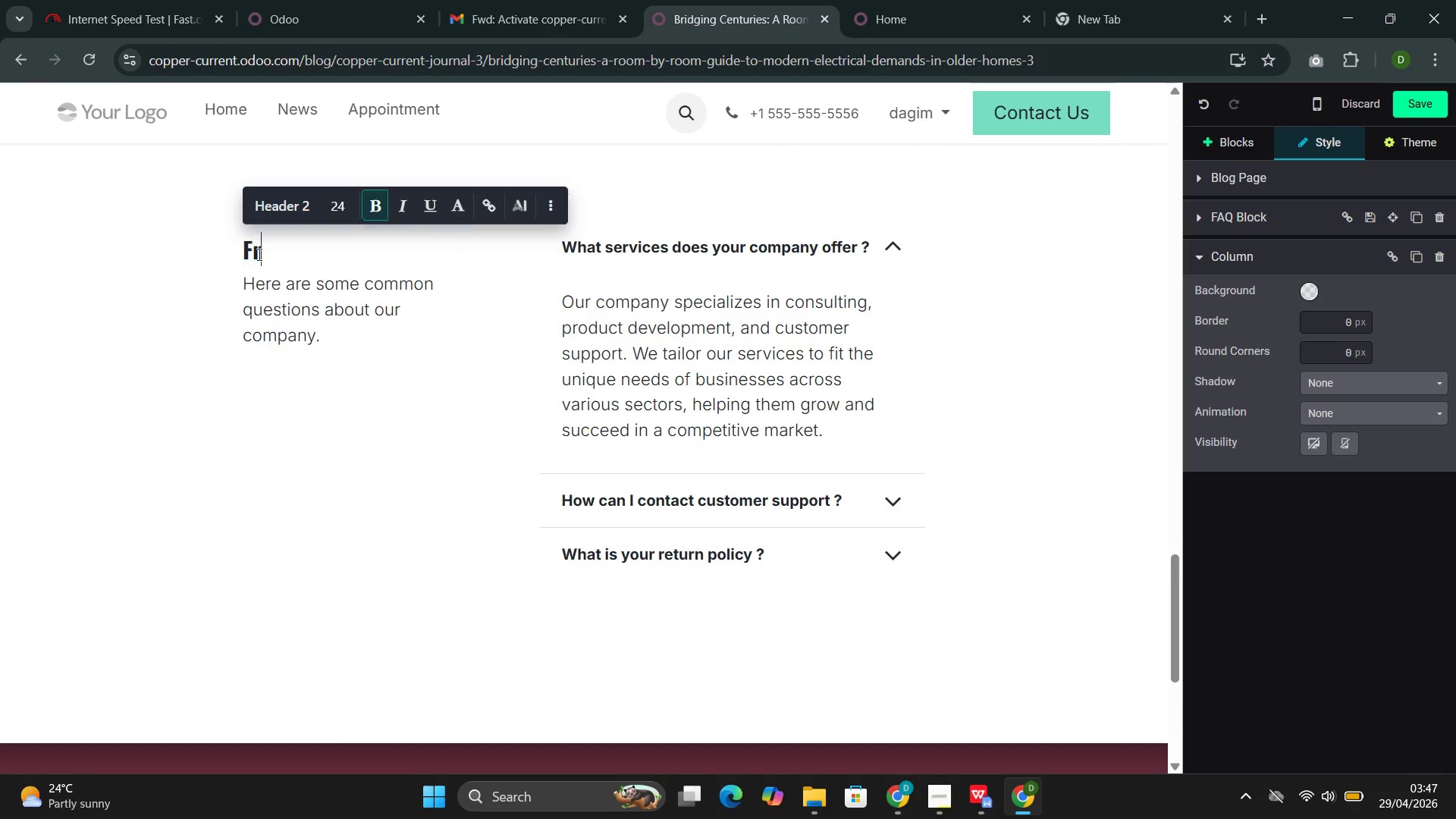 
key(Backspace)
 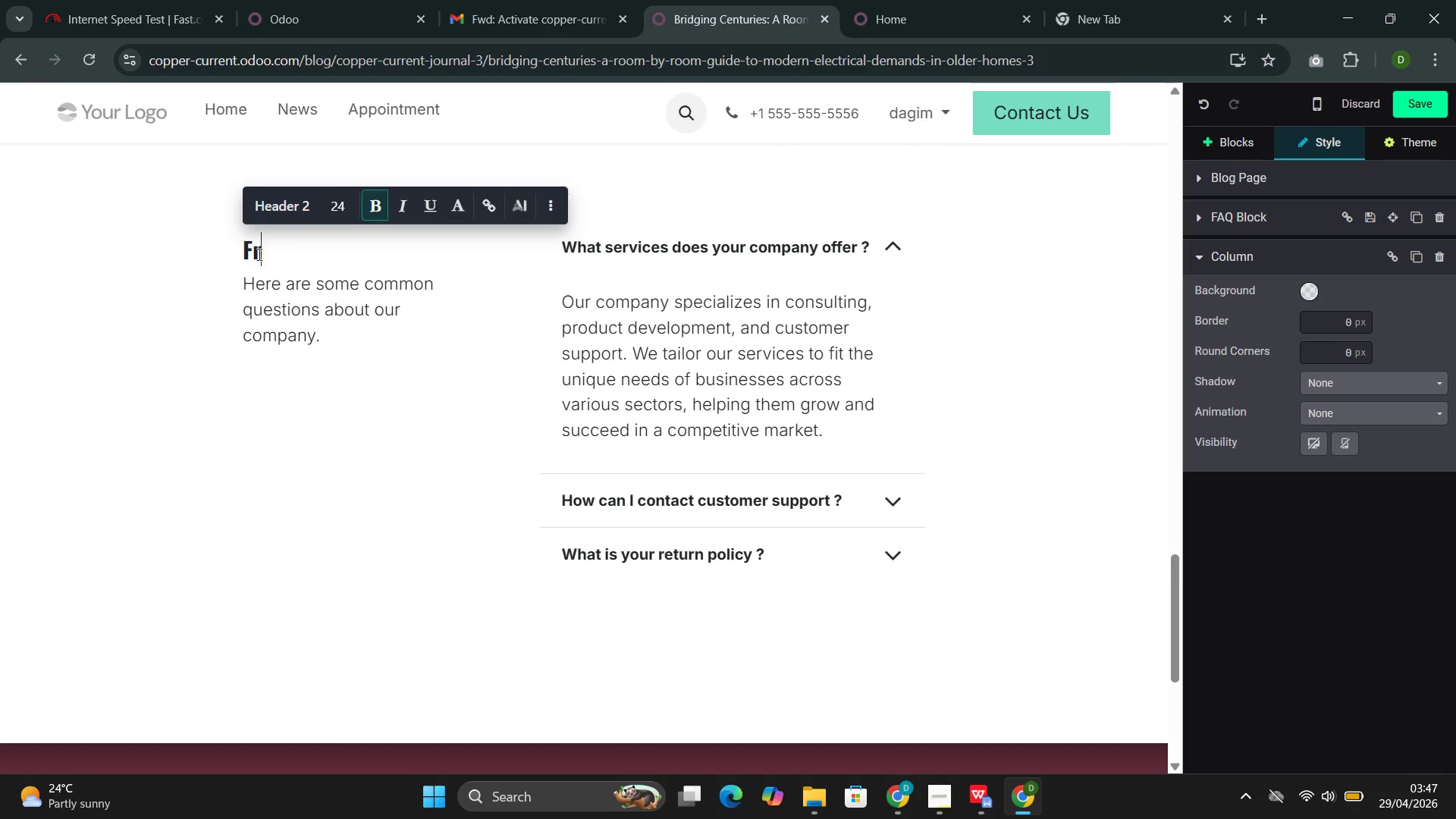 
key(Backspace)
 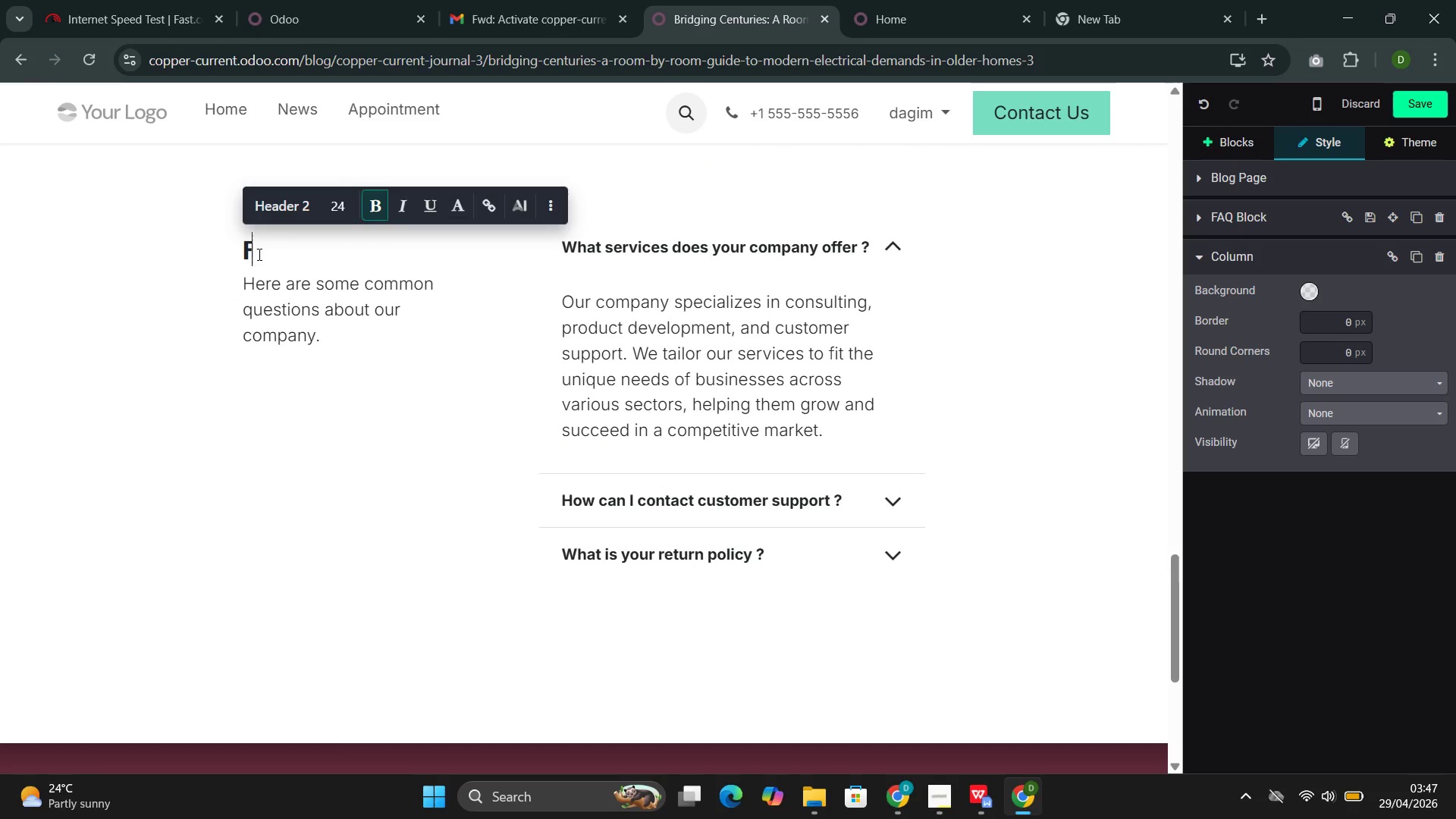 
key(Backspace)
 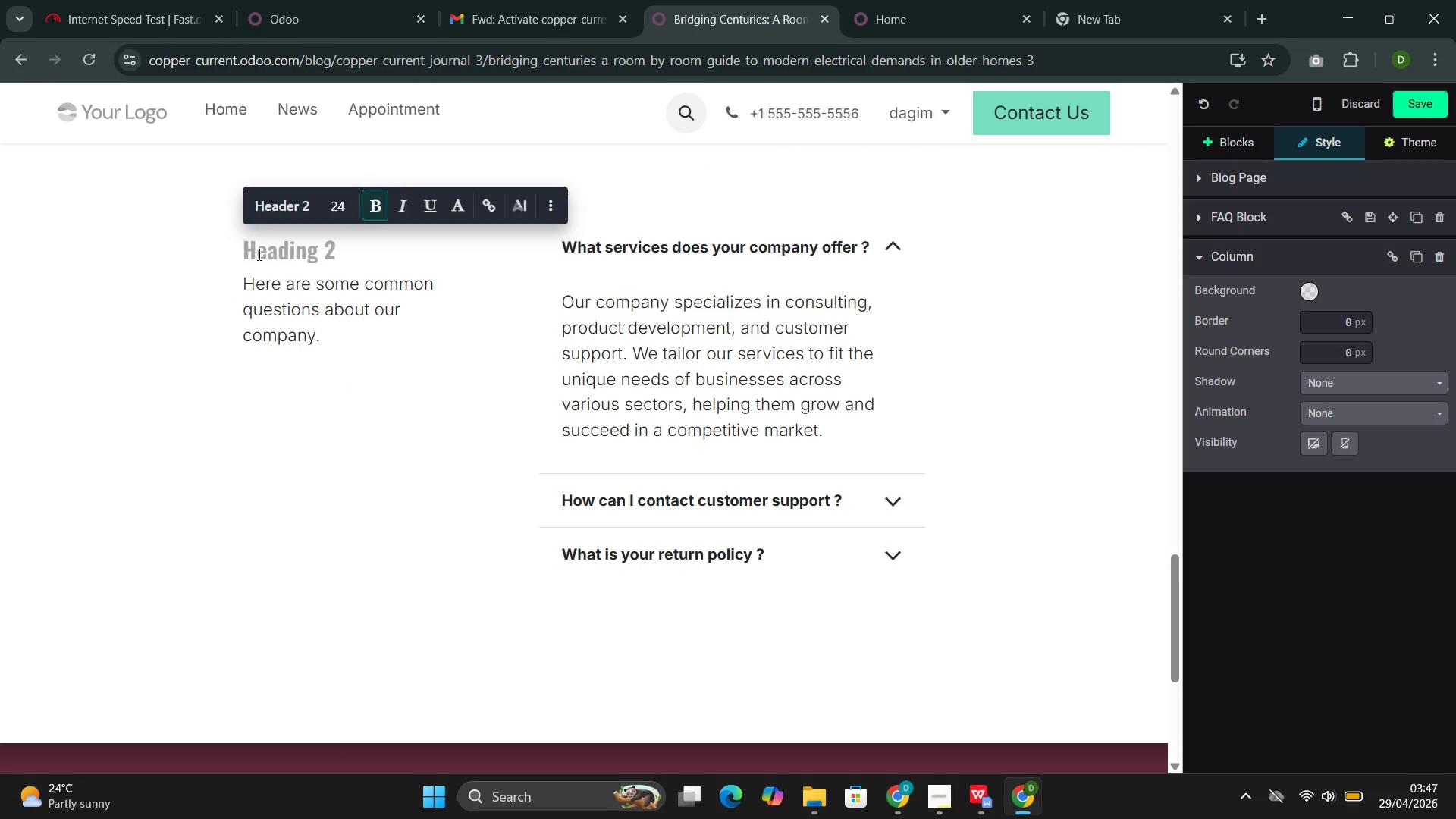 
left_click([258, 254])
 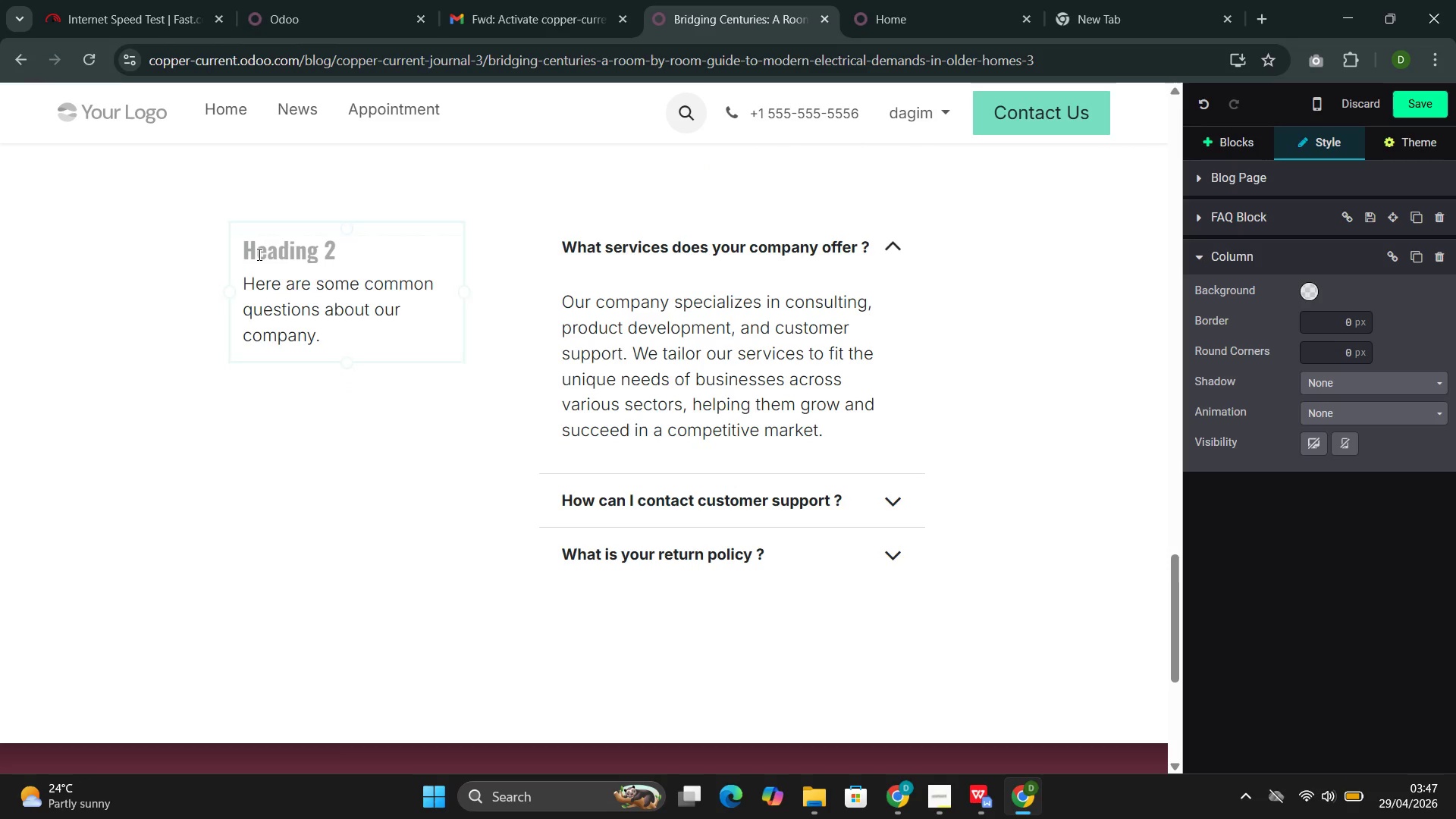 
type(The Home Office)
 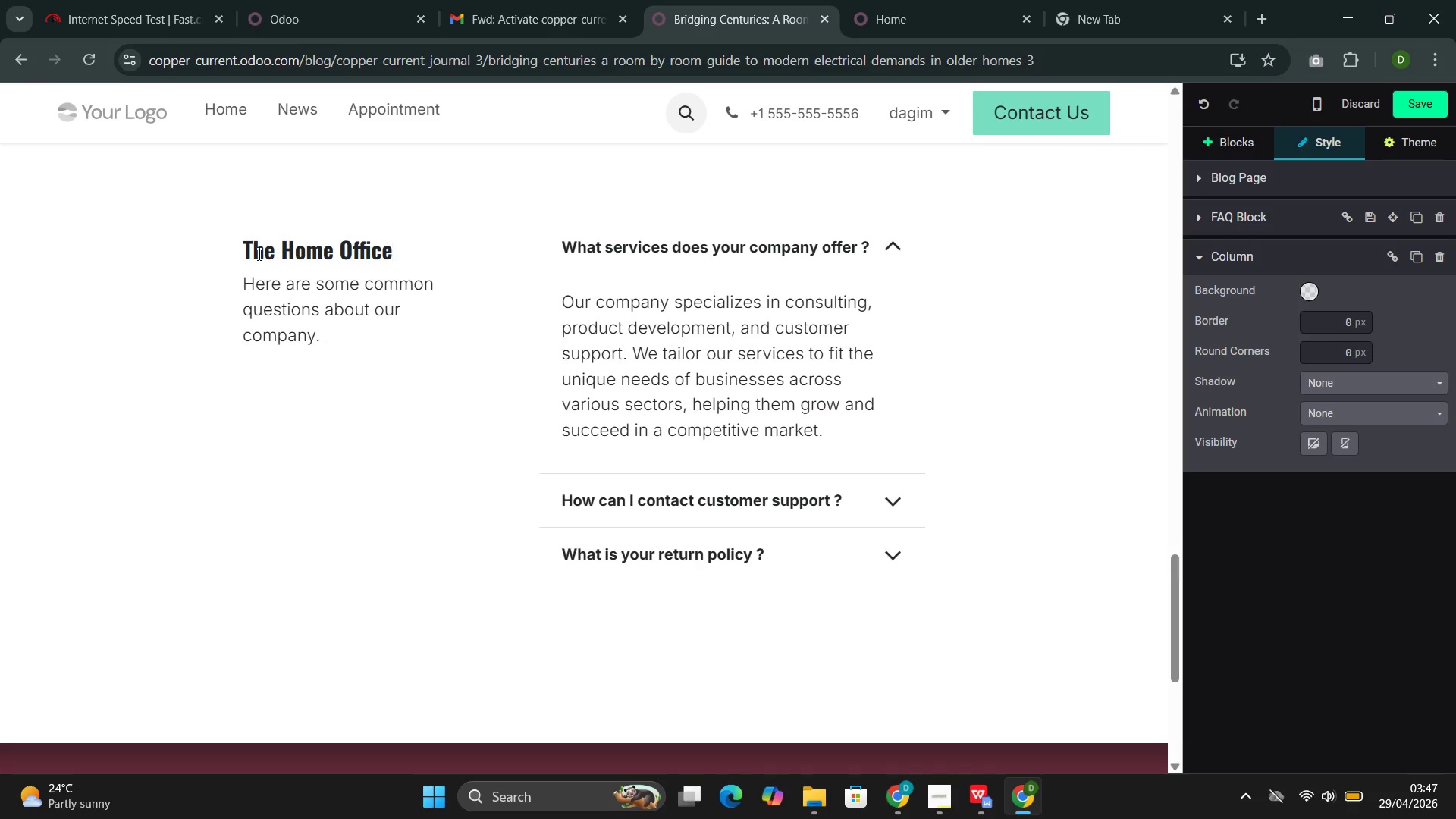 
left_click_drag(start_coordinate=[328, 336], to_coordinate=[253, 287])
 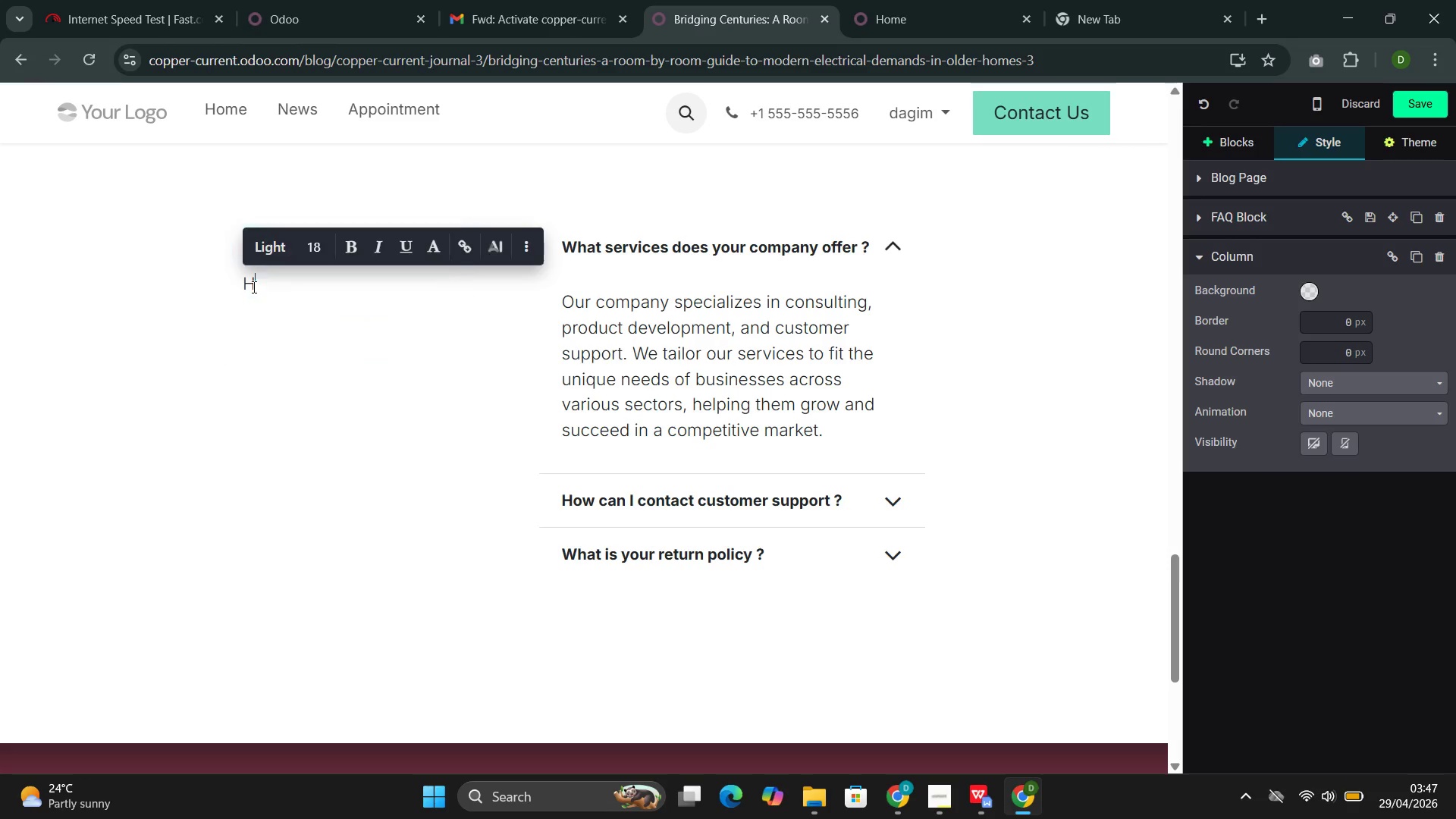 
key(Backspace)
key(Backspace)
type(The home office was not a concept in 1920. Today, it p)
key(Backspace)
type(often the second most electrically demanding room inthe )
 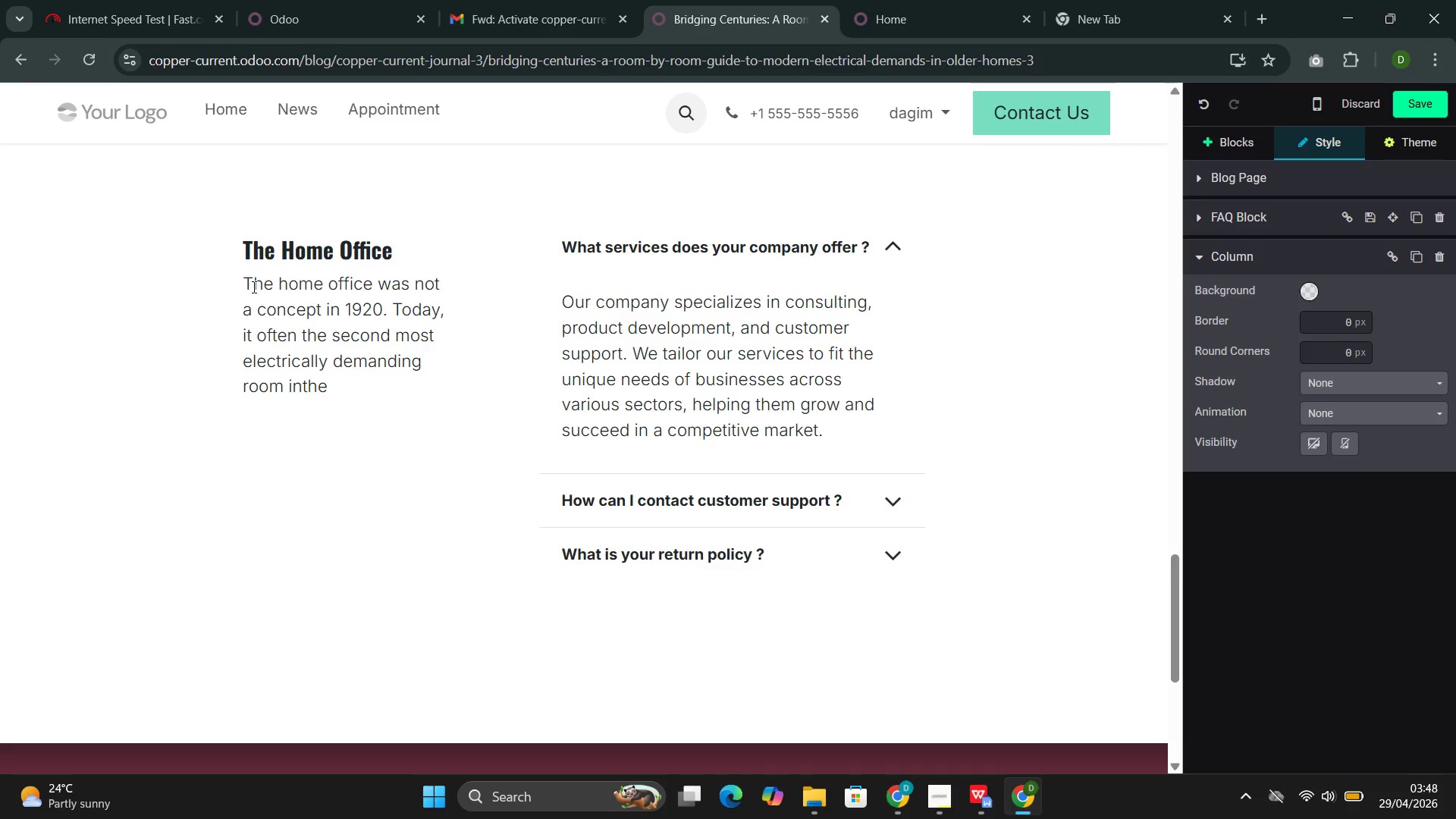 
key(ArrowLeft)
 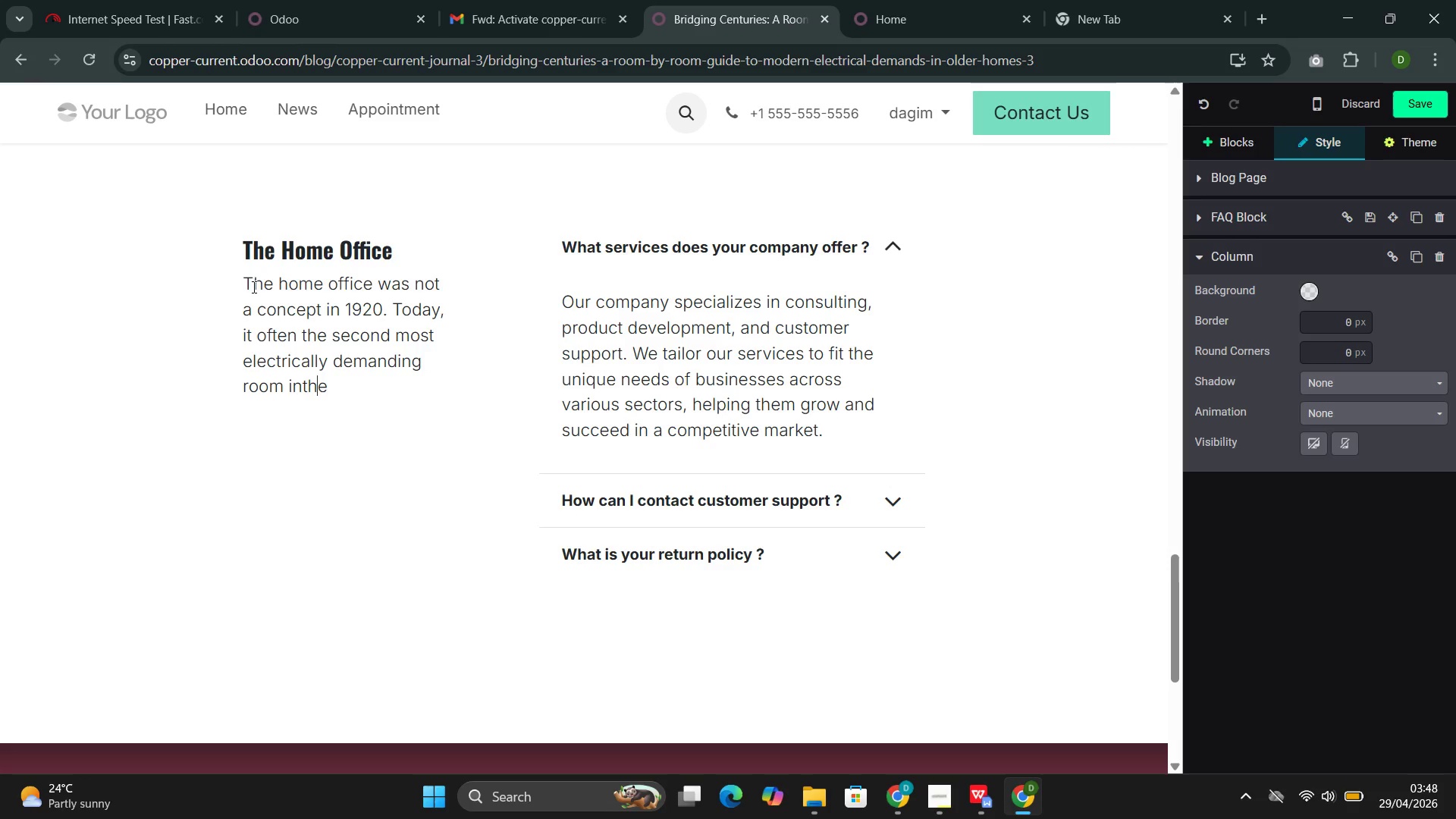 
key(ArrowLeft)
 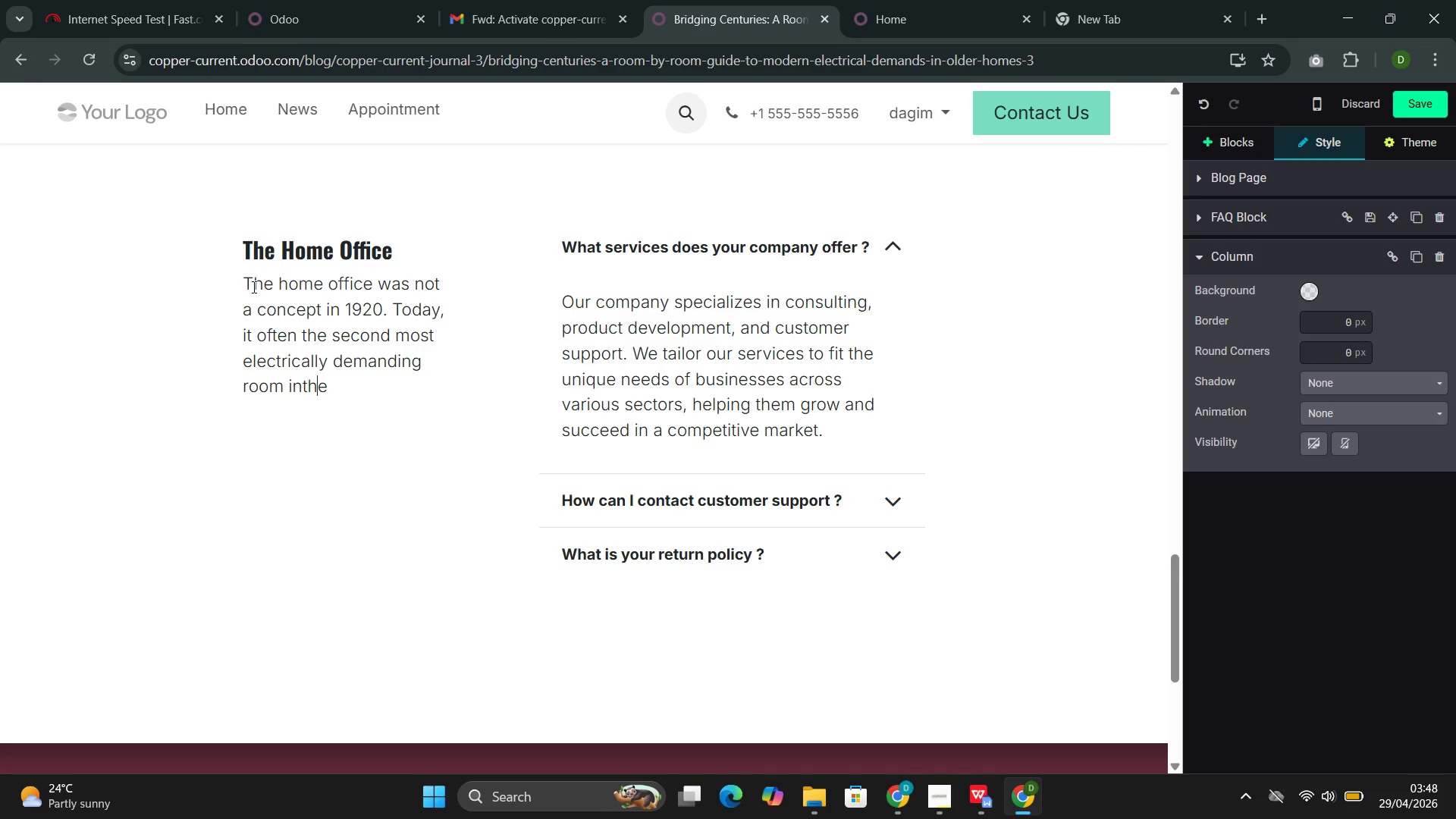 
key(ArrowLeft)
 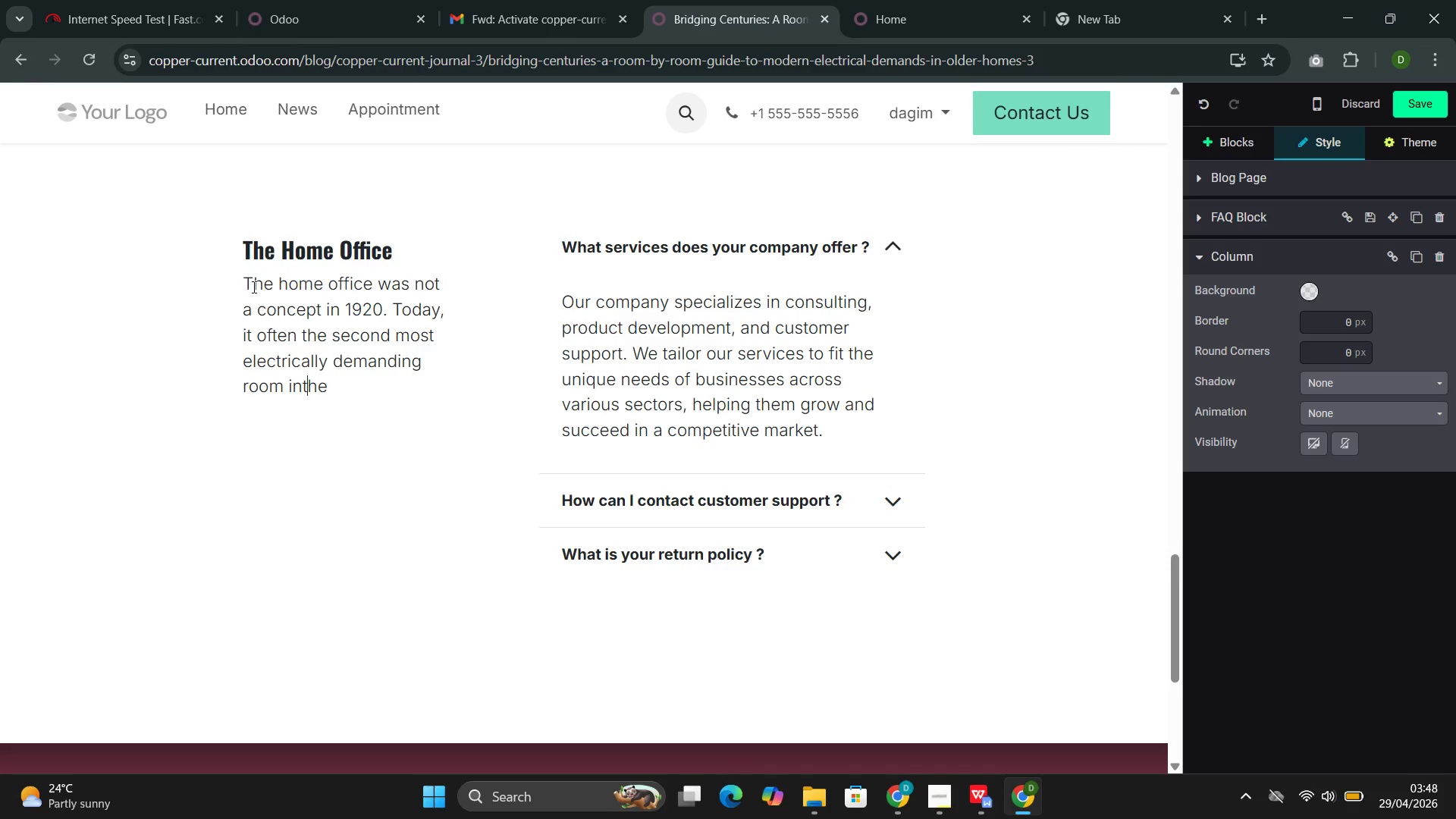 
key(ArrowLeft)
 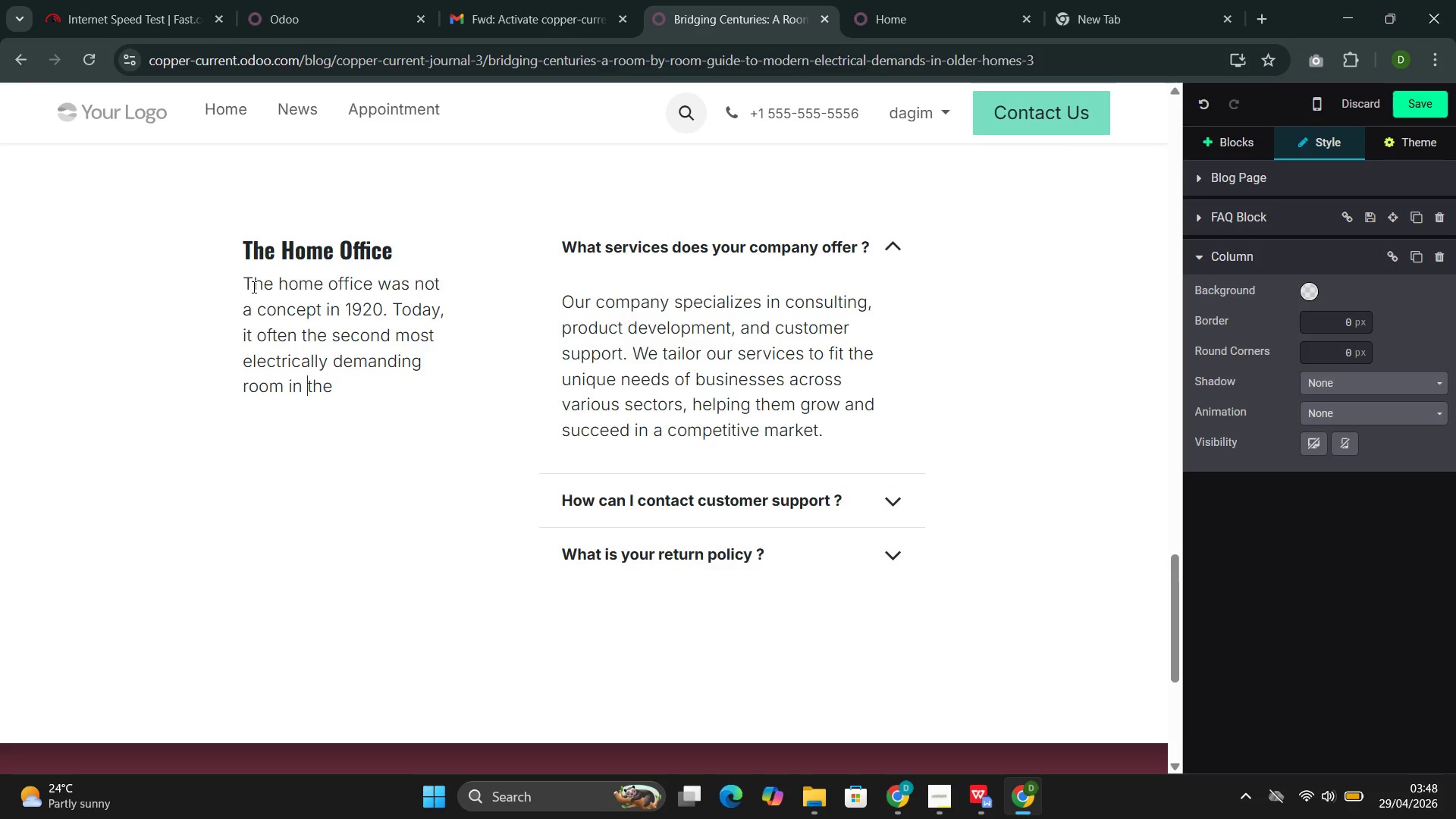 
key(Space)
 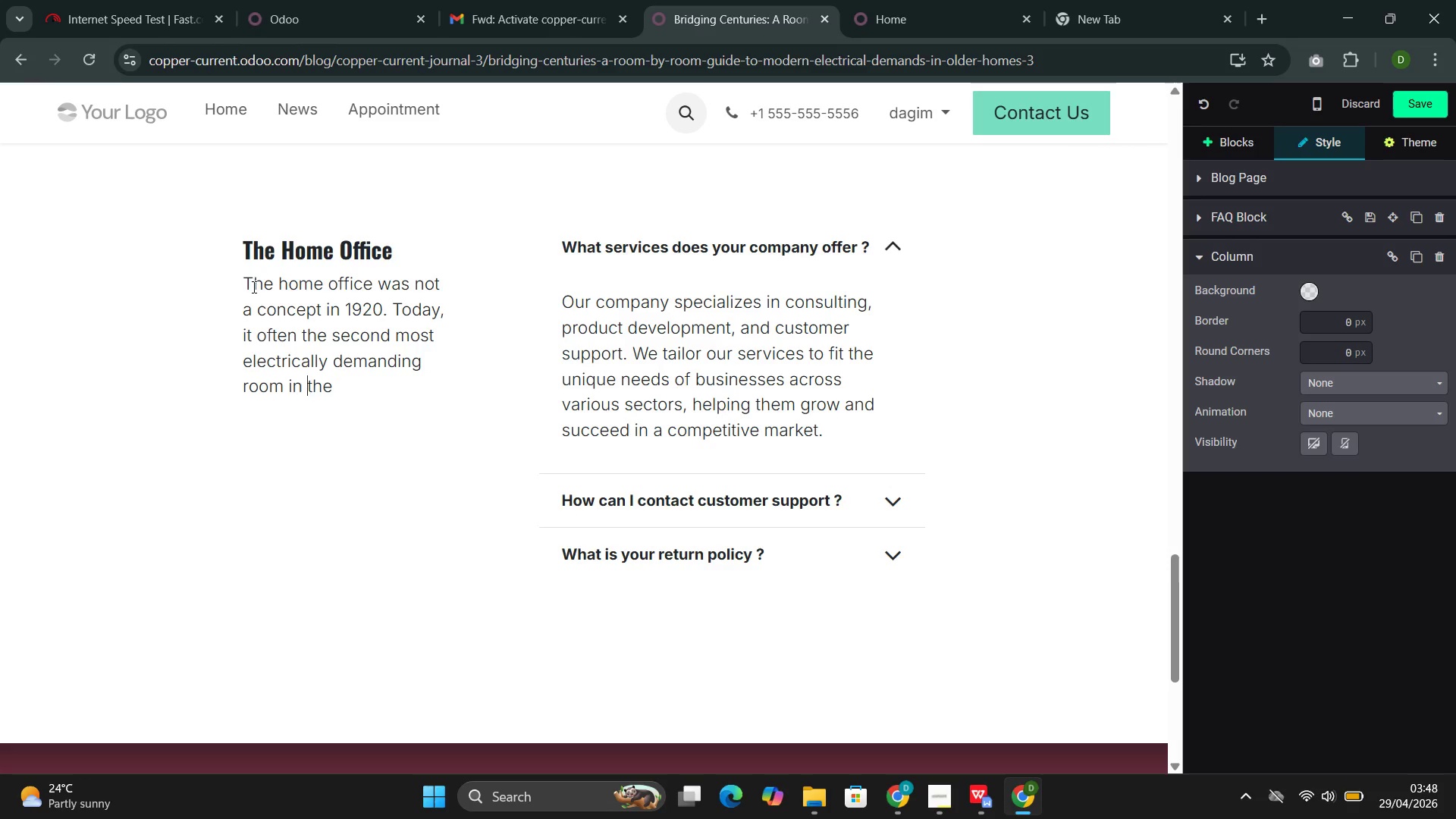 
key(ArrowRight)
 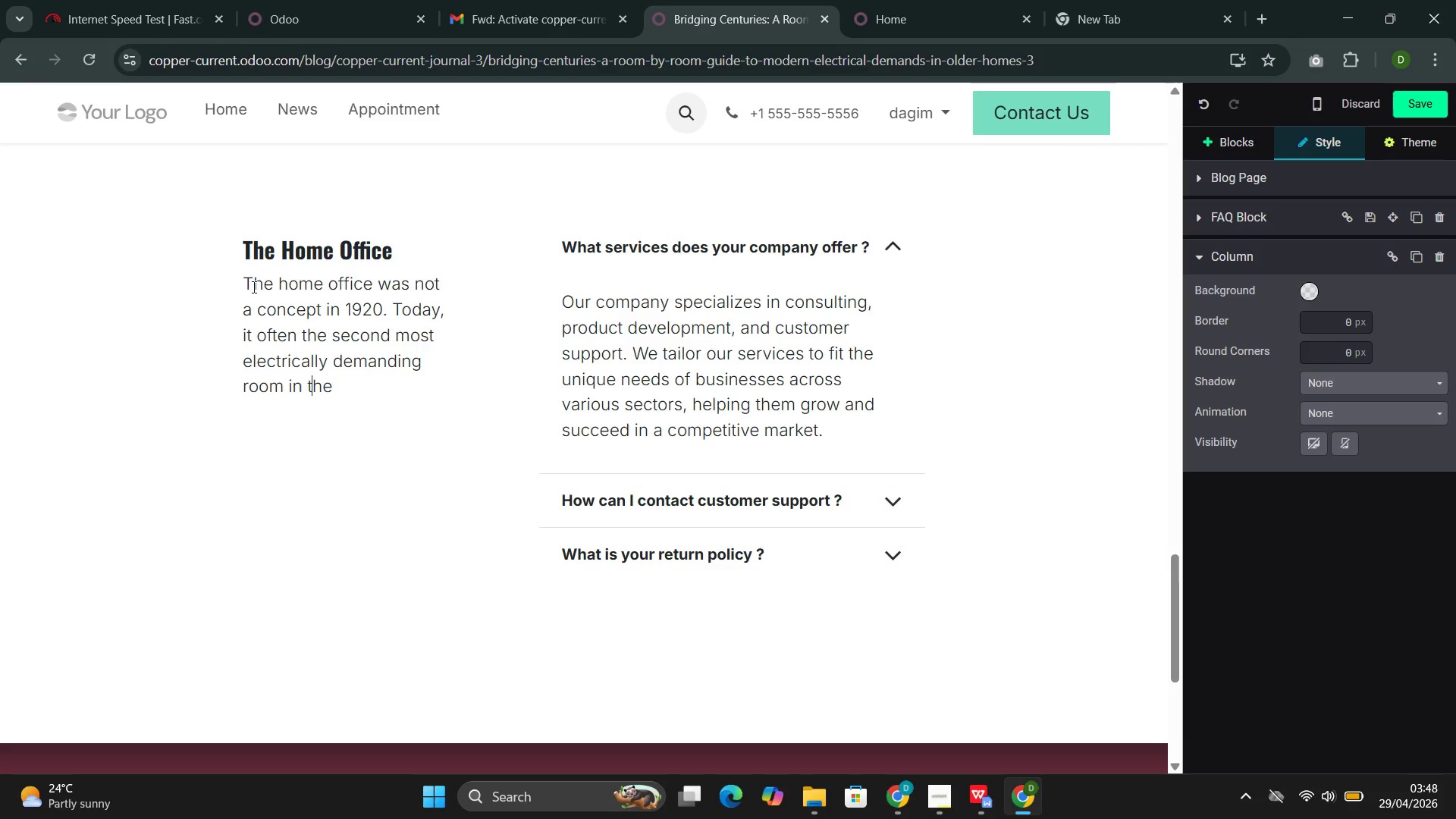 
key(ArrowRight)
 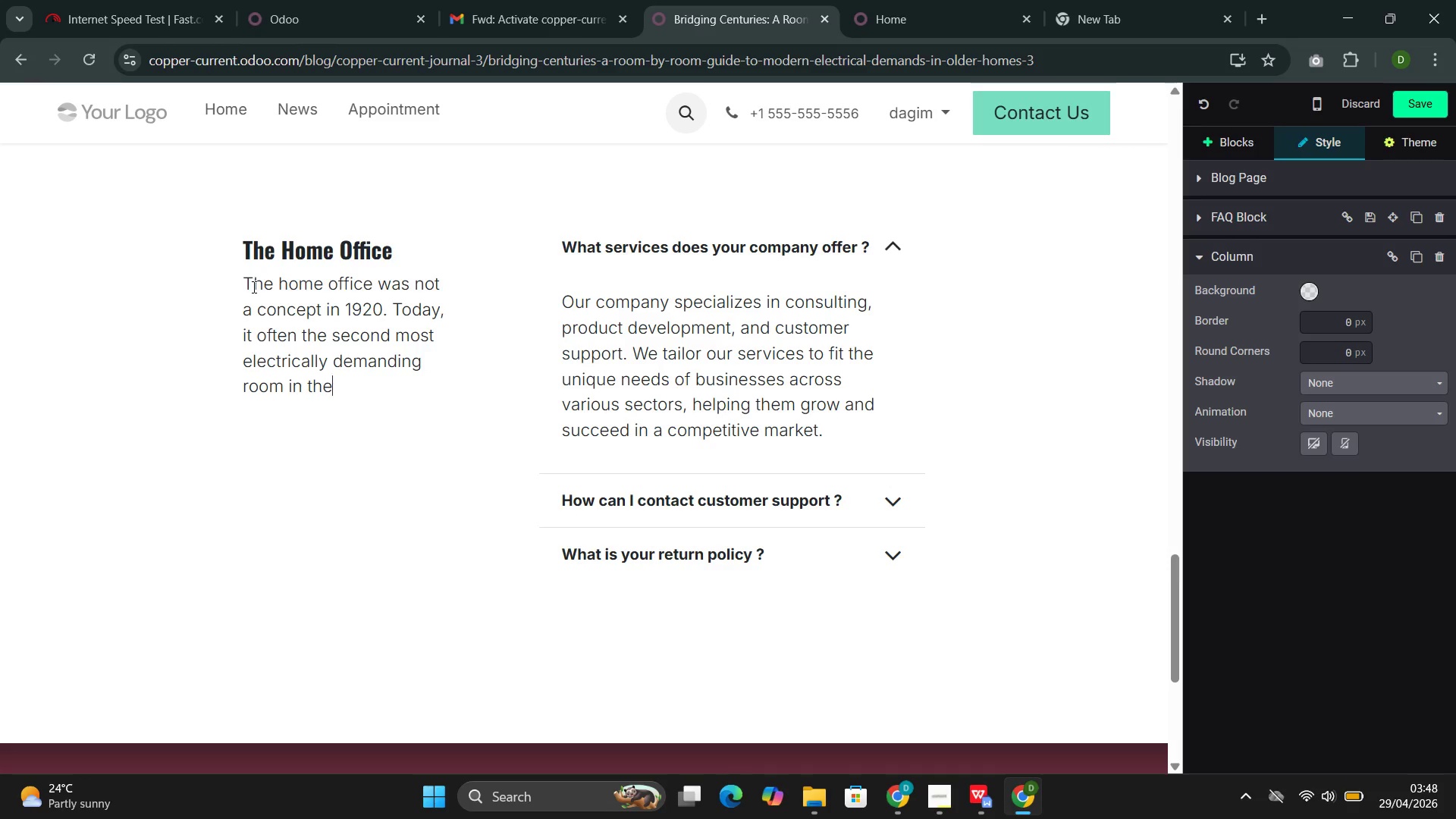 
key(ArrowRight)
 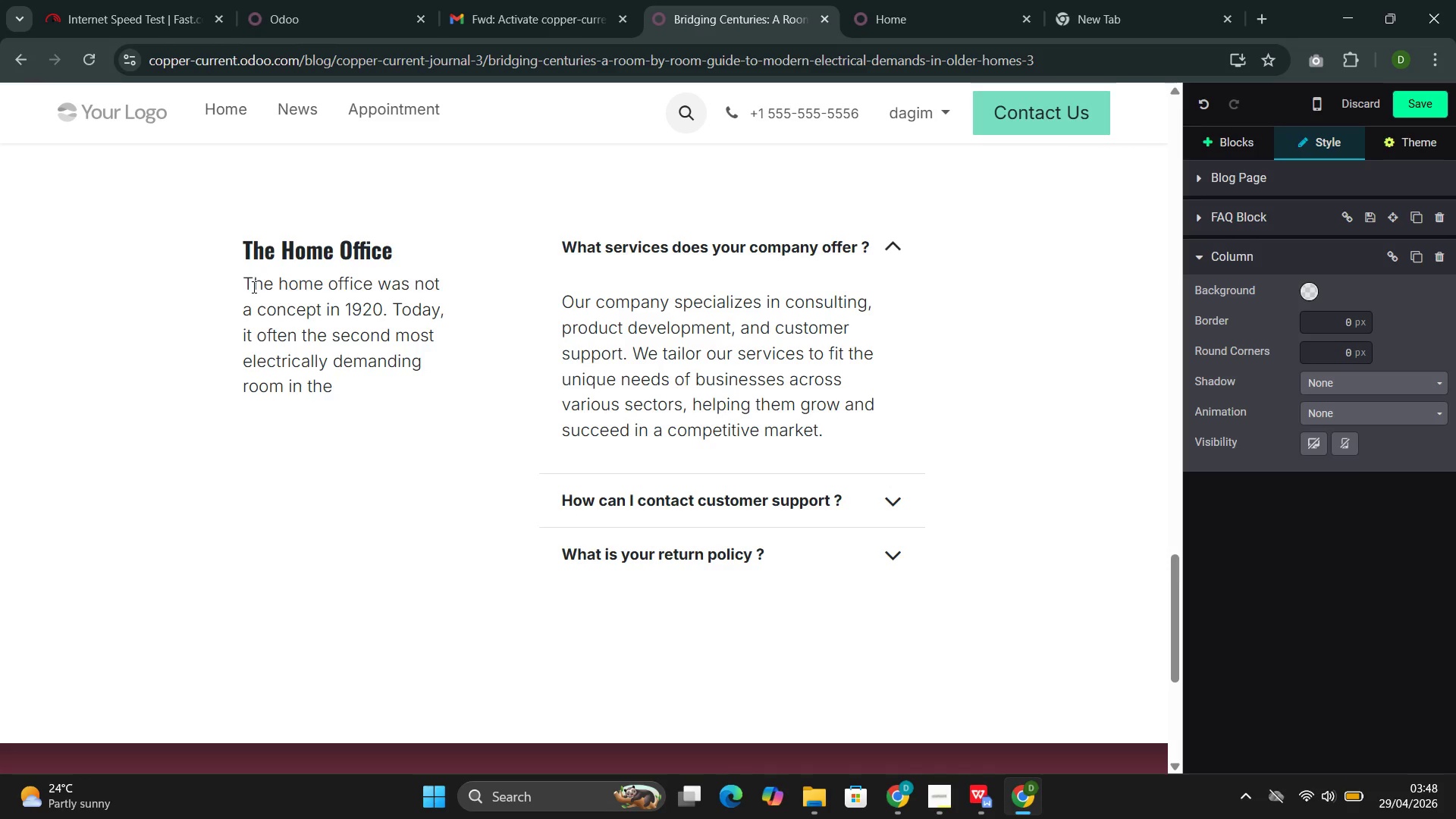 
type( house,)
key(Backspace)
type(. A modern home office requires:)
 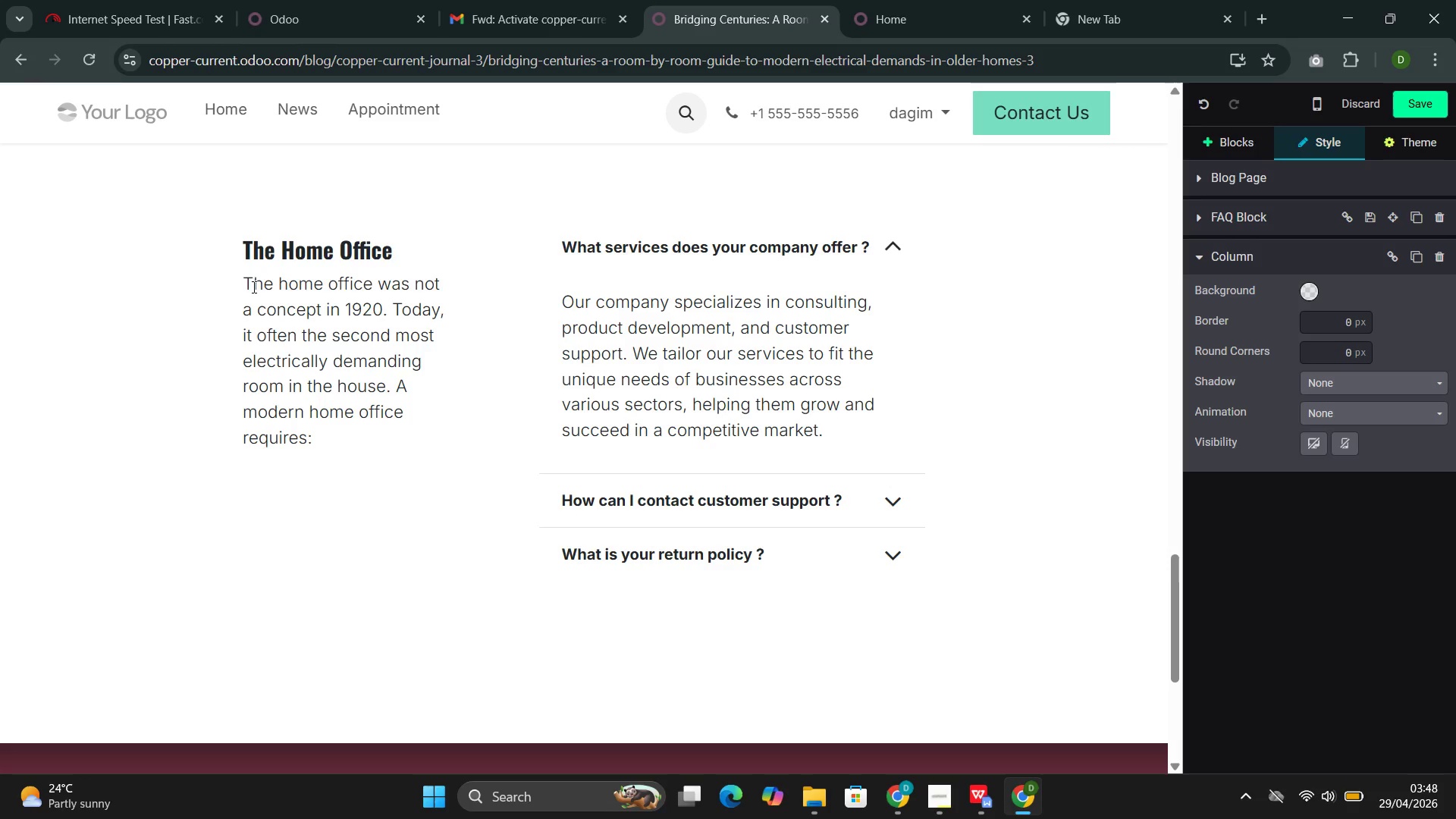 
left_click_drag(start_coordinate=[880, 249], to_coordinate=[735, 259])
 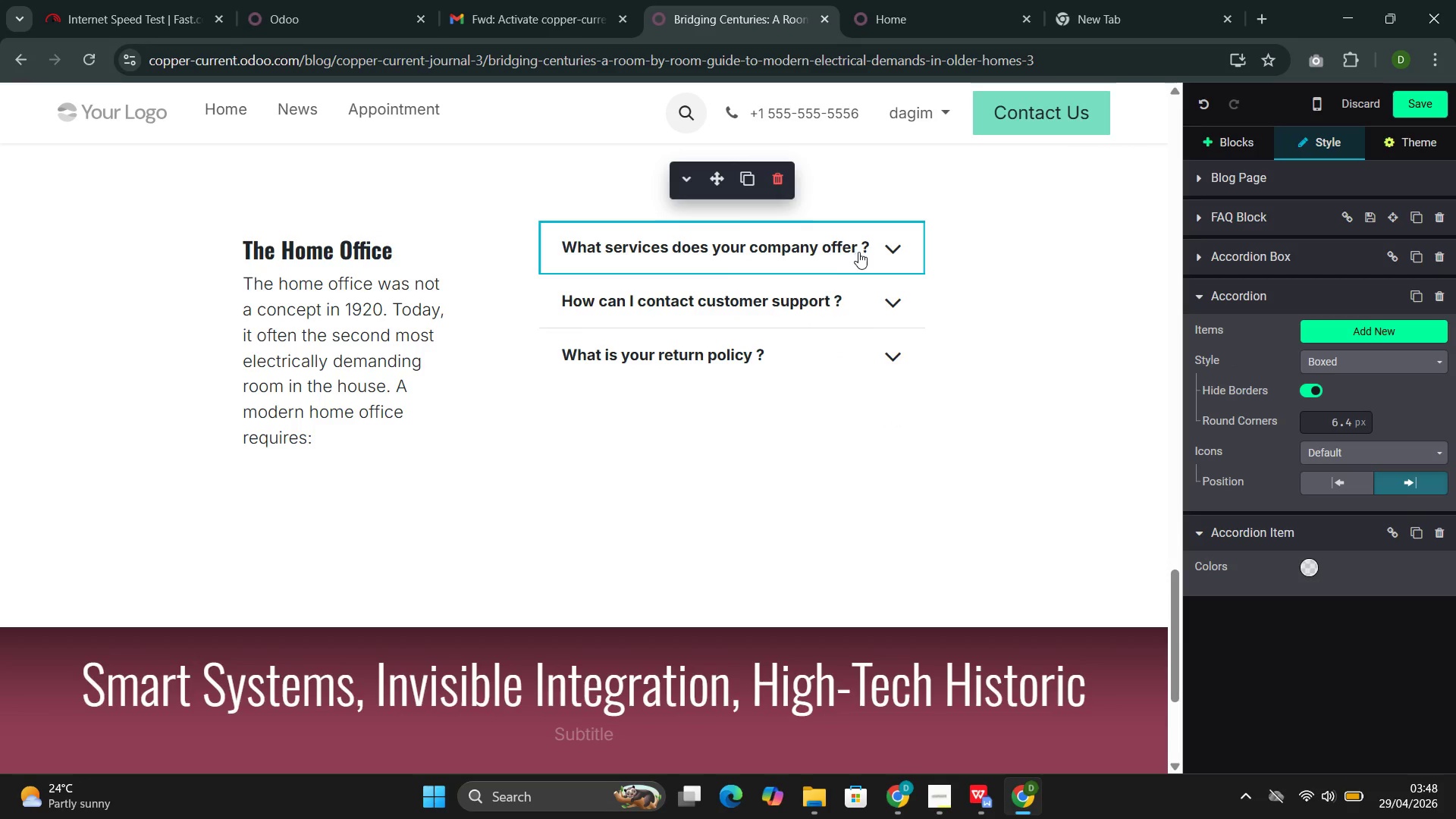 
left_click_drag(start_coordinate=[875, 244], to_coordinate=[585, 255])
 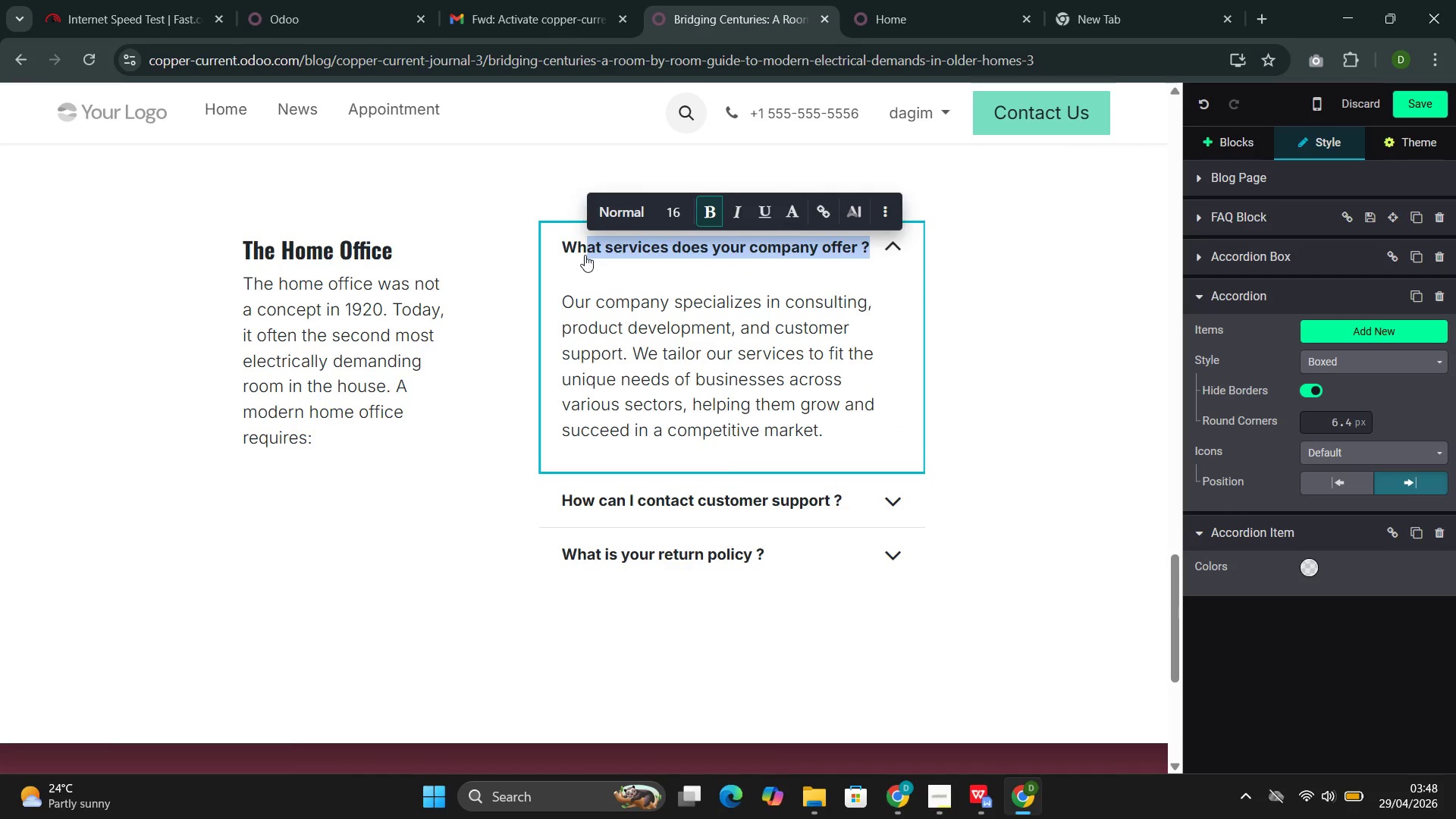 
key(Backspace)
key(Backspace)
key(Backspace)
type(De)
 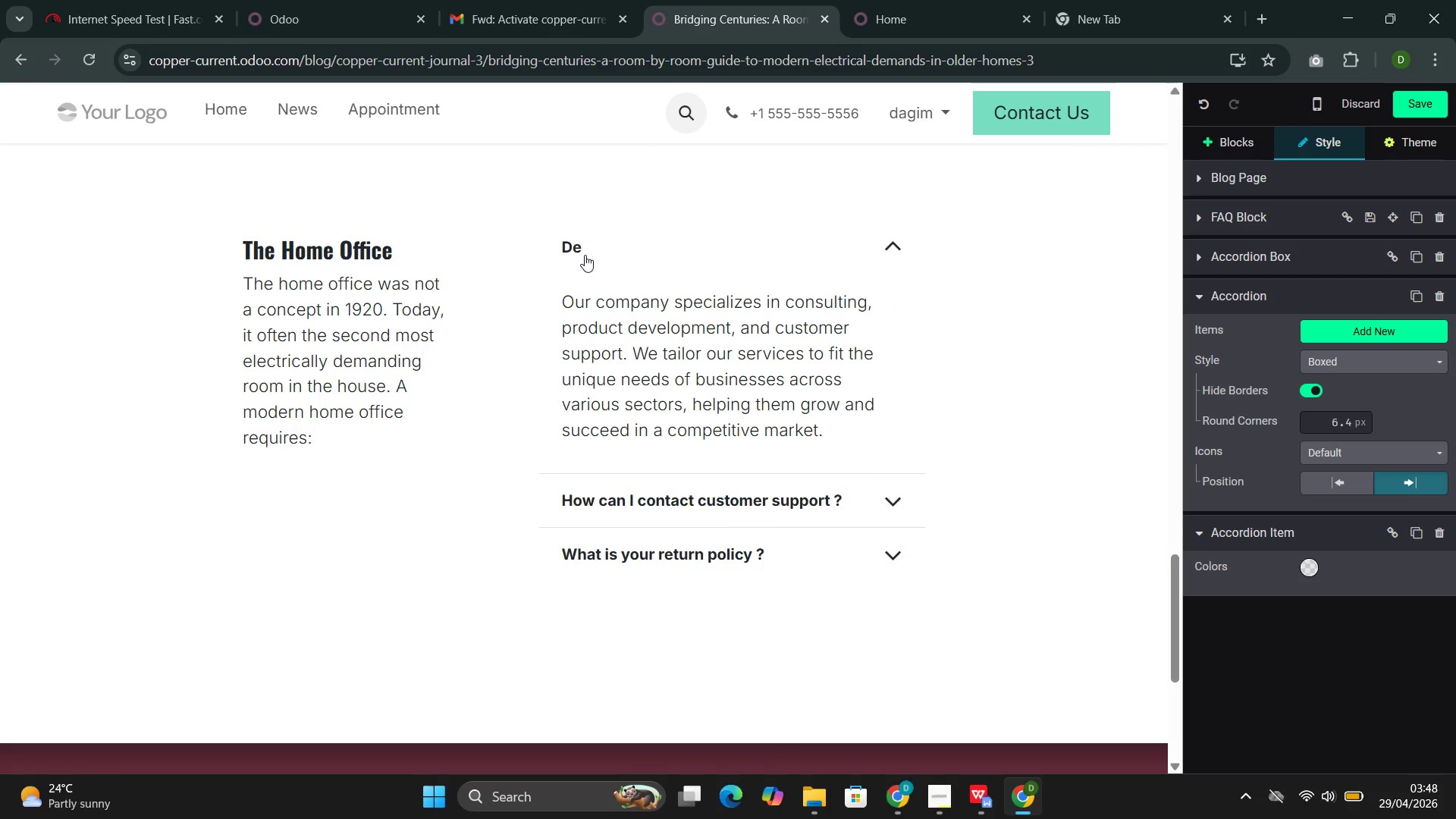 
wait(9.34)
 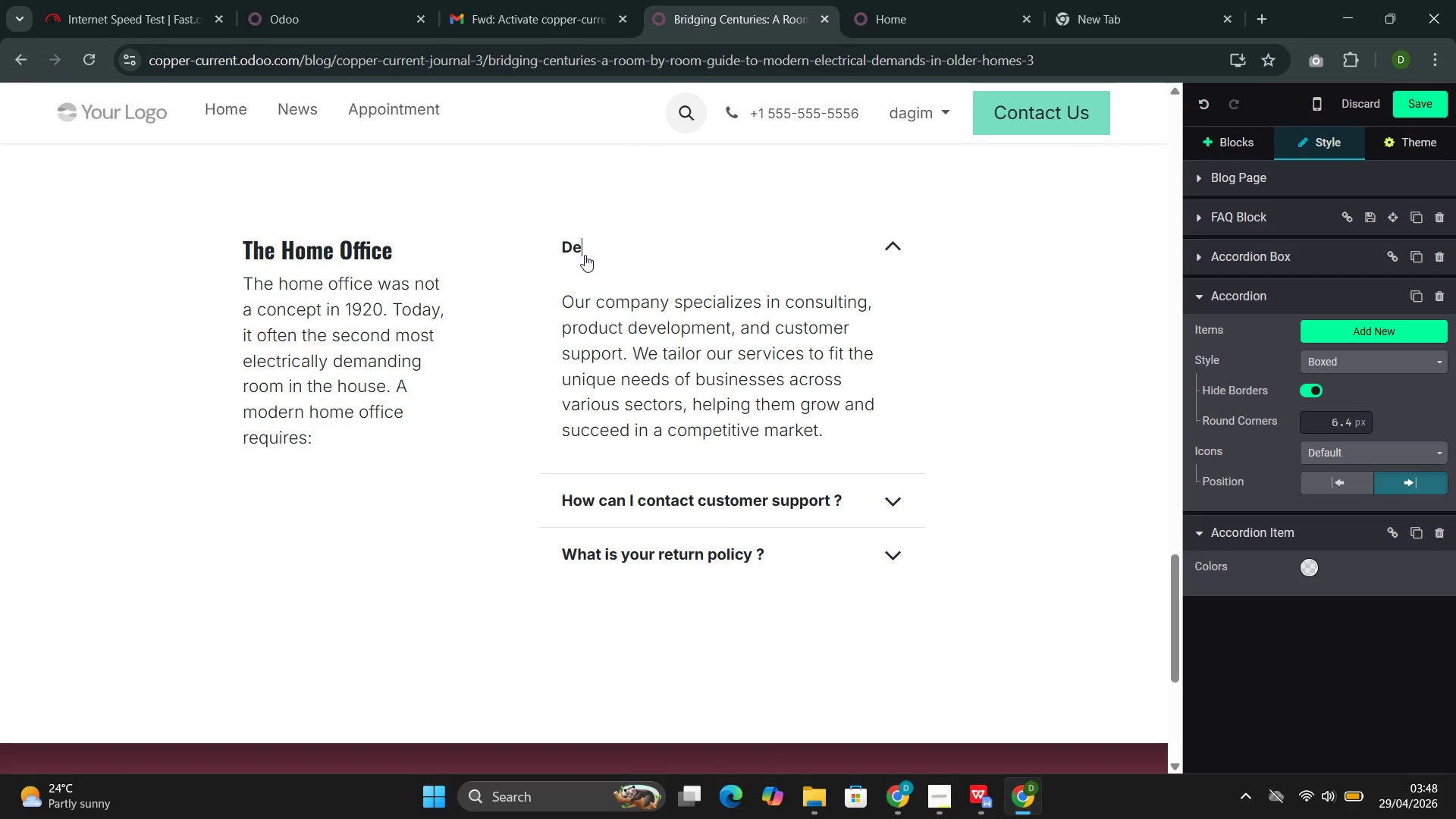 
type(dicated circuit fi)
key(Backspace)
type(or electronics:)
 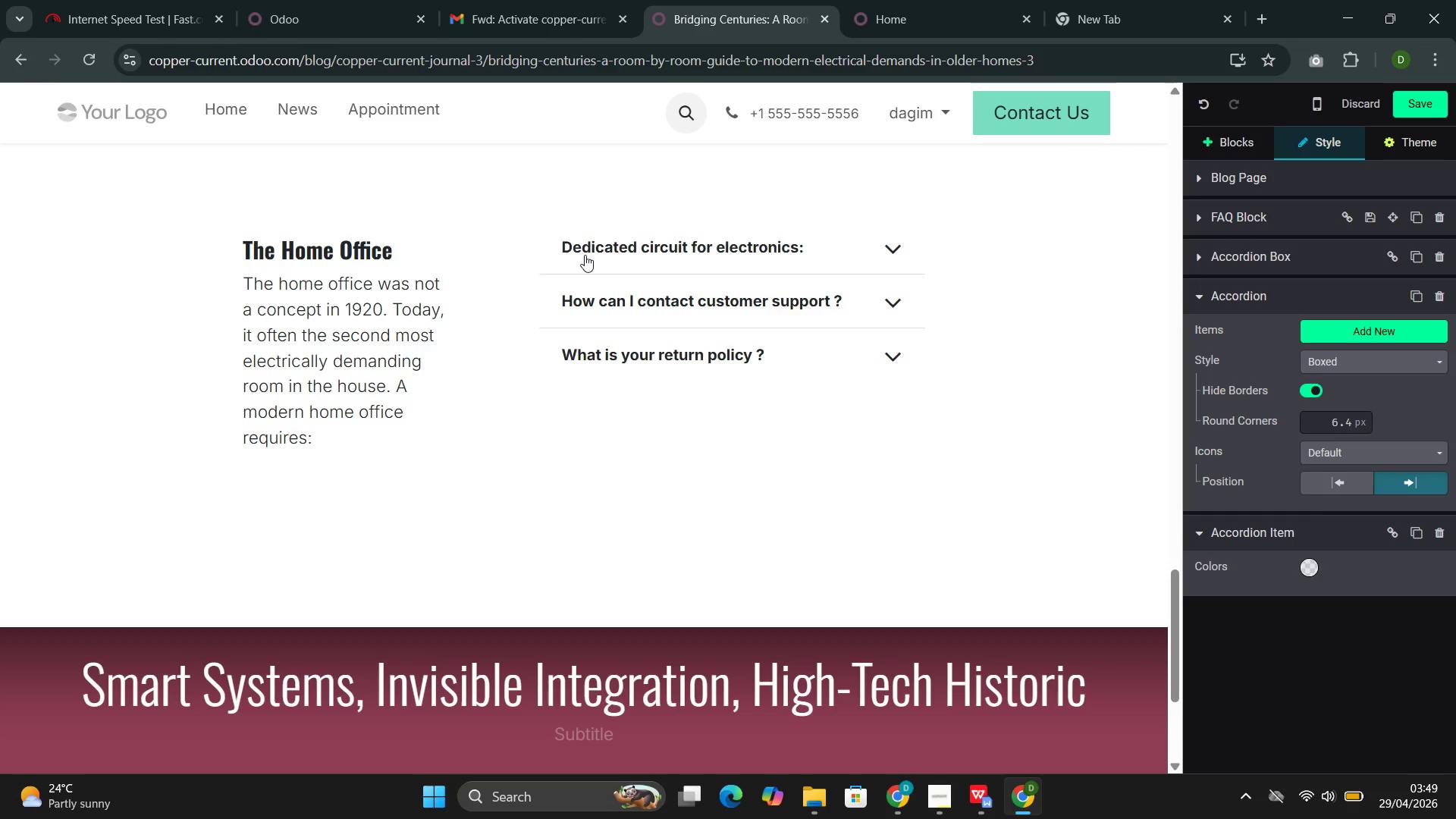 
key(Enter)
 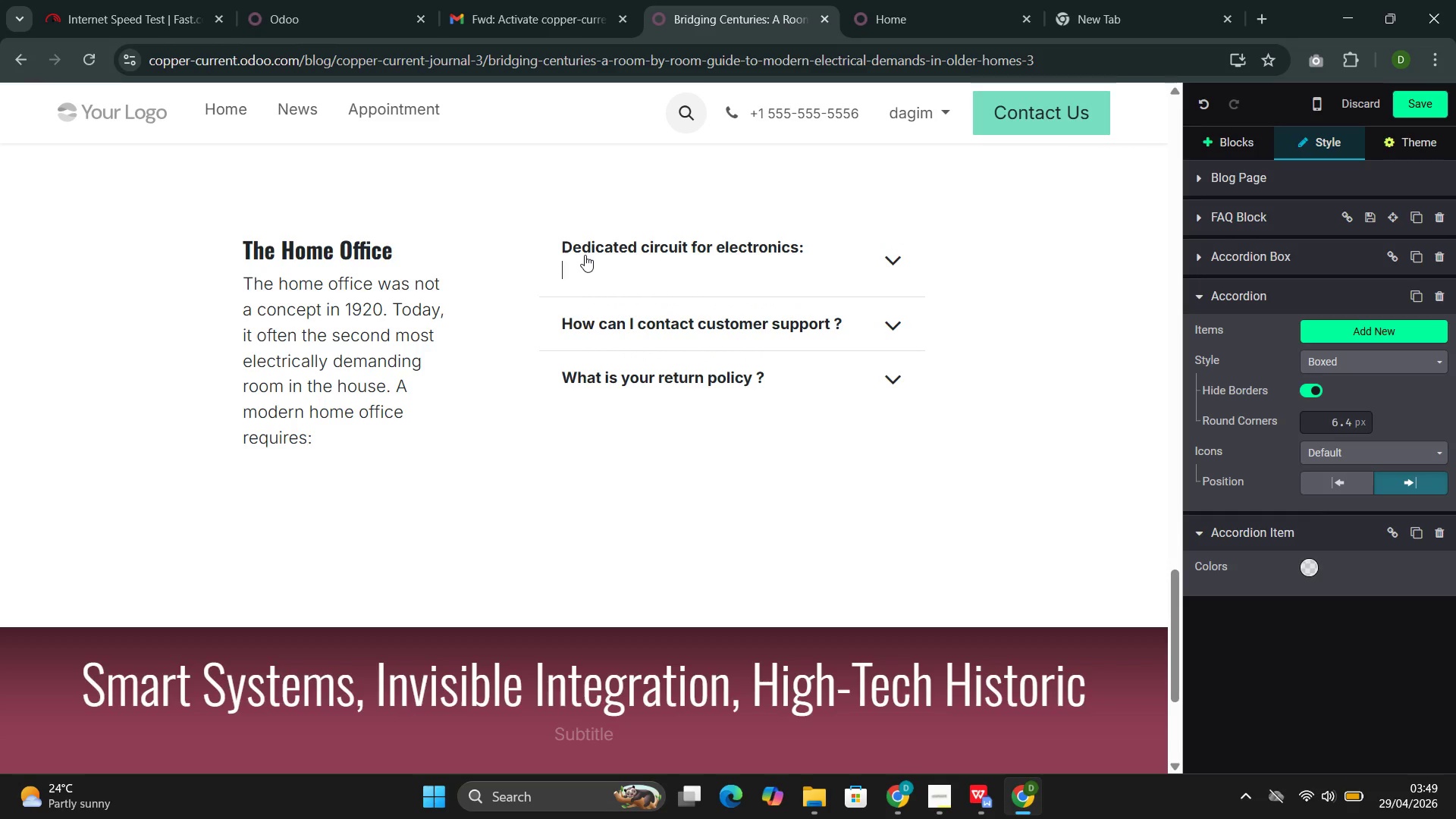 
key(Backspace)
 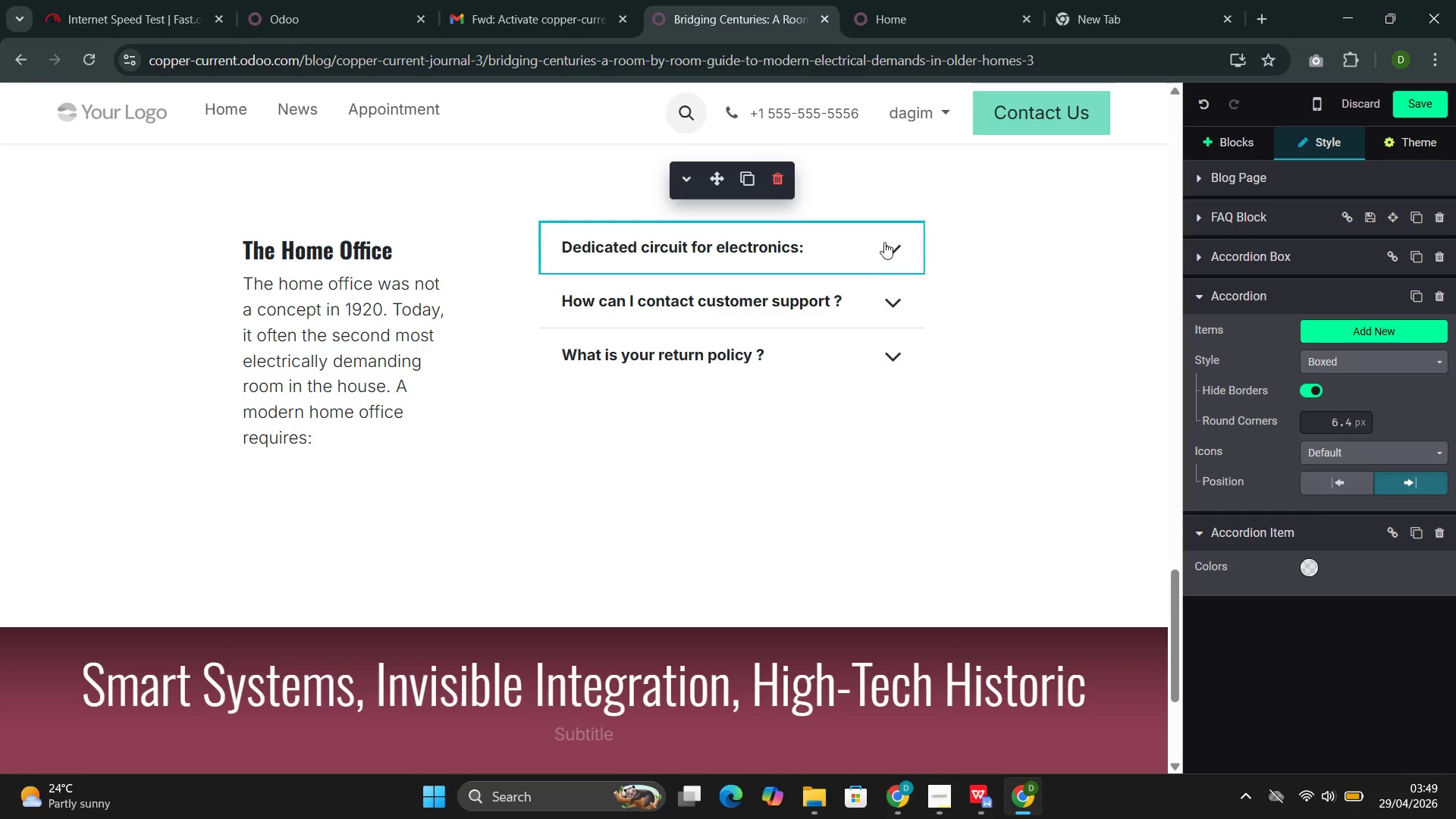 
left_click([902, 237])
 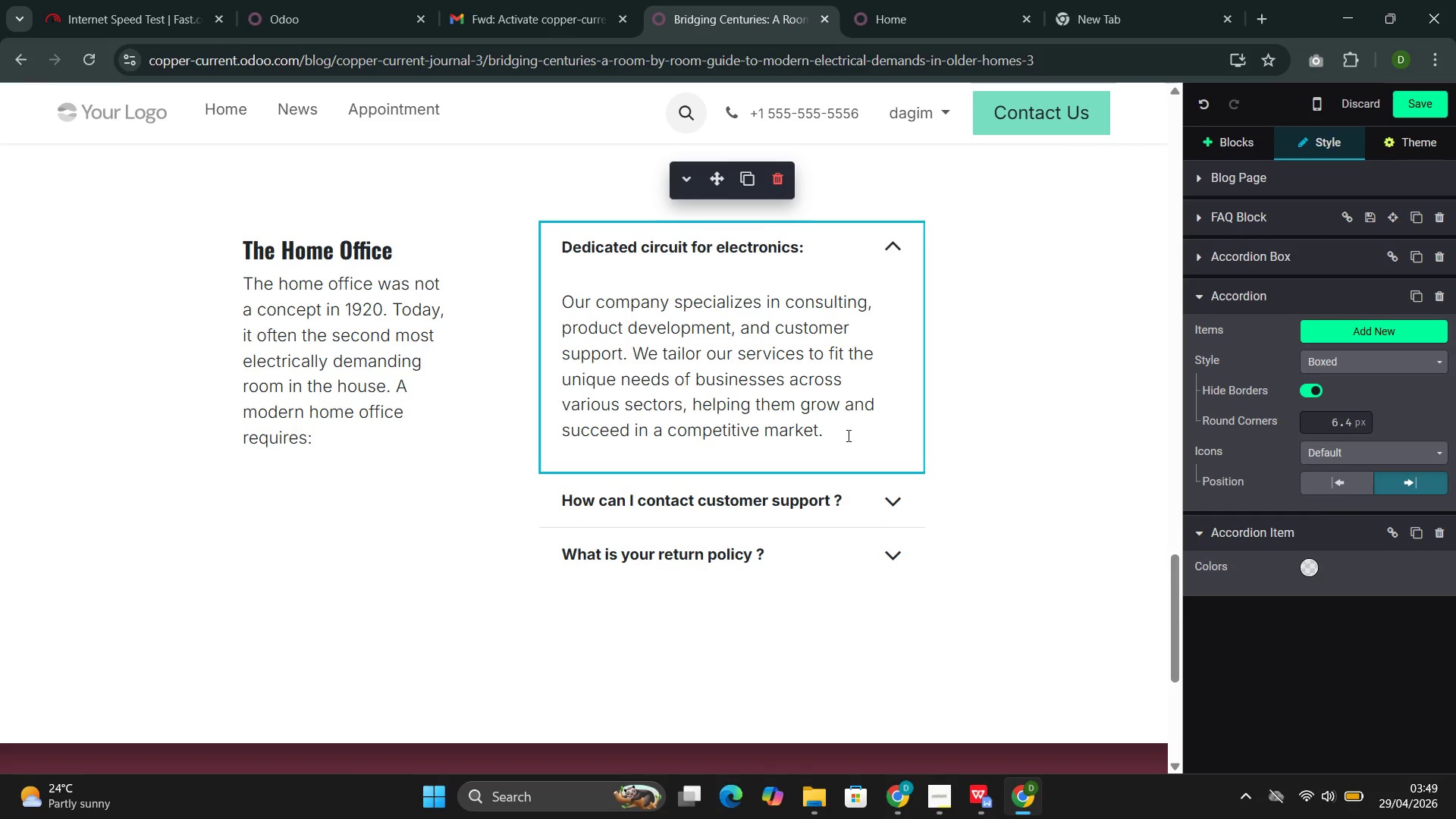 
left_click_drag(start_coordinate=[846, 436], to_coordinate=[583, 305])
 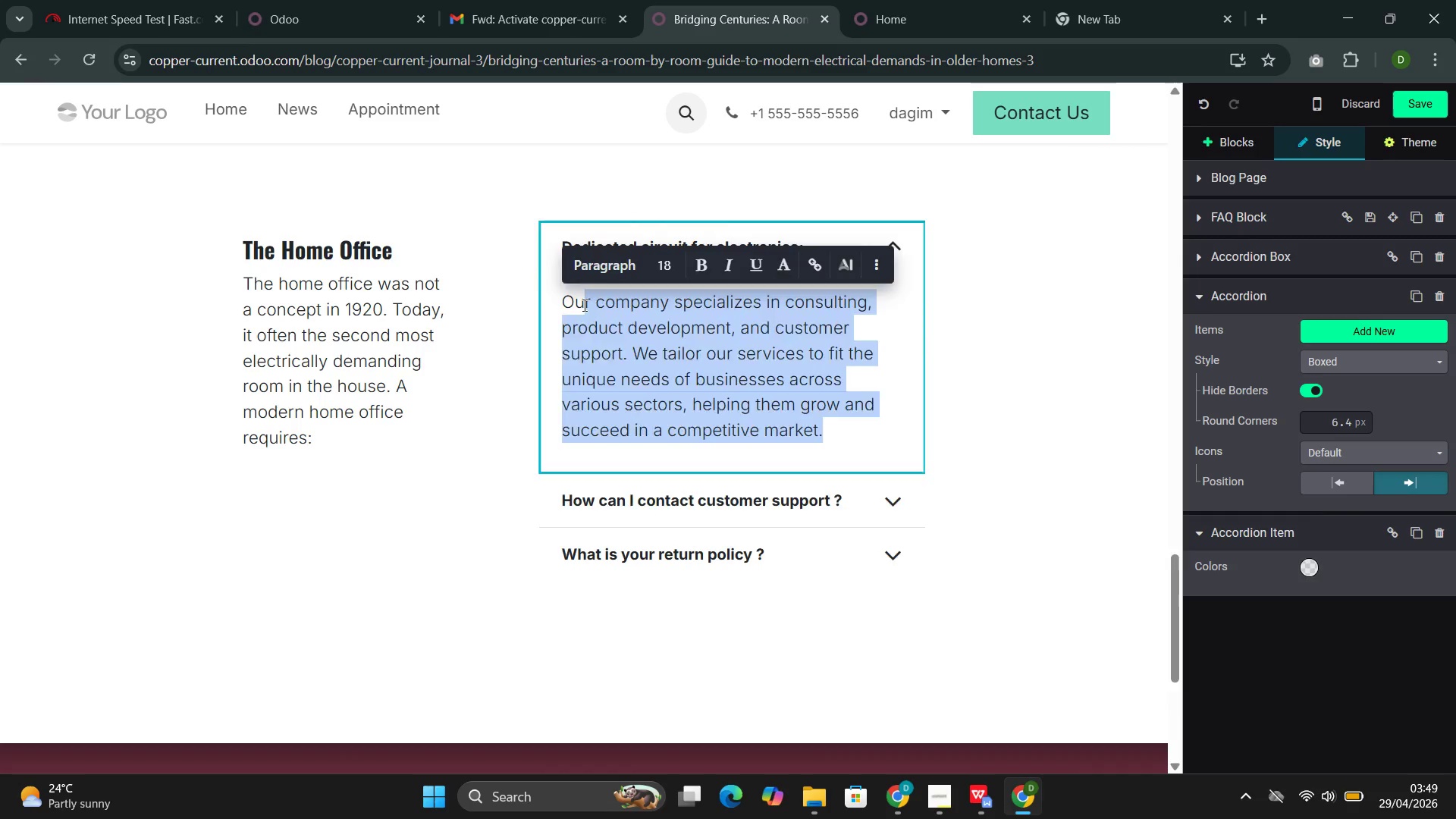 
key(Backspace)
 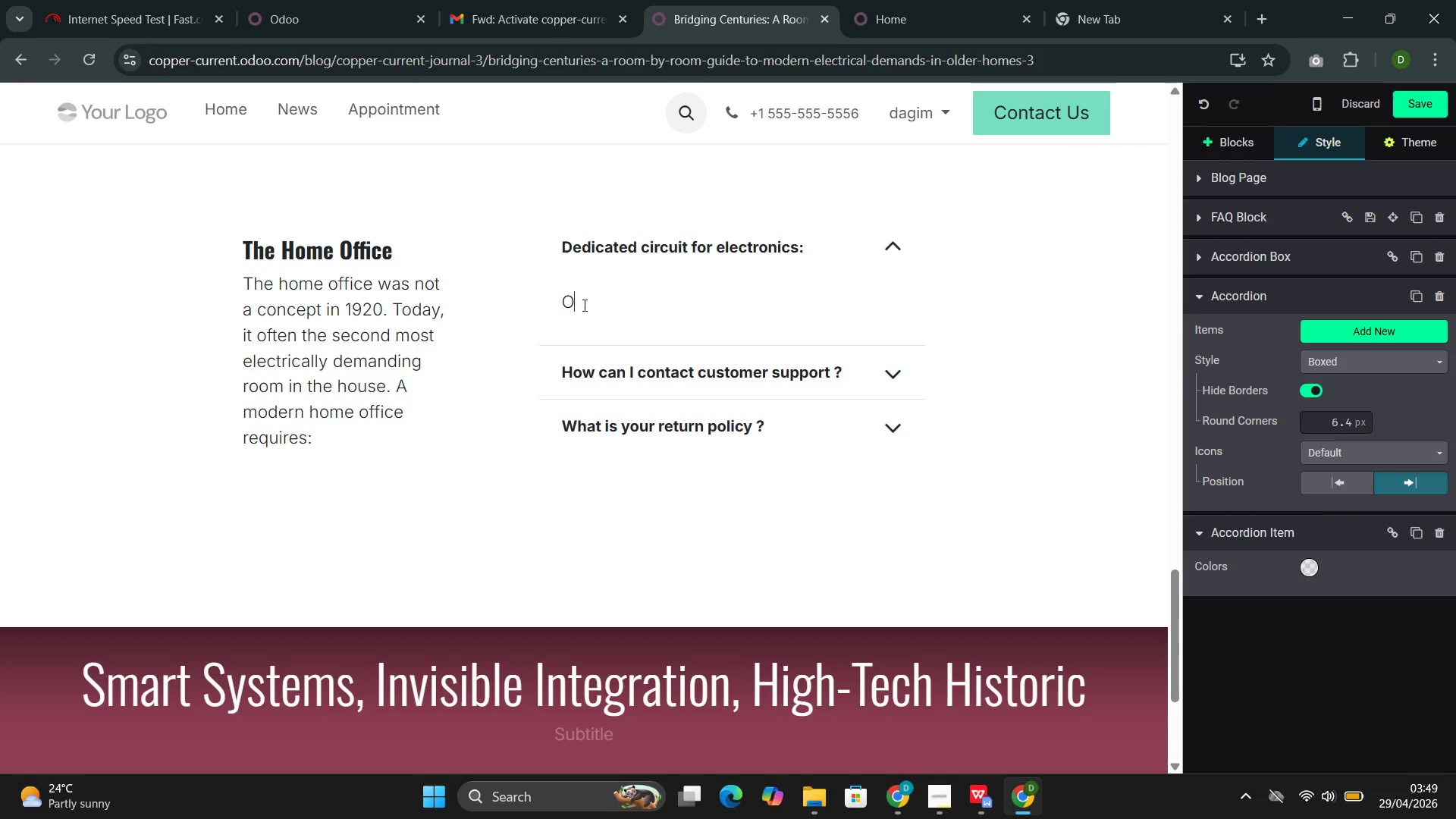 
key(Backspace)
 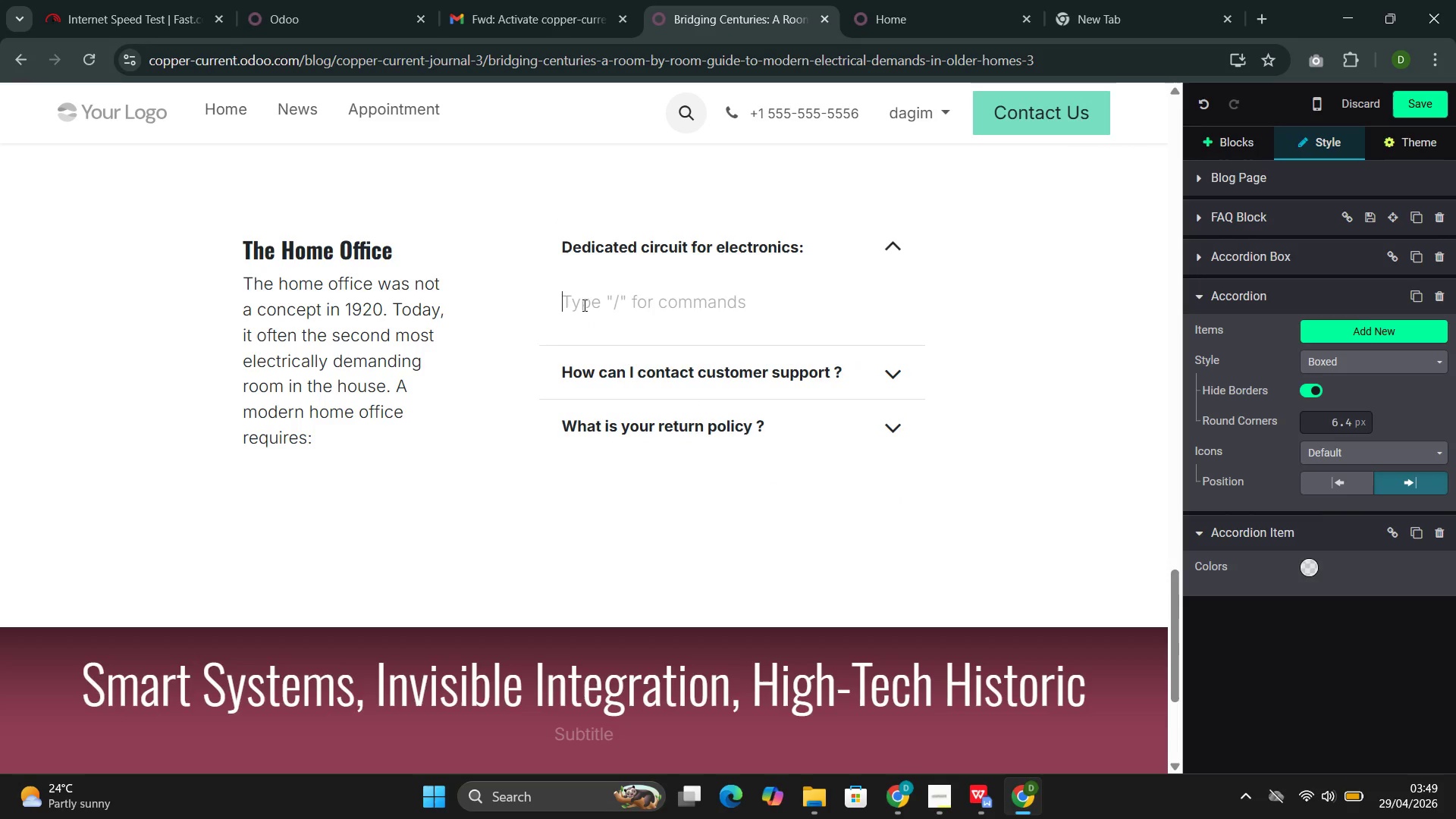 
key(Backspace)
 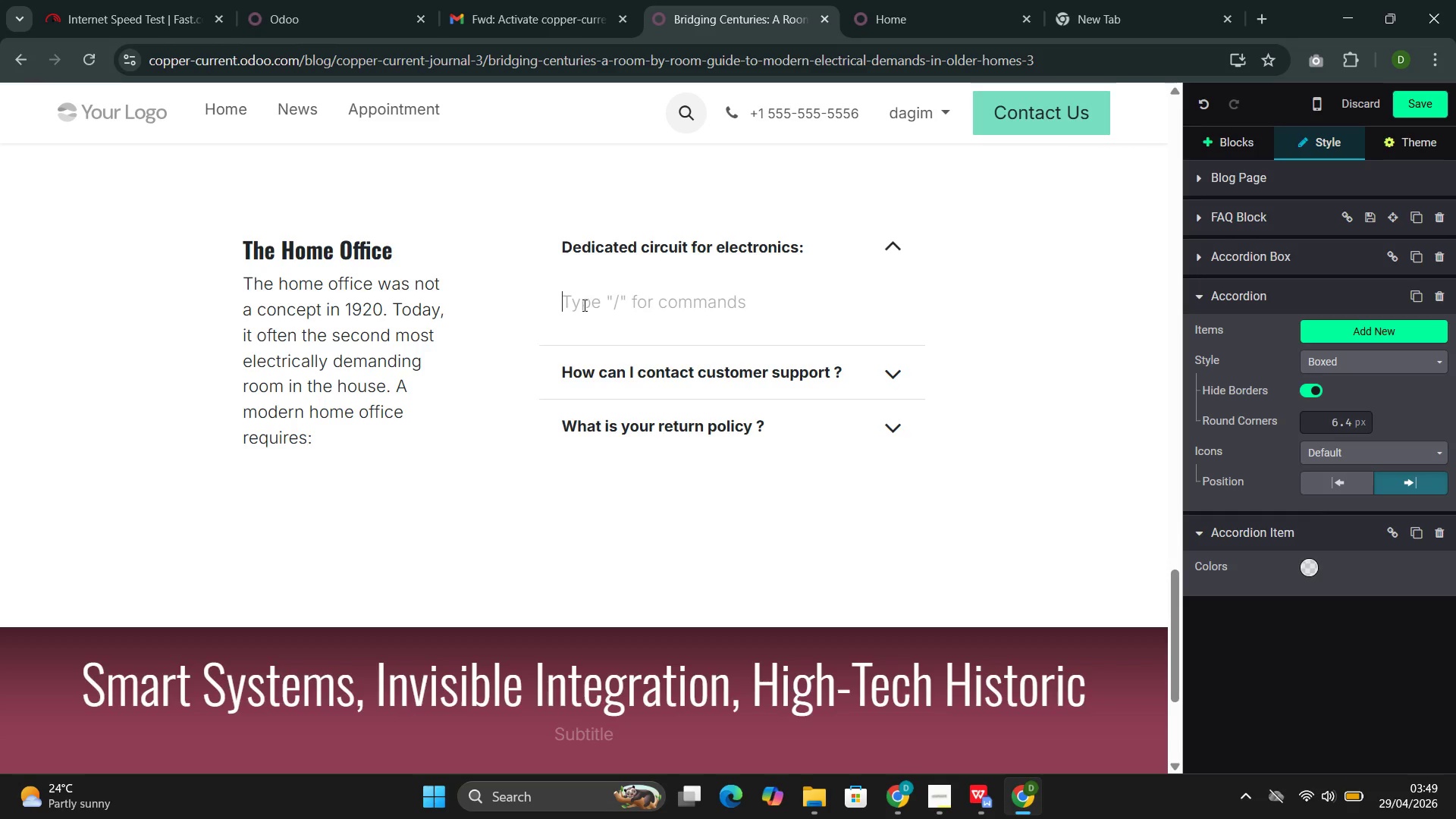 
type(Co)
 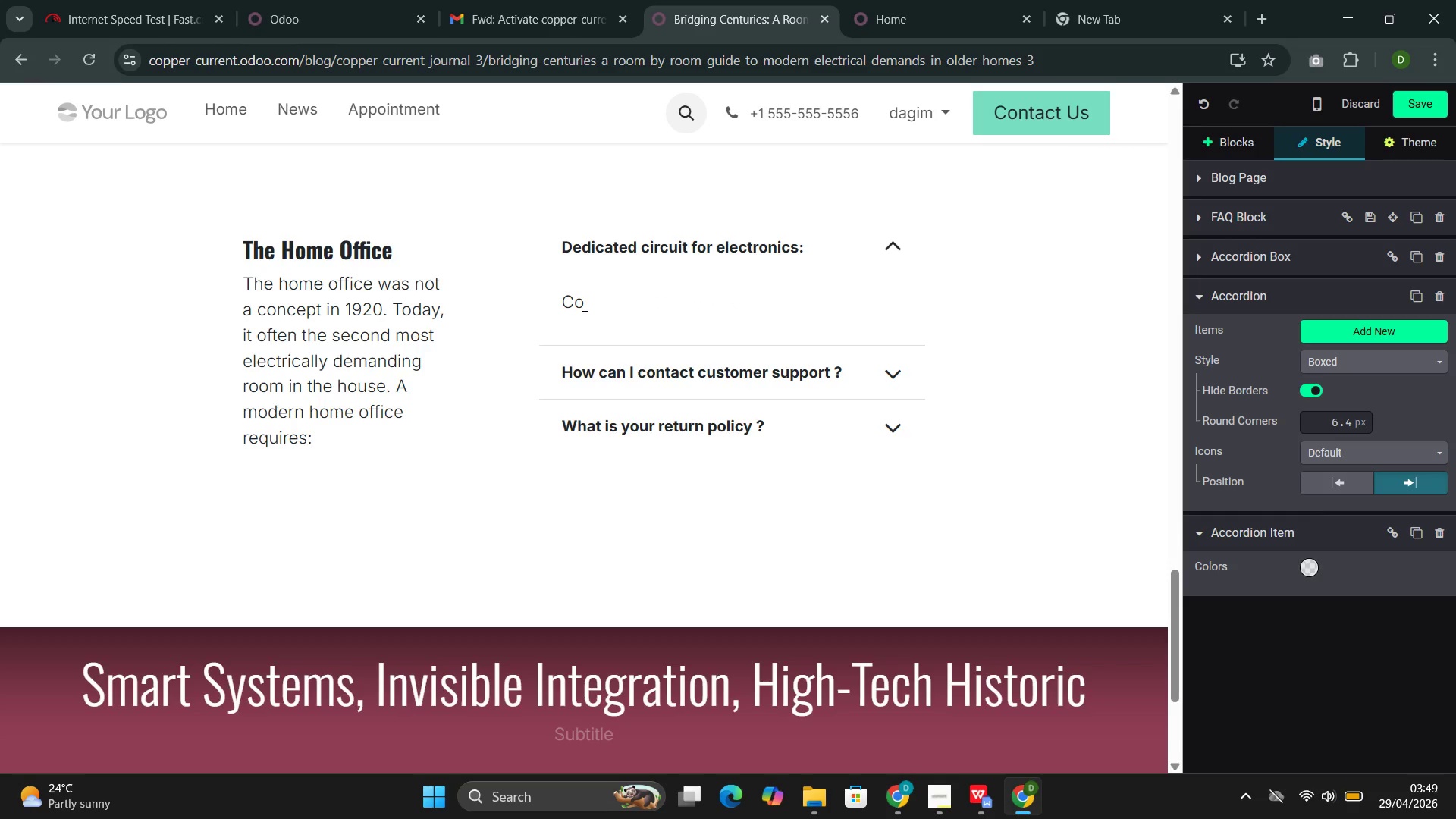 
type(mpi)
key(Backspace)
type(utt)
key(Backspace)
type(ers monitors, printes )
key(Backspace)
type(s)
key(Backspace)
key(Backspace)
type(rs)
 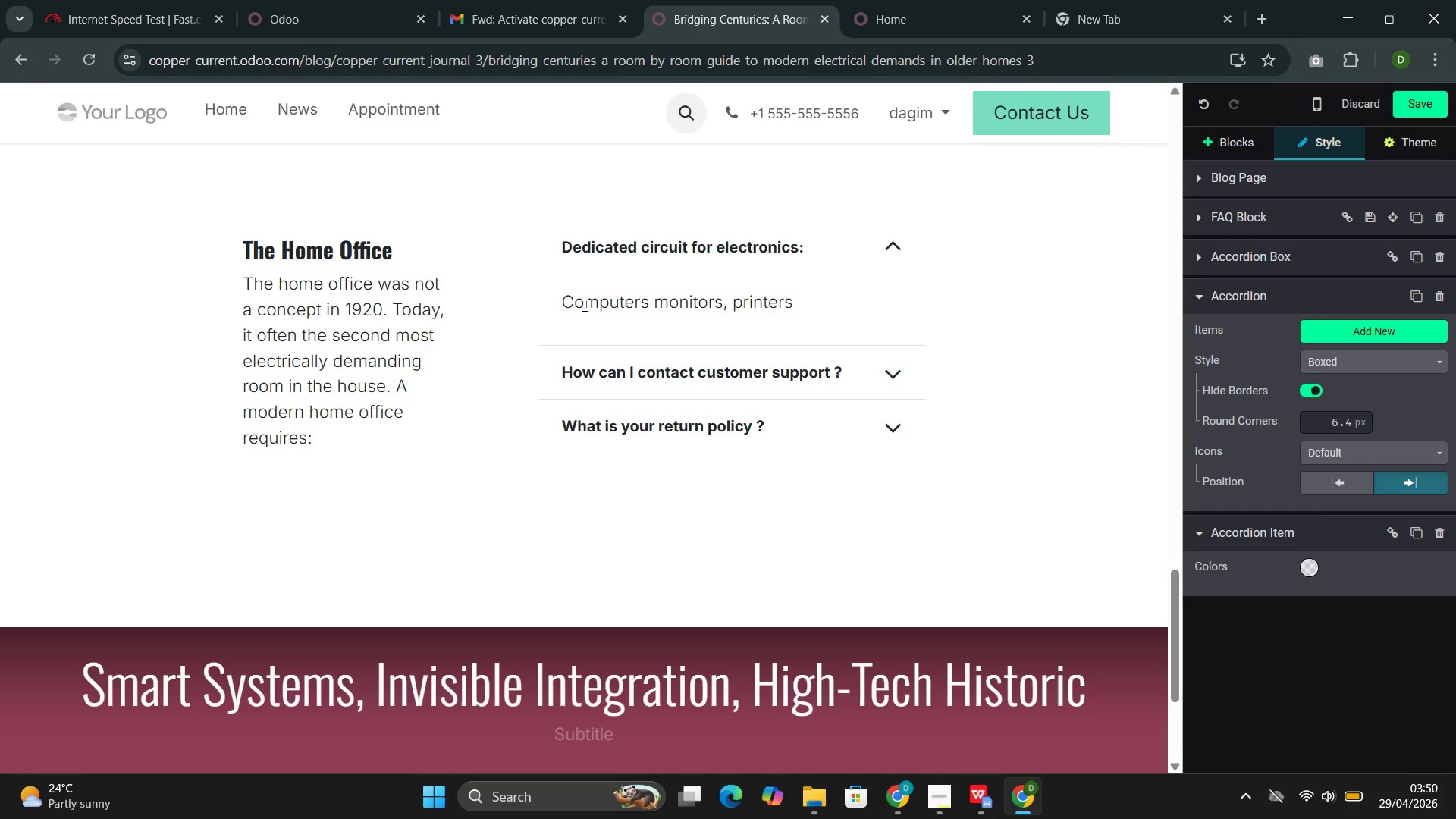 
wait(5.22)
 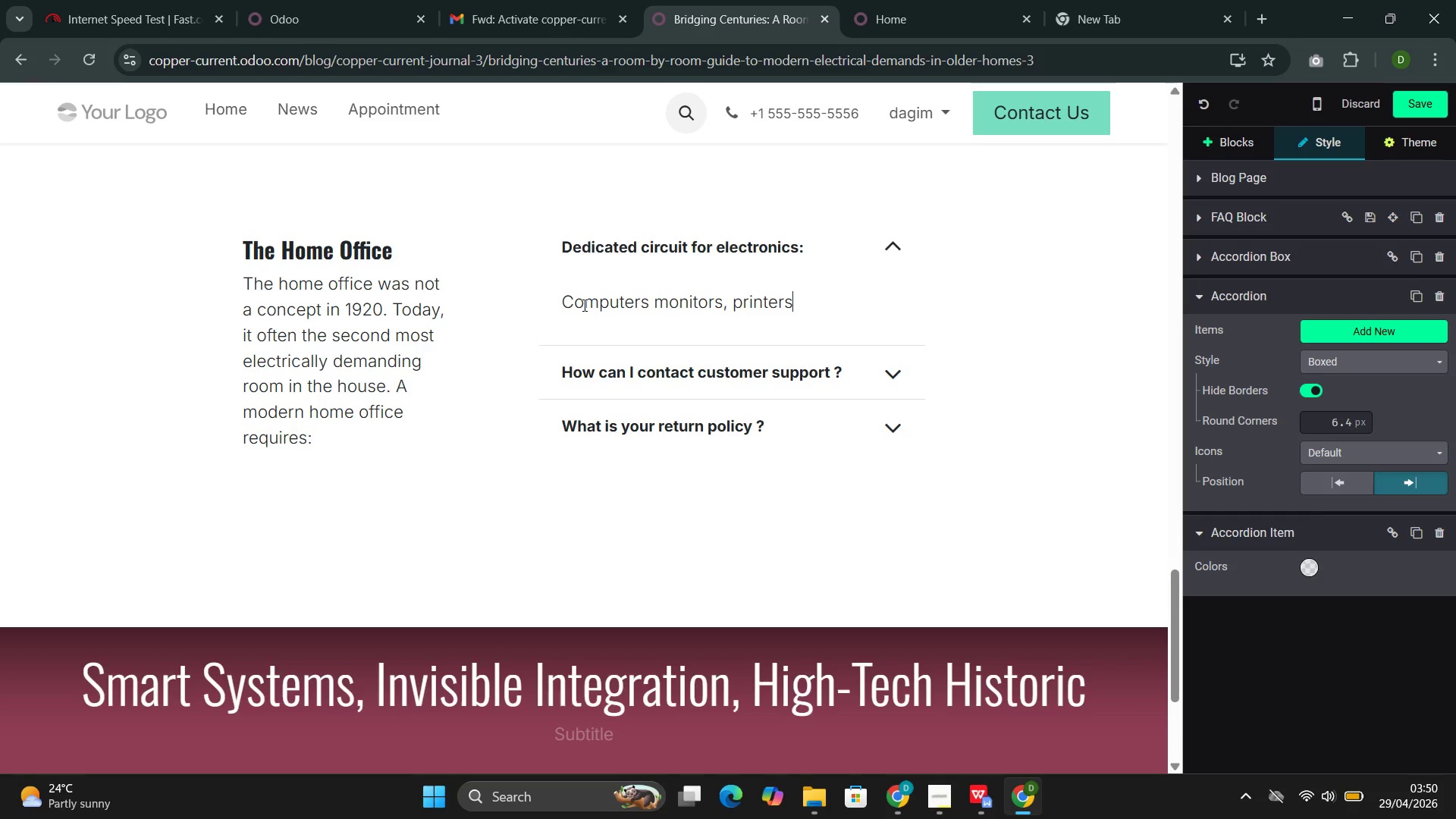 
type(, and networking equipment draw continuous power and are sensitive to voltage flu)
 